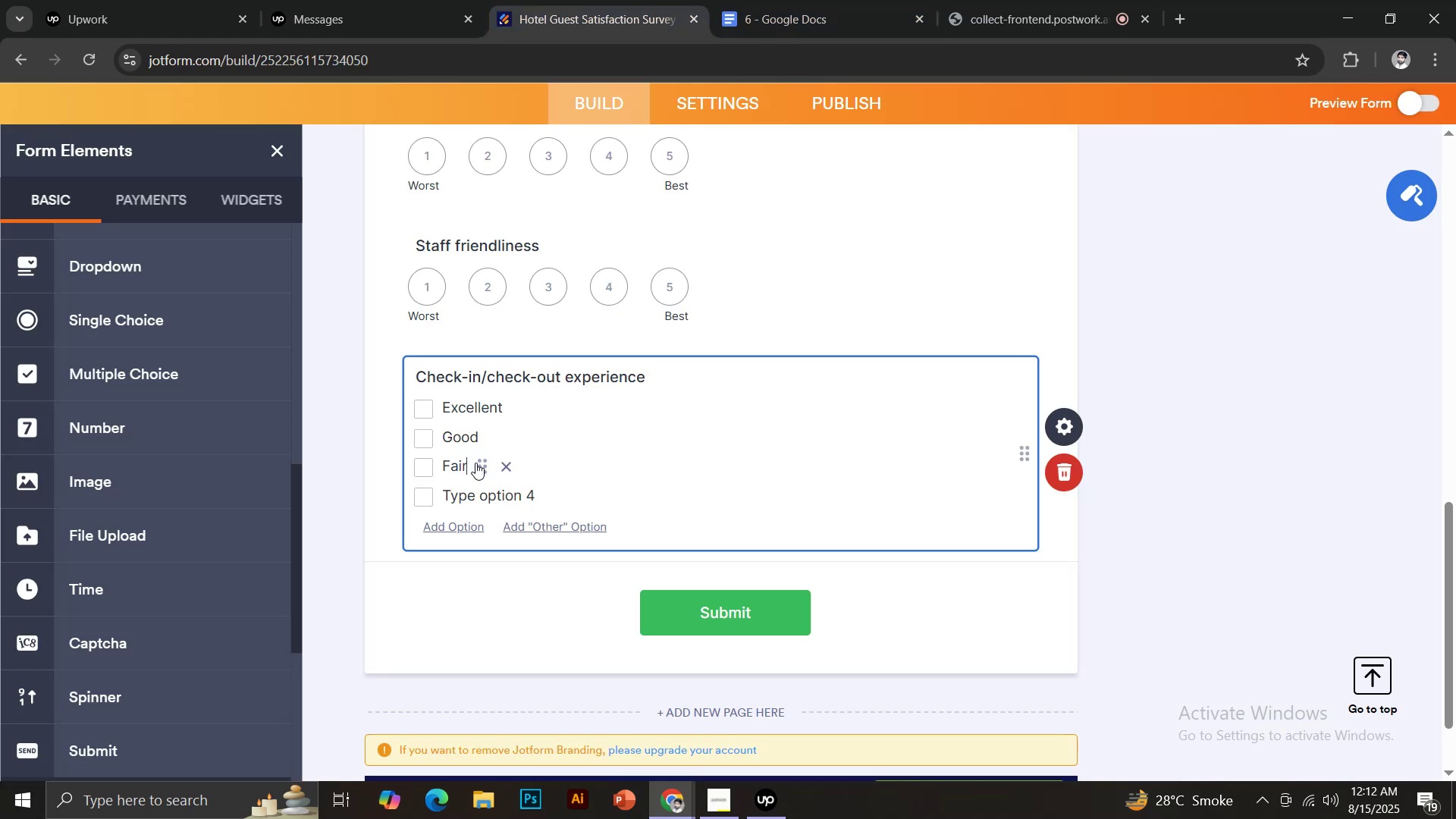 
hold_key(key=CapsLock, duration=0.3)
 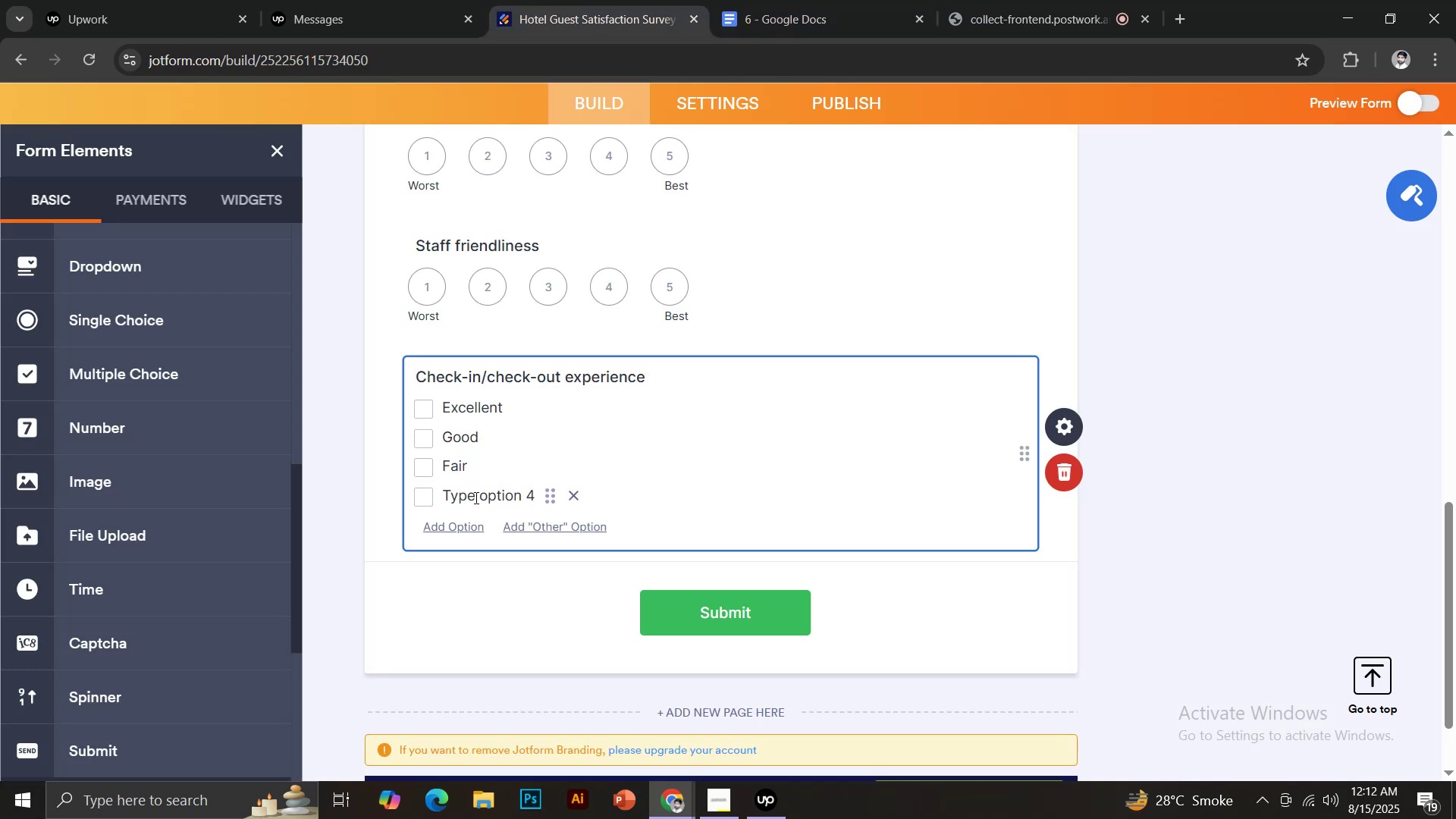 
left_click([573, 499])
 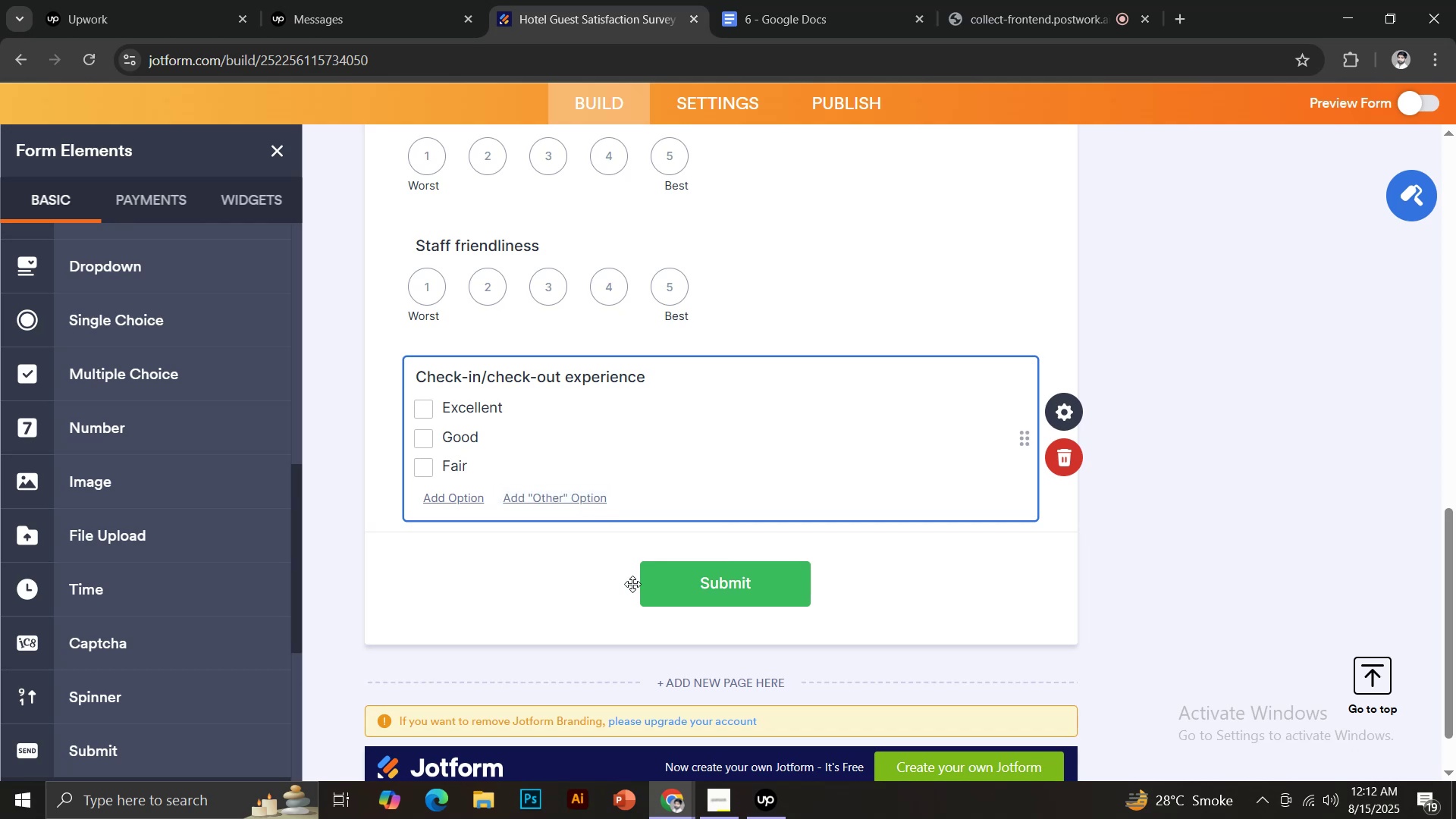 
left_click_drag(start_coordinate=[867, 0], to_coordinate=[863, 0])
 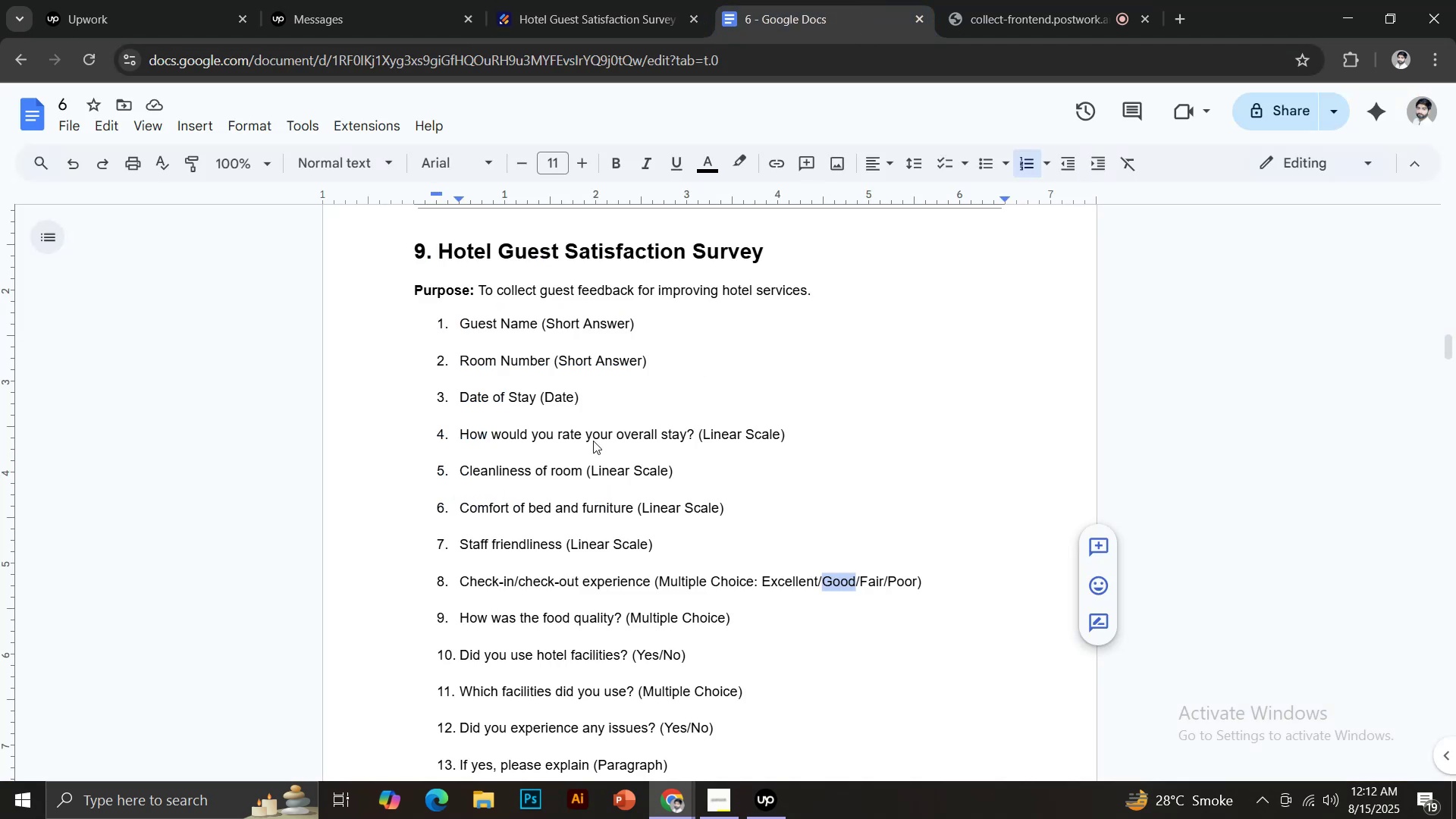 
scroll: coordinate [585, 466], scroll_direction: down, amount: 1.0
 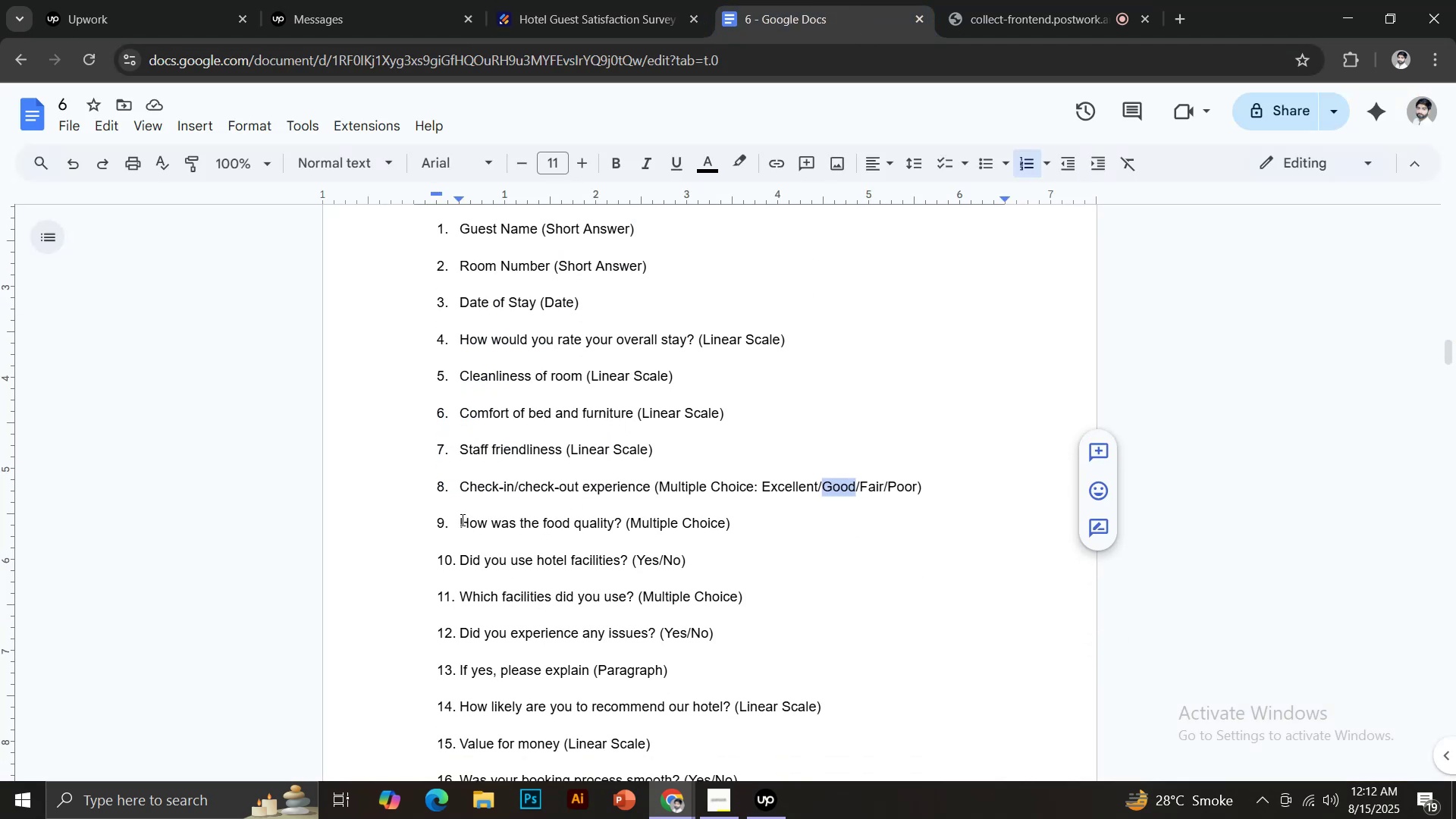 
left_click_drag(start_coordinate=[460, 519], to_coordinate=[622, 516])
 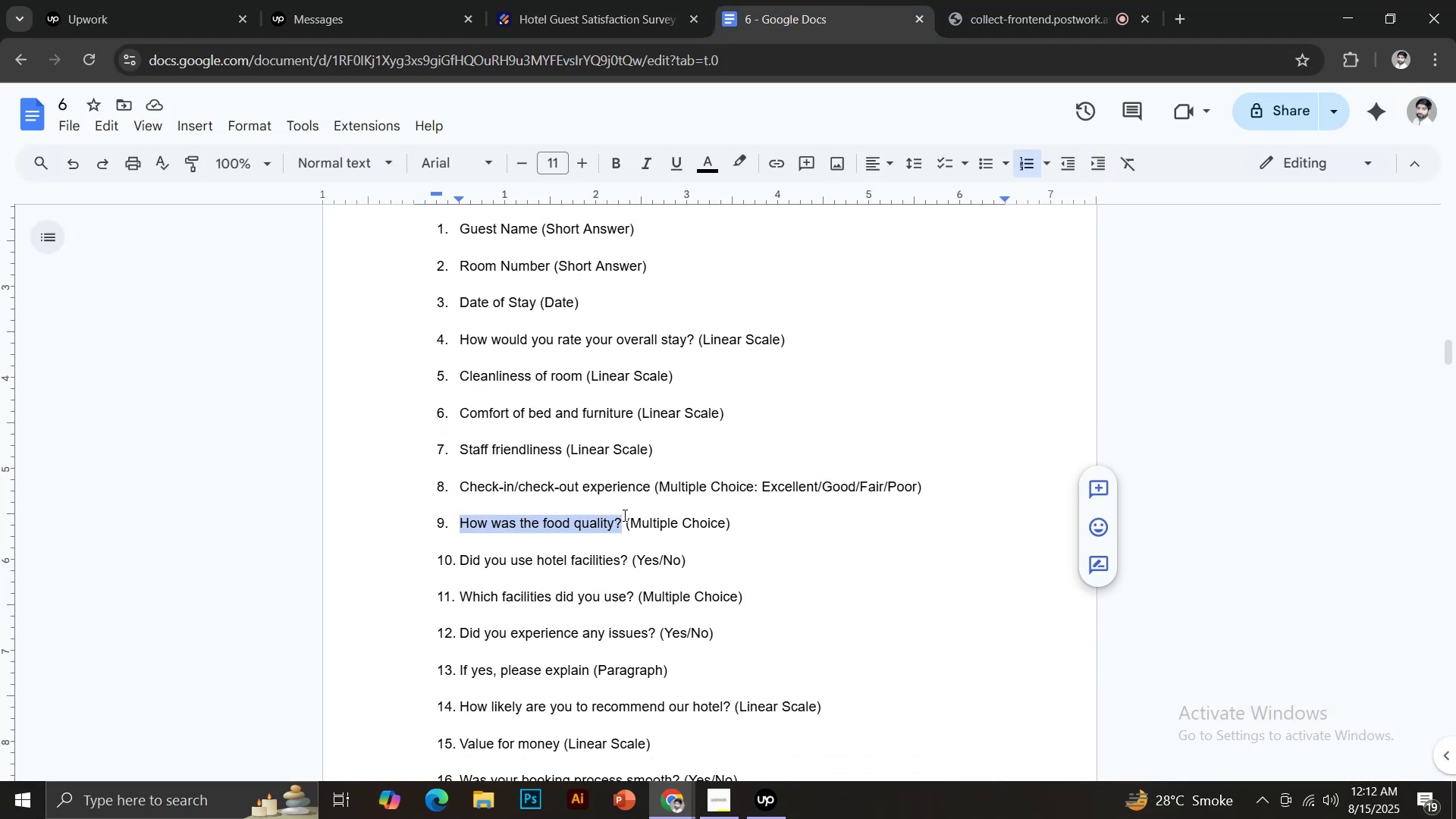 
hold_key(key=ControlLeft, duration=0.61)
 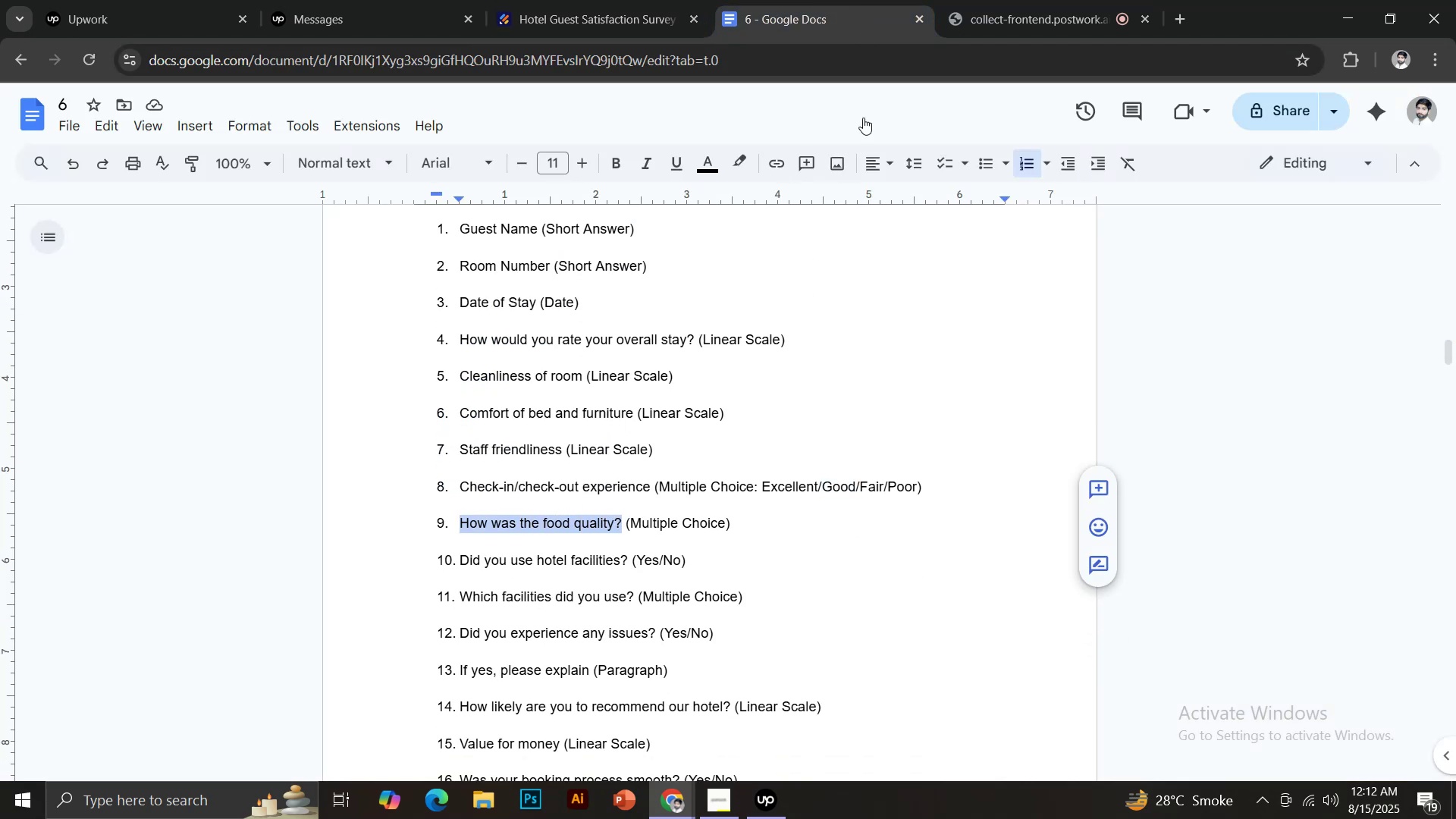 
hold_key(key=C, duration=0.34)
 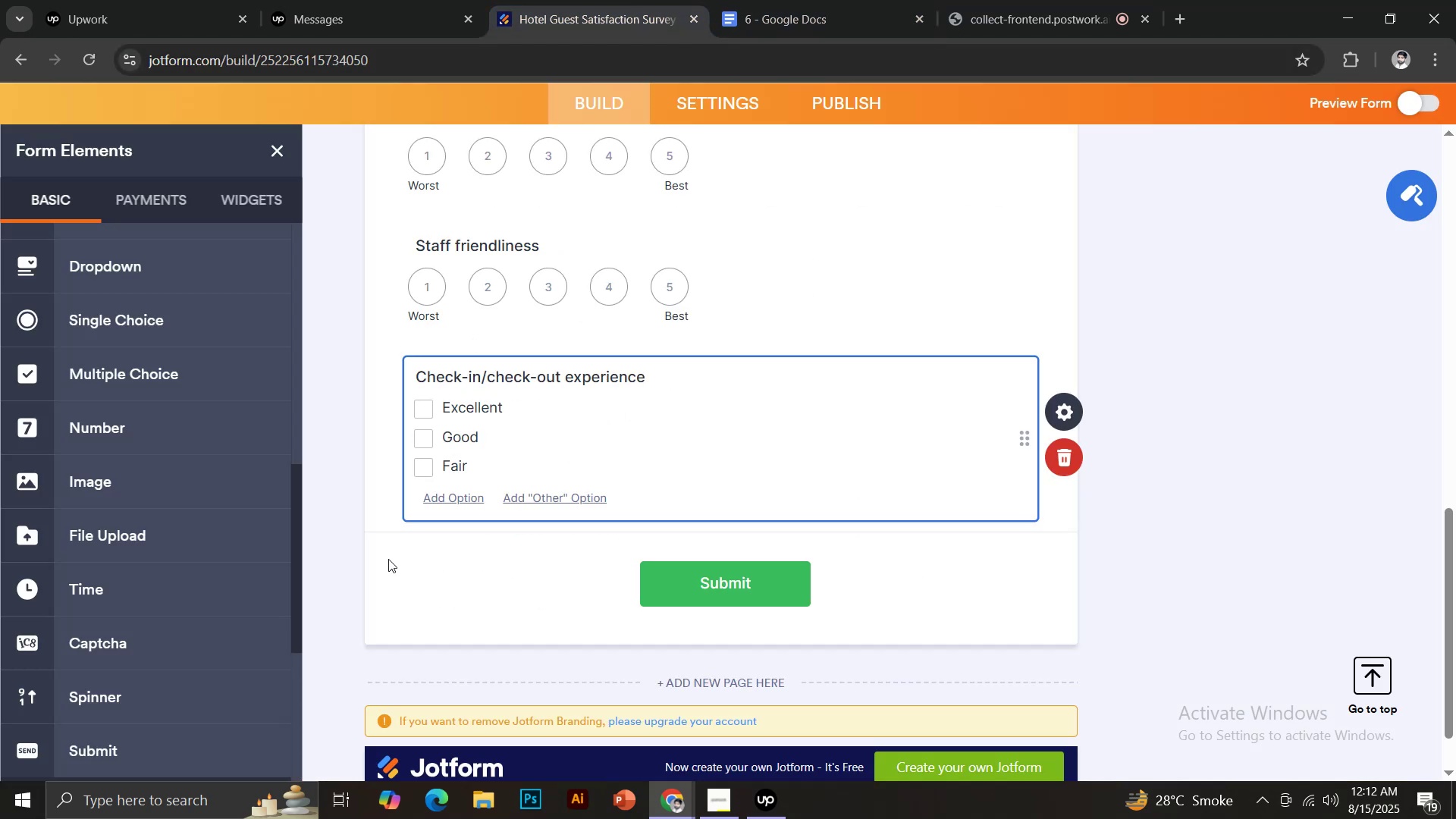 
scroll: coordinate [416, 541], scroll_direction: down, amount: 1.0
 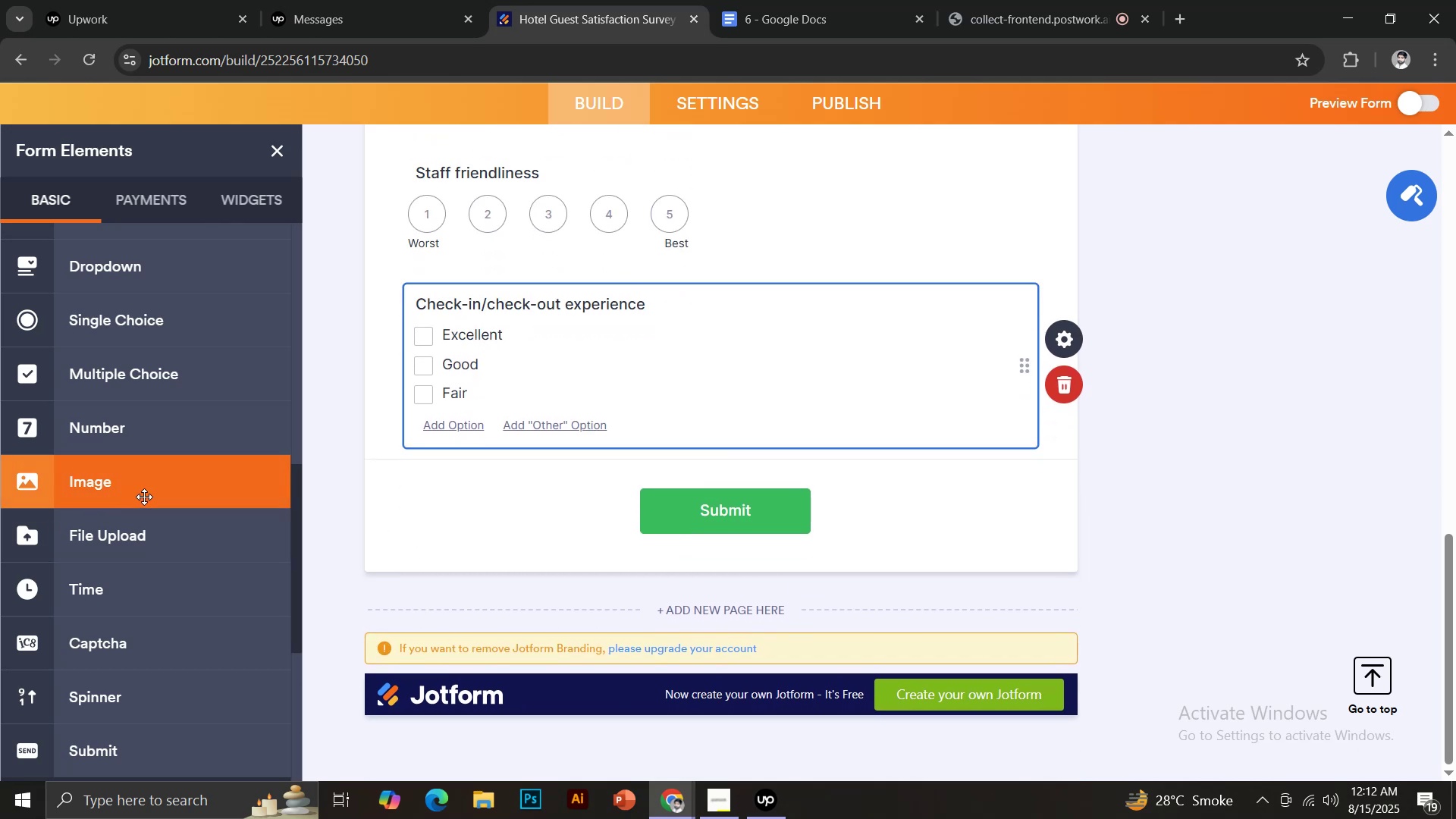 
left_click([141, 377])
 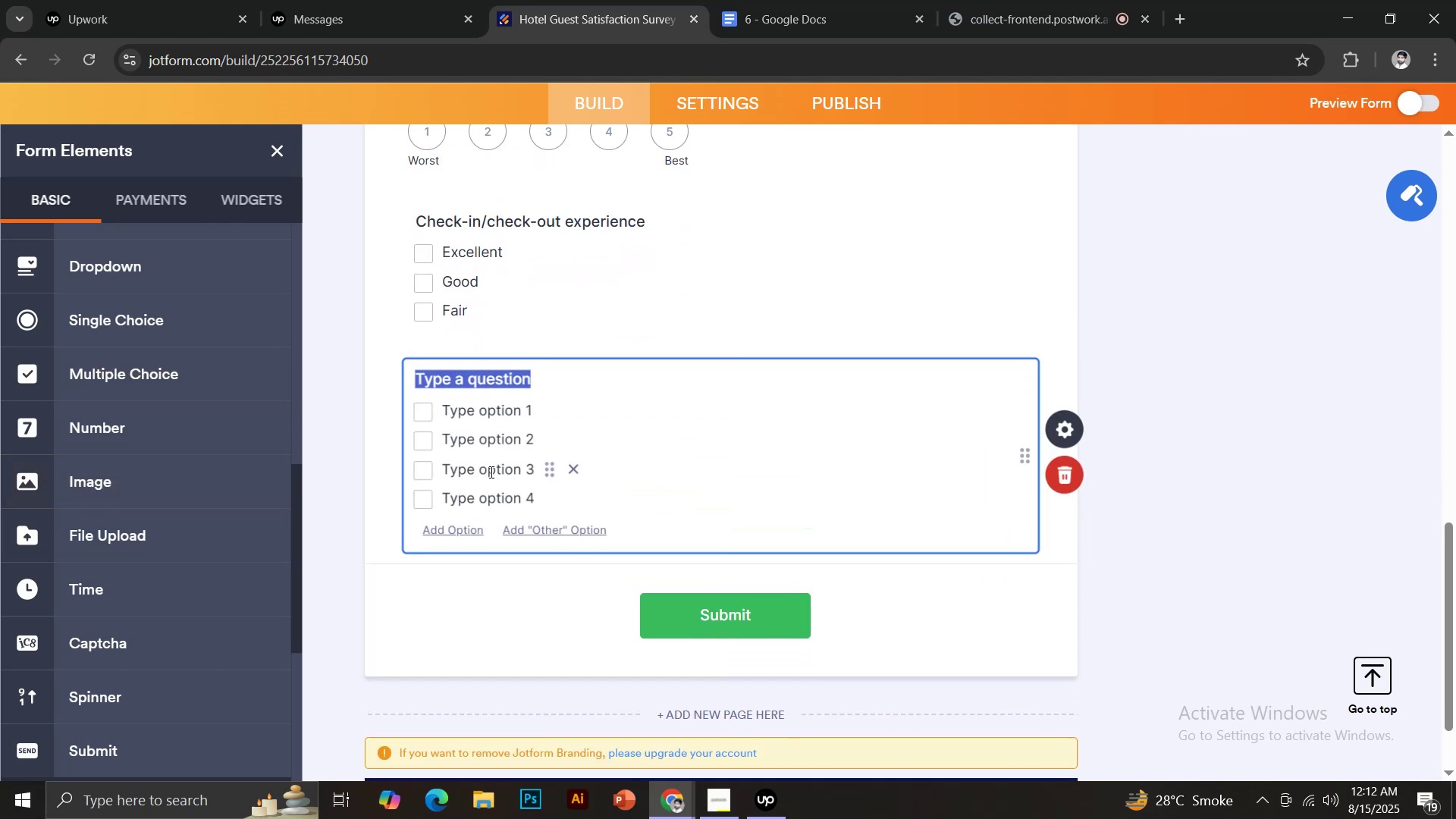 
key(Control+V)
 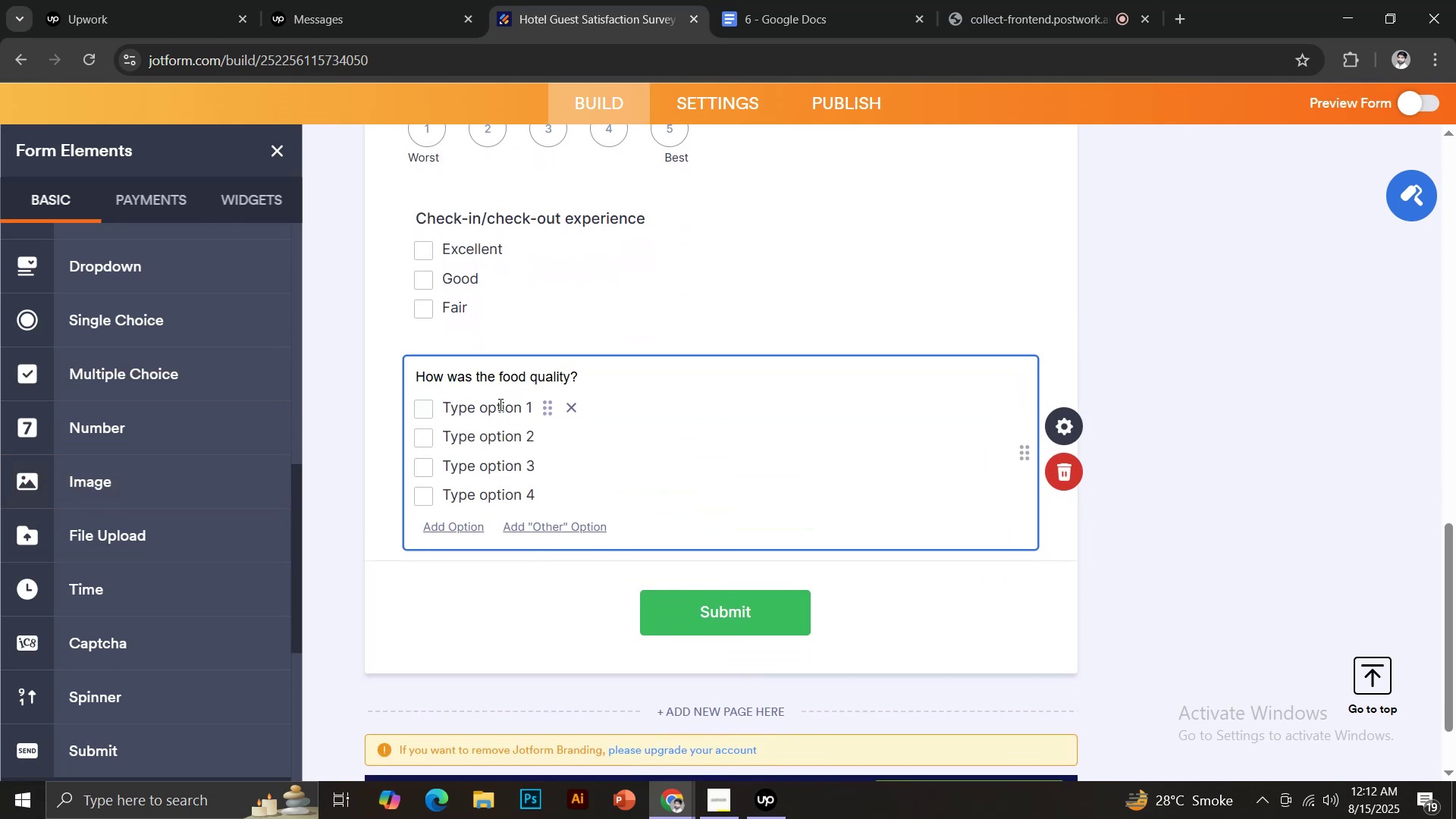 
left_click([499, 404])
 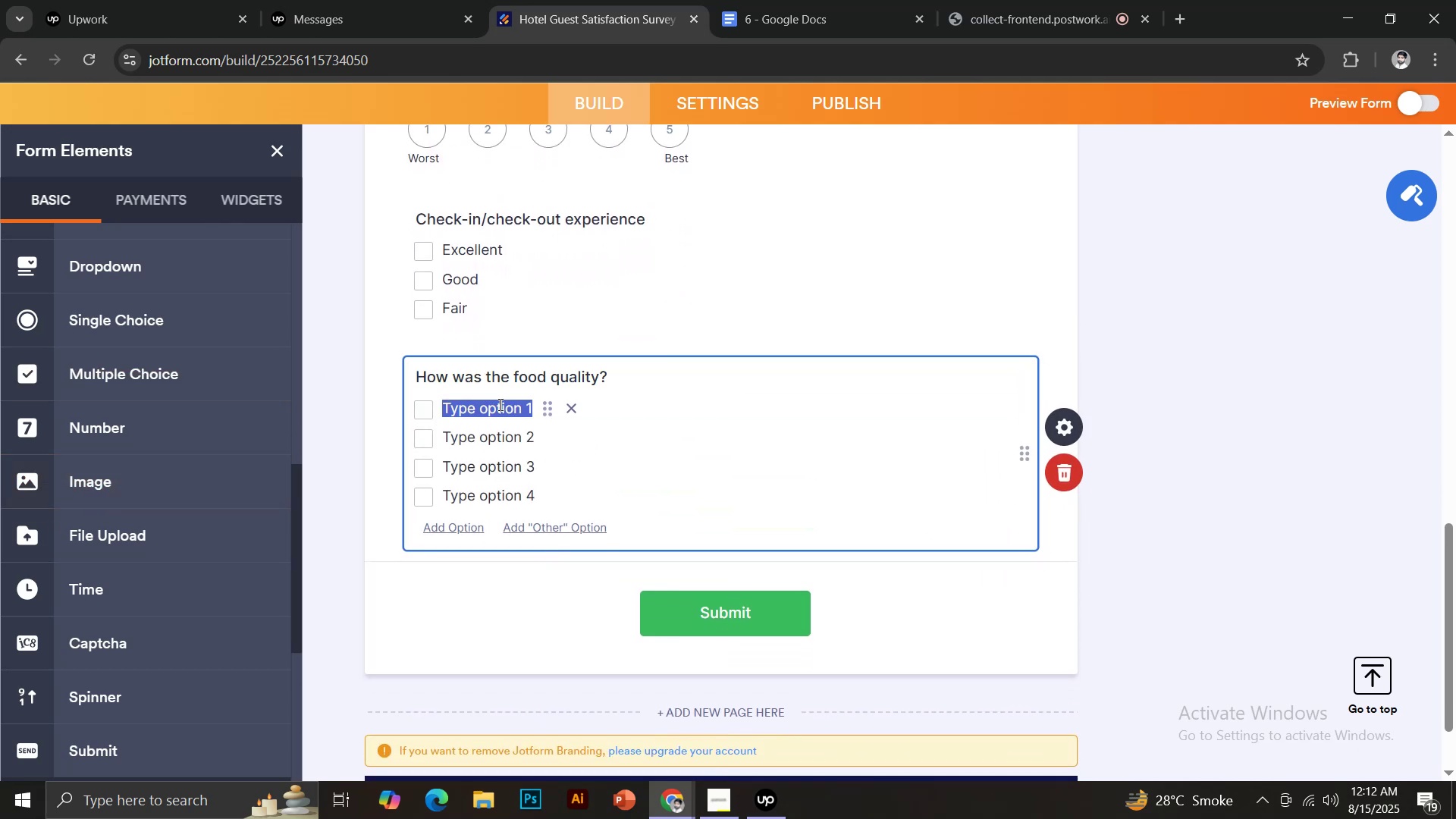 
type(Bad)
 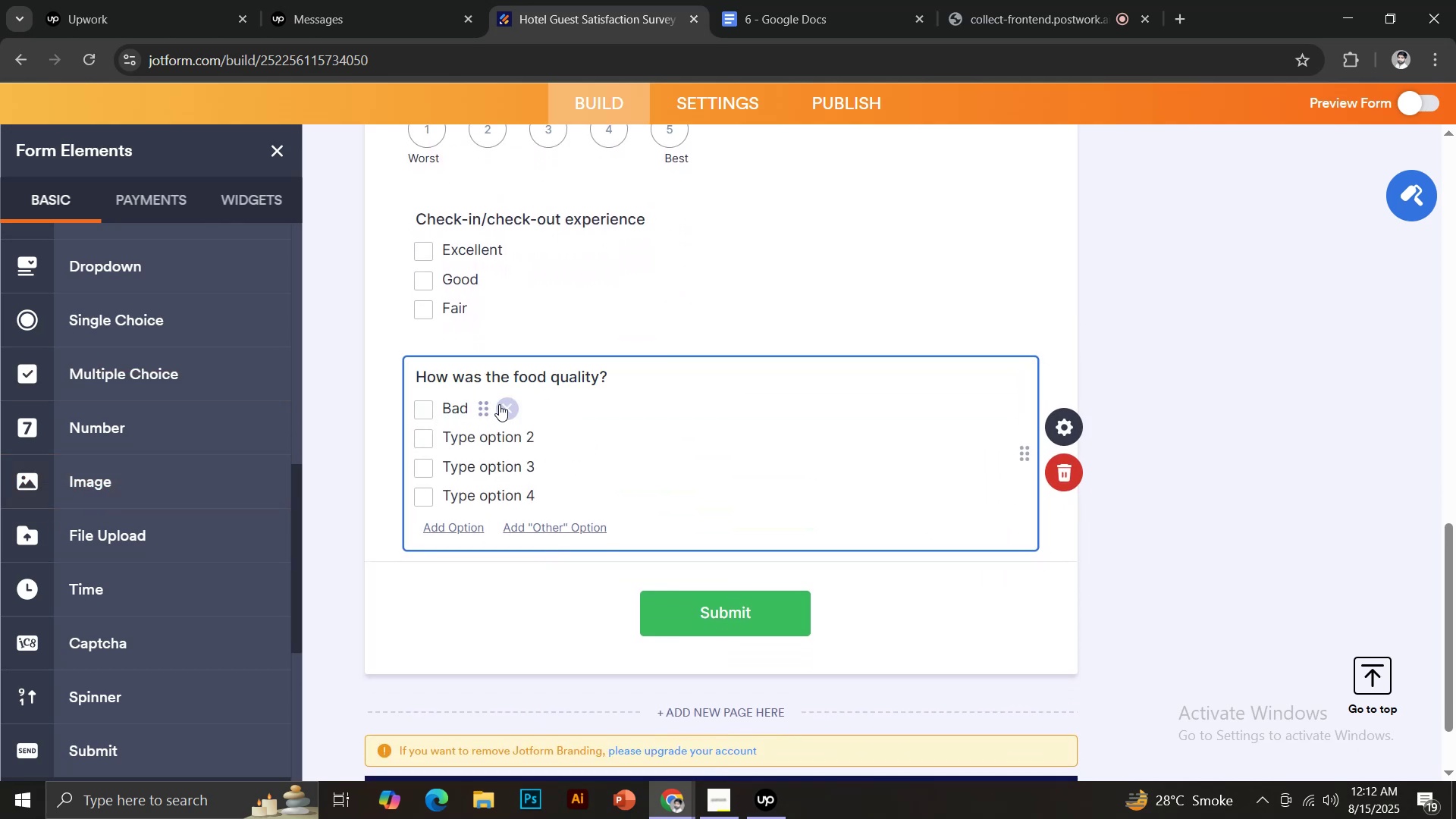 
key(Enter)
 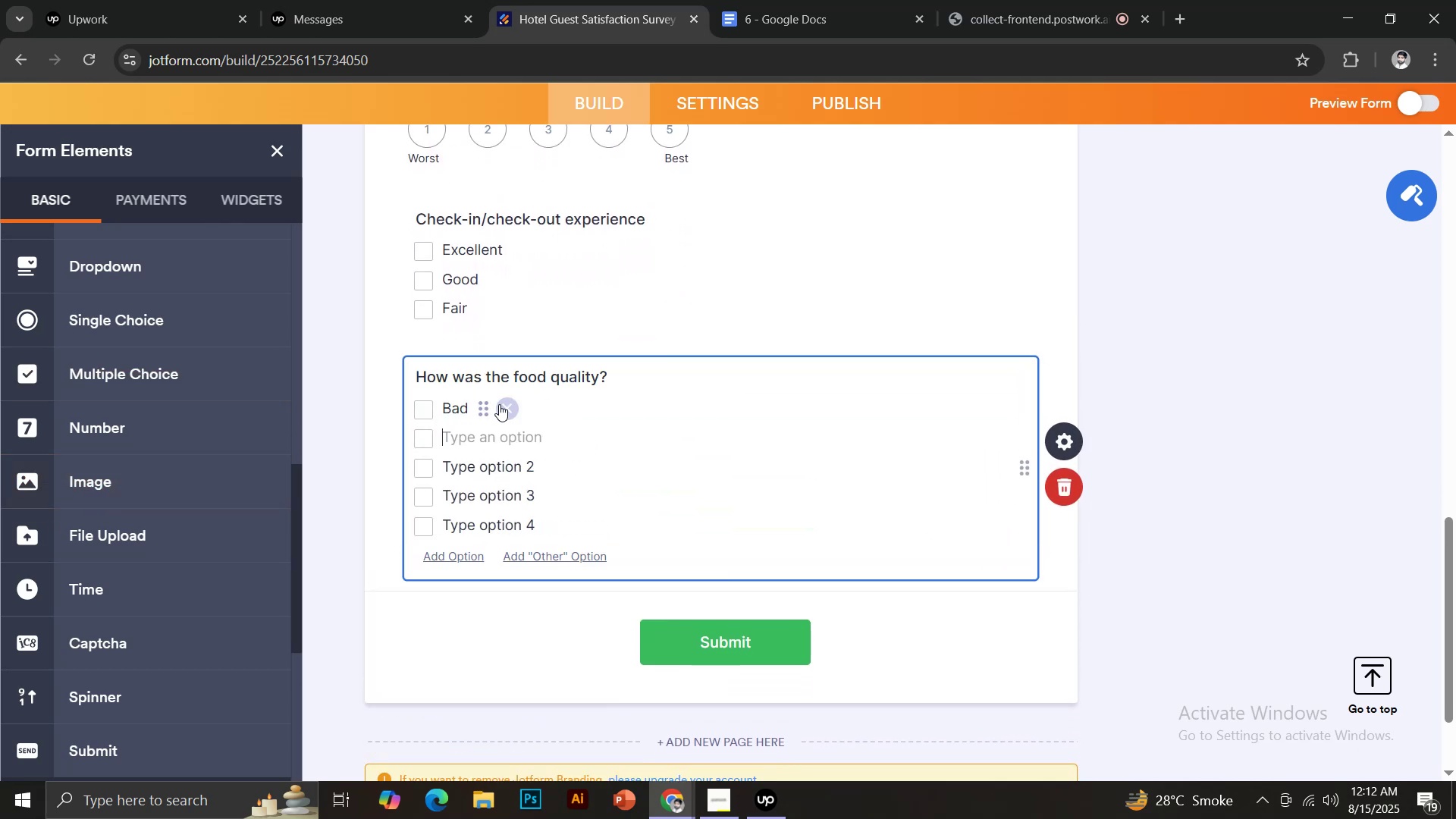 
type(Good)
 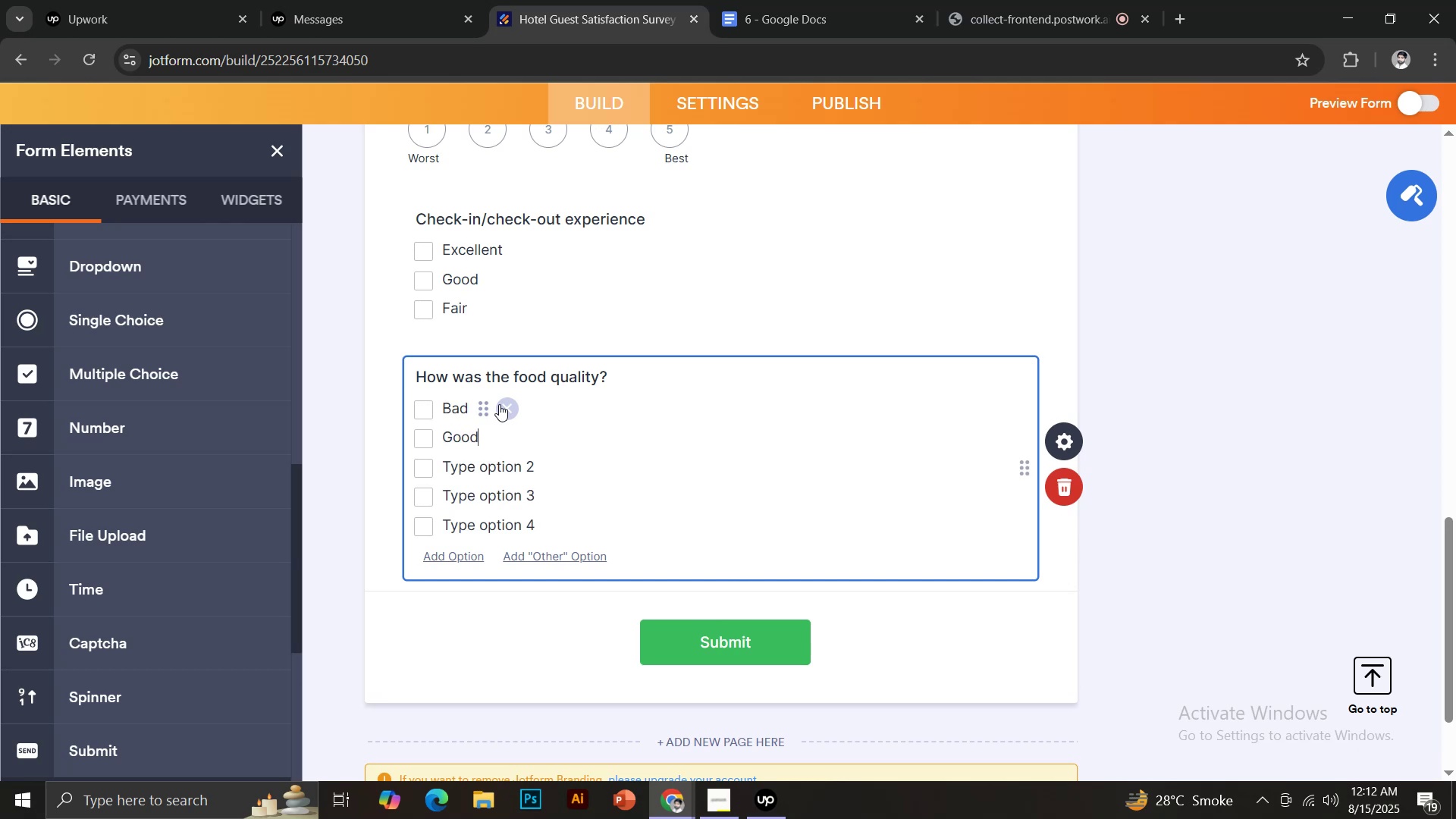 
key(Enter)
 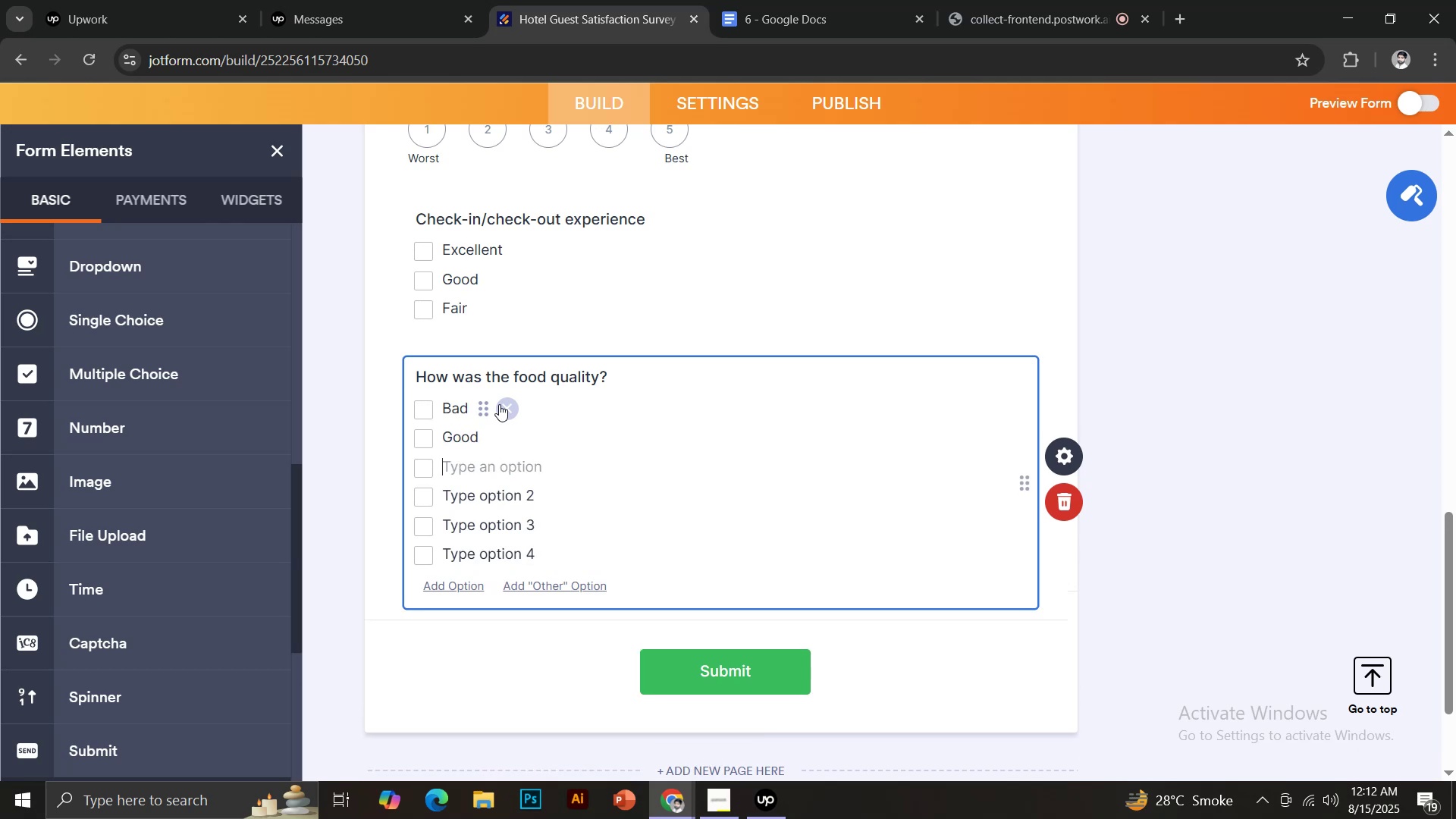 
type(Excellent)
 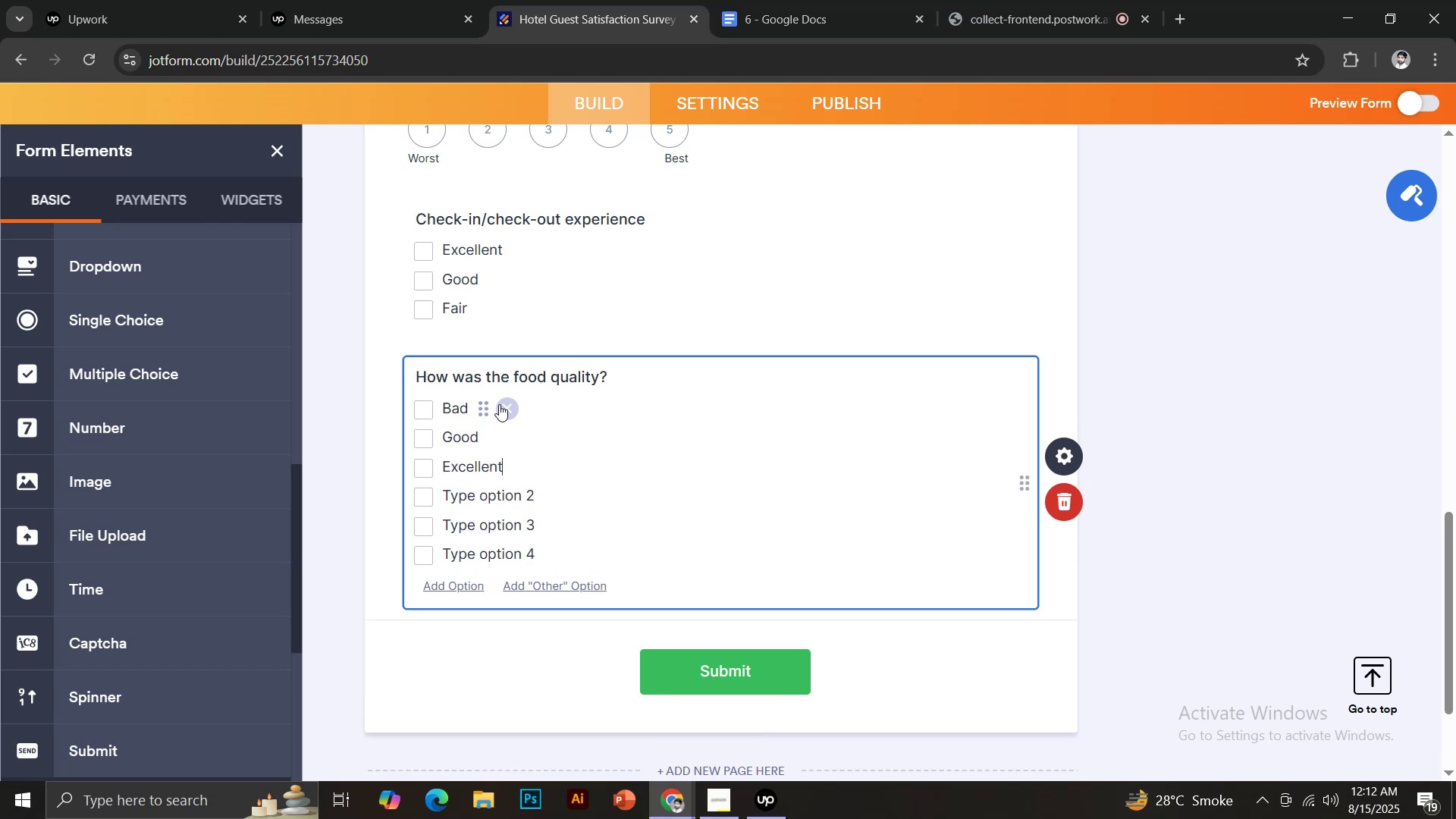 
key(Enter)
 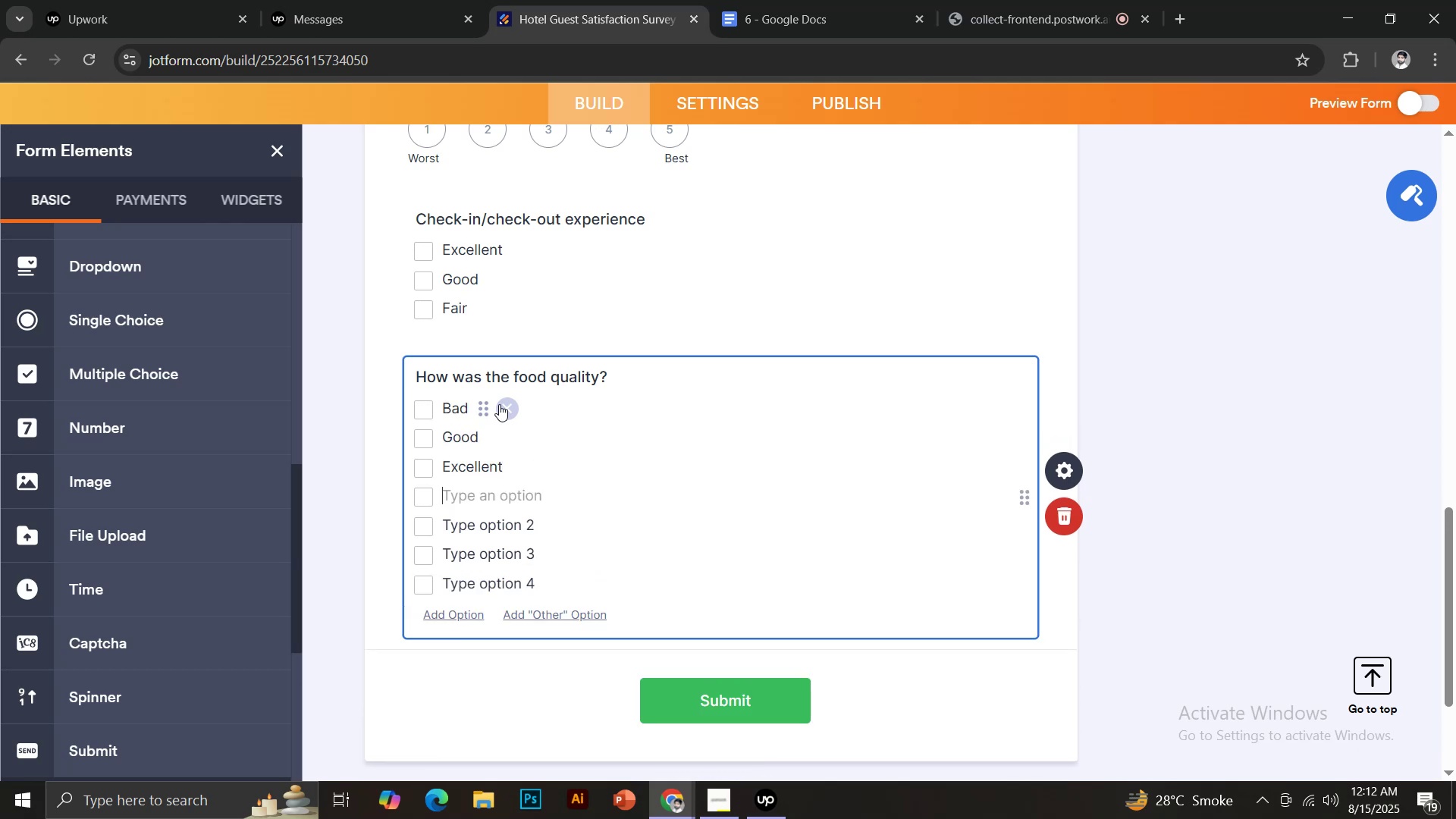 
type(Outr)
key(Backspace)
type(standing)
 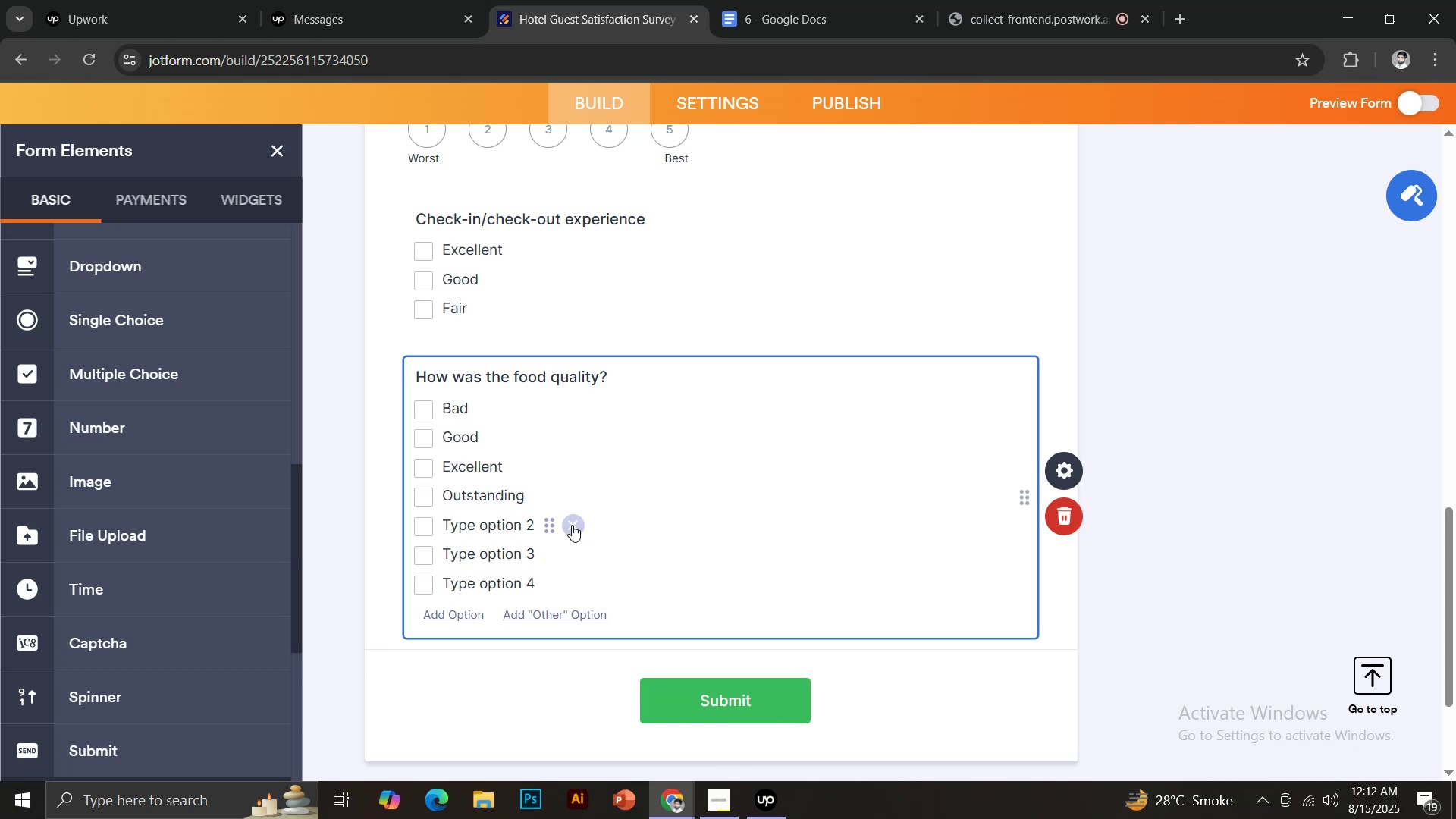 
left_click([572, 526])
 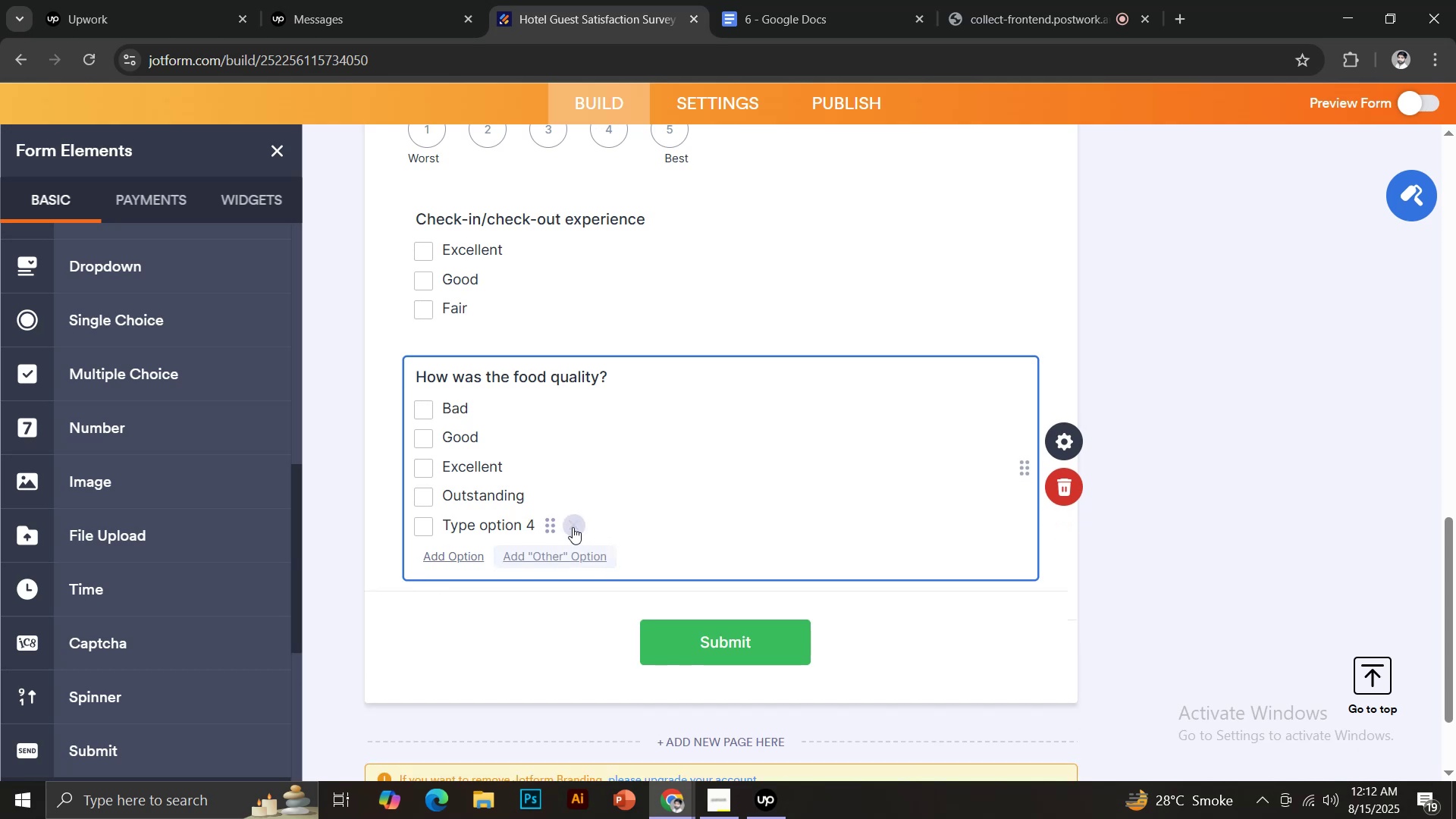 
left_click([573, 526])
 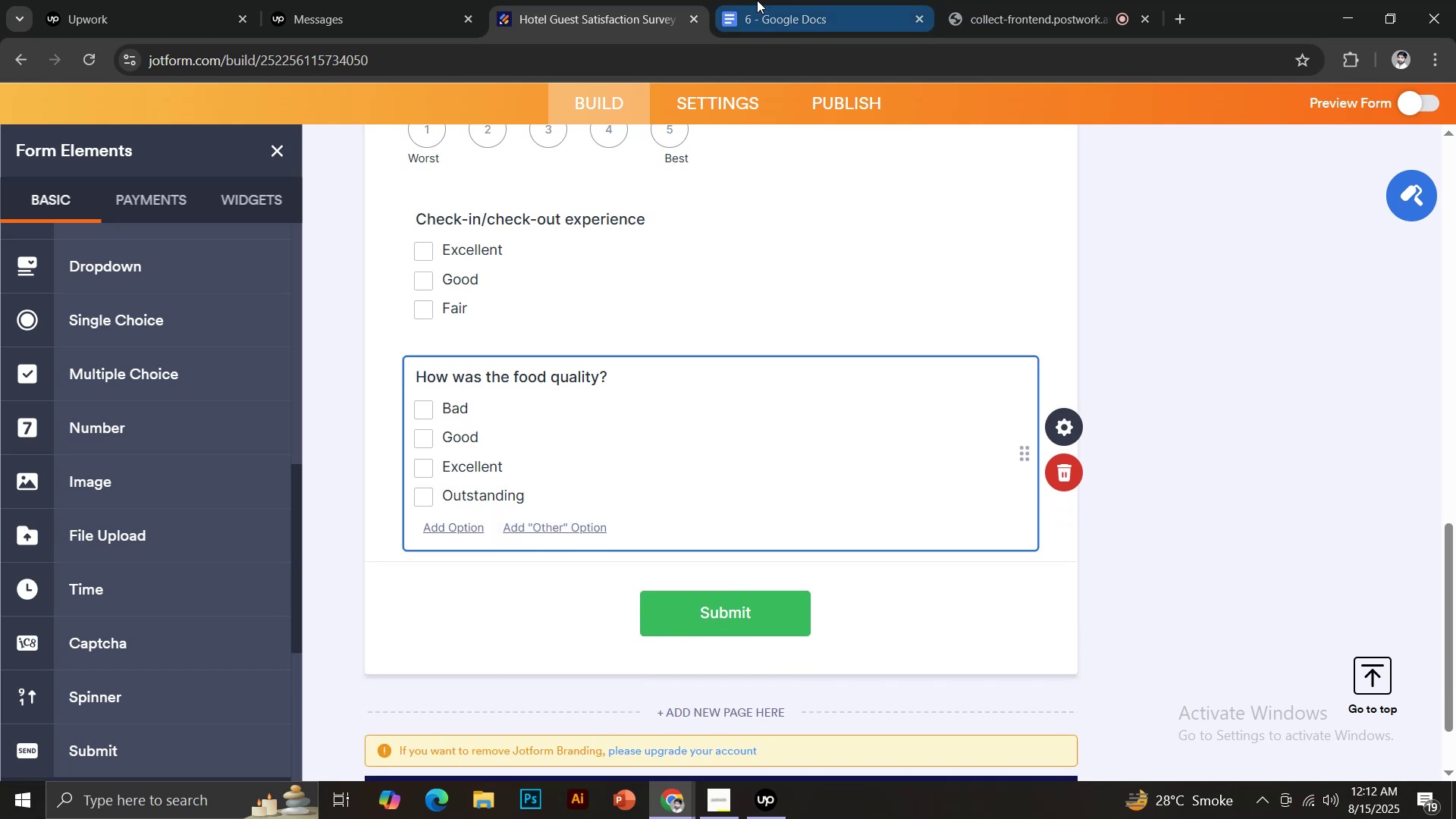 
left_click([755, 0])
 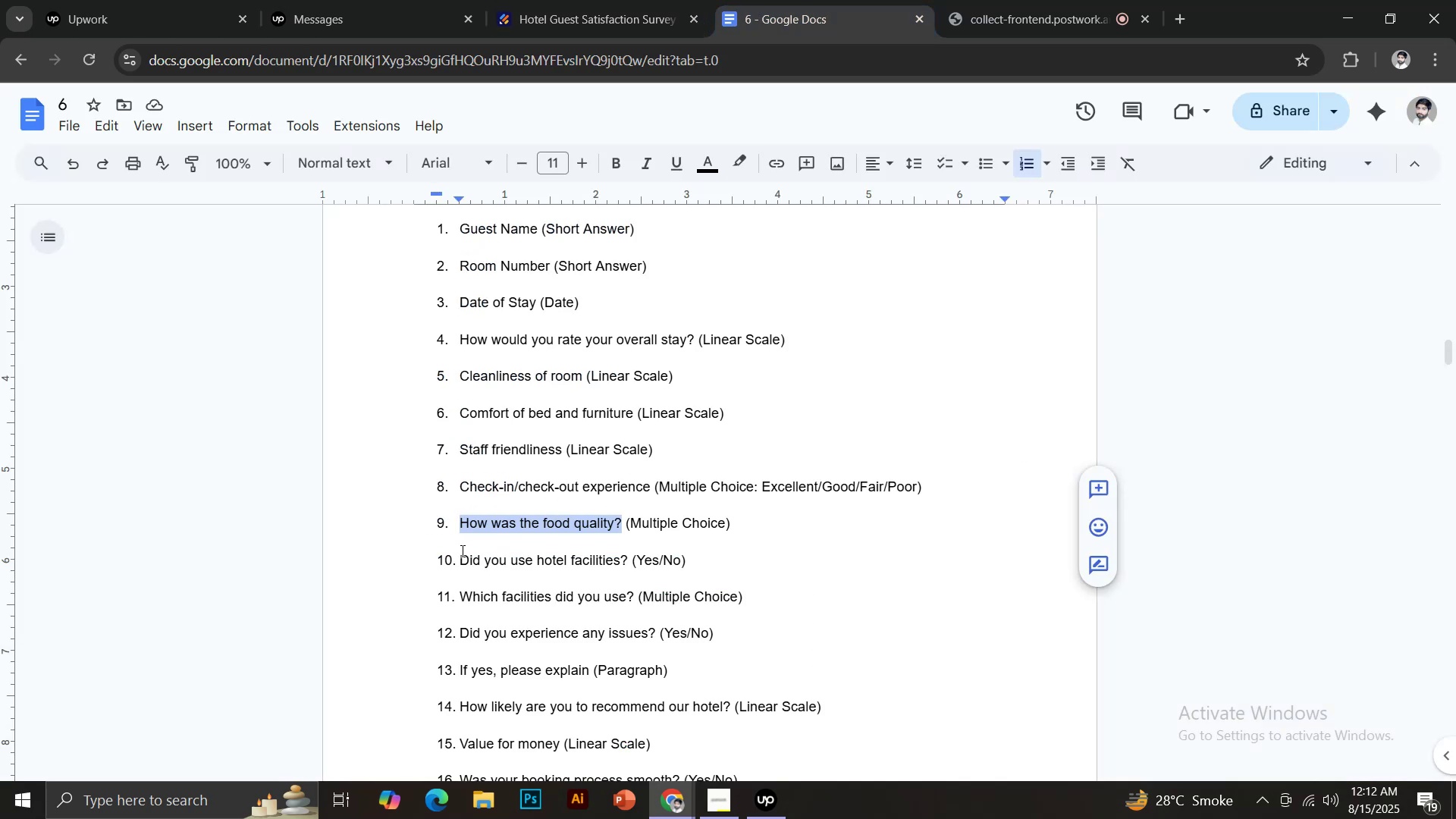 
left_click_drag(start_coordinate=[458, 554], to_coordinate=[626, 554])
 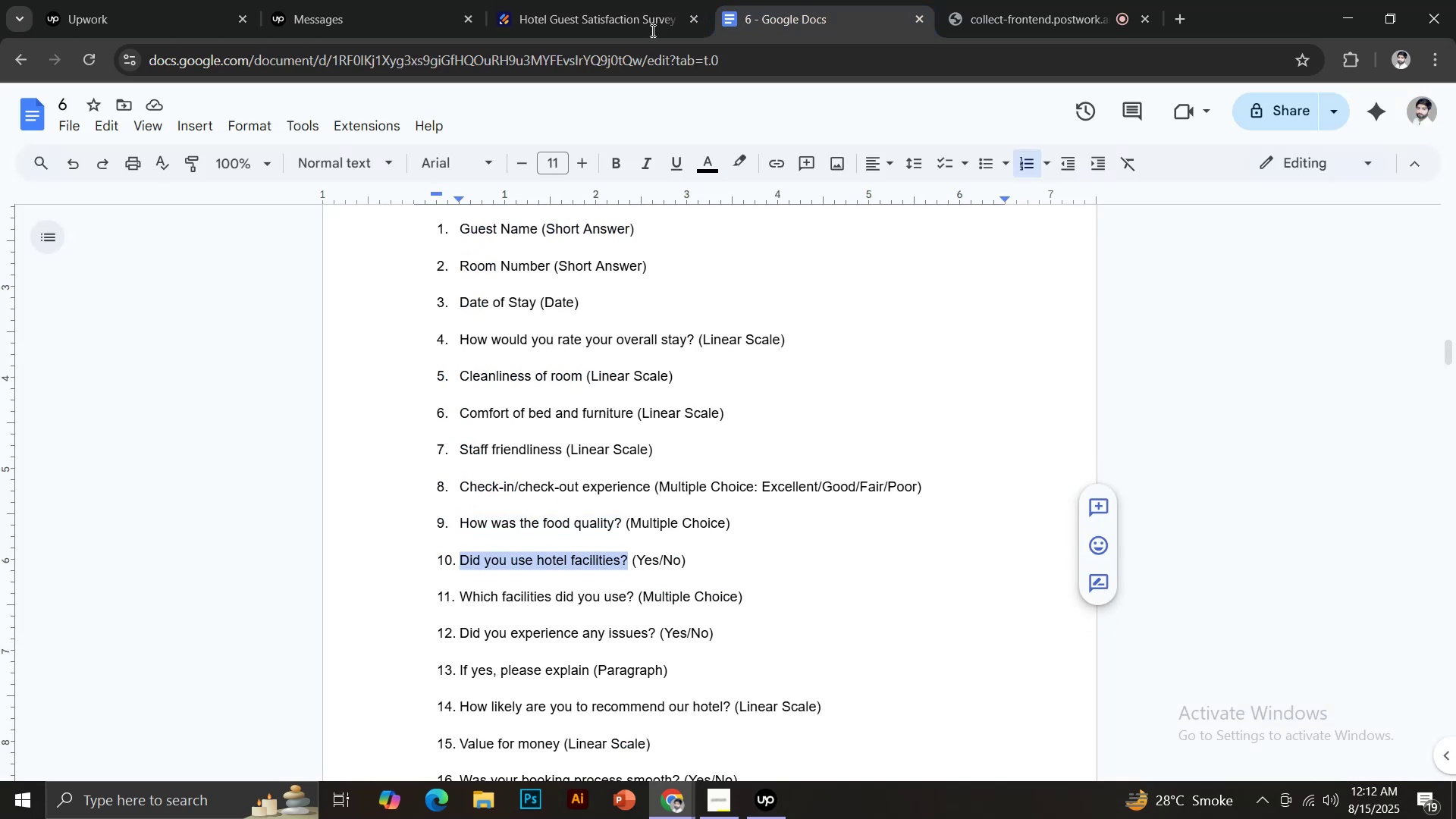 
key(Control+C)
 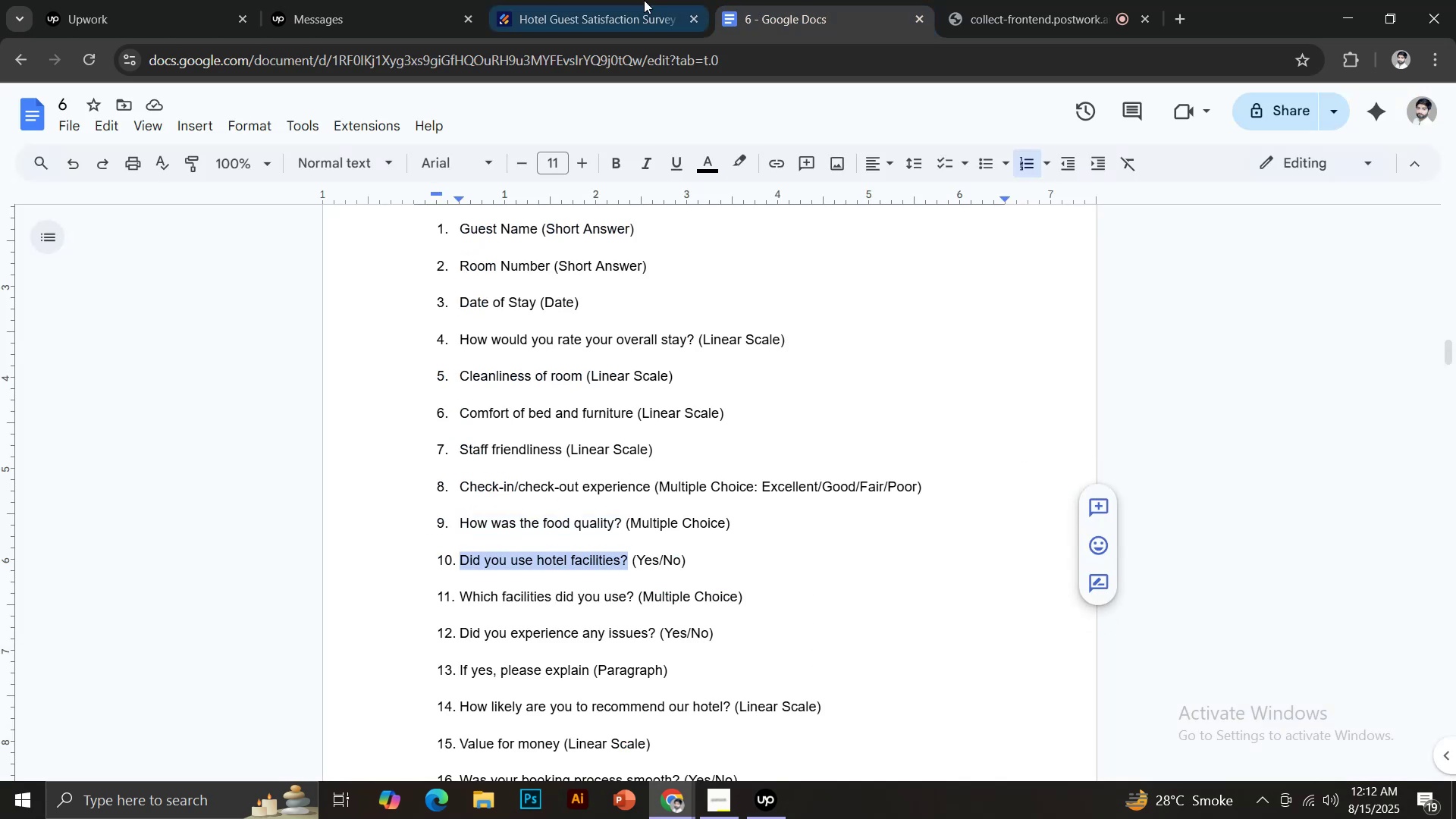 
left_click([610, 0])
 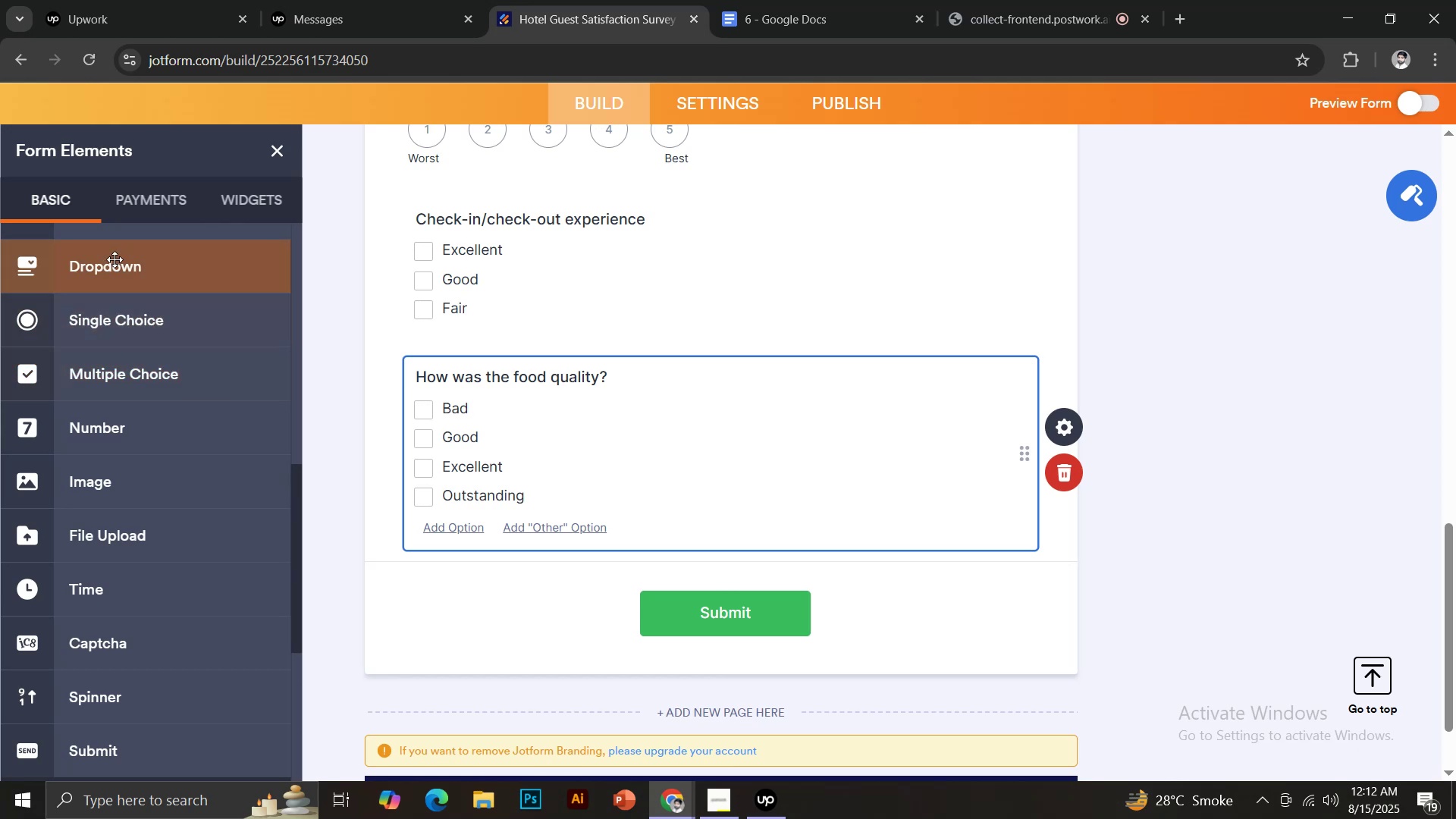 
key(Control+V)
 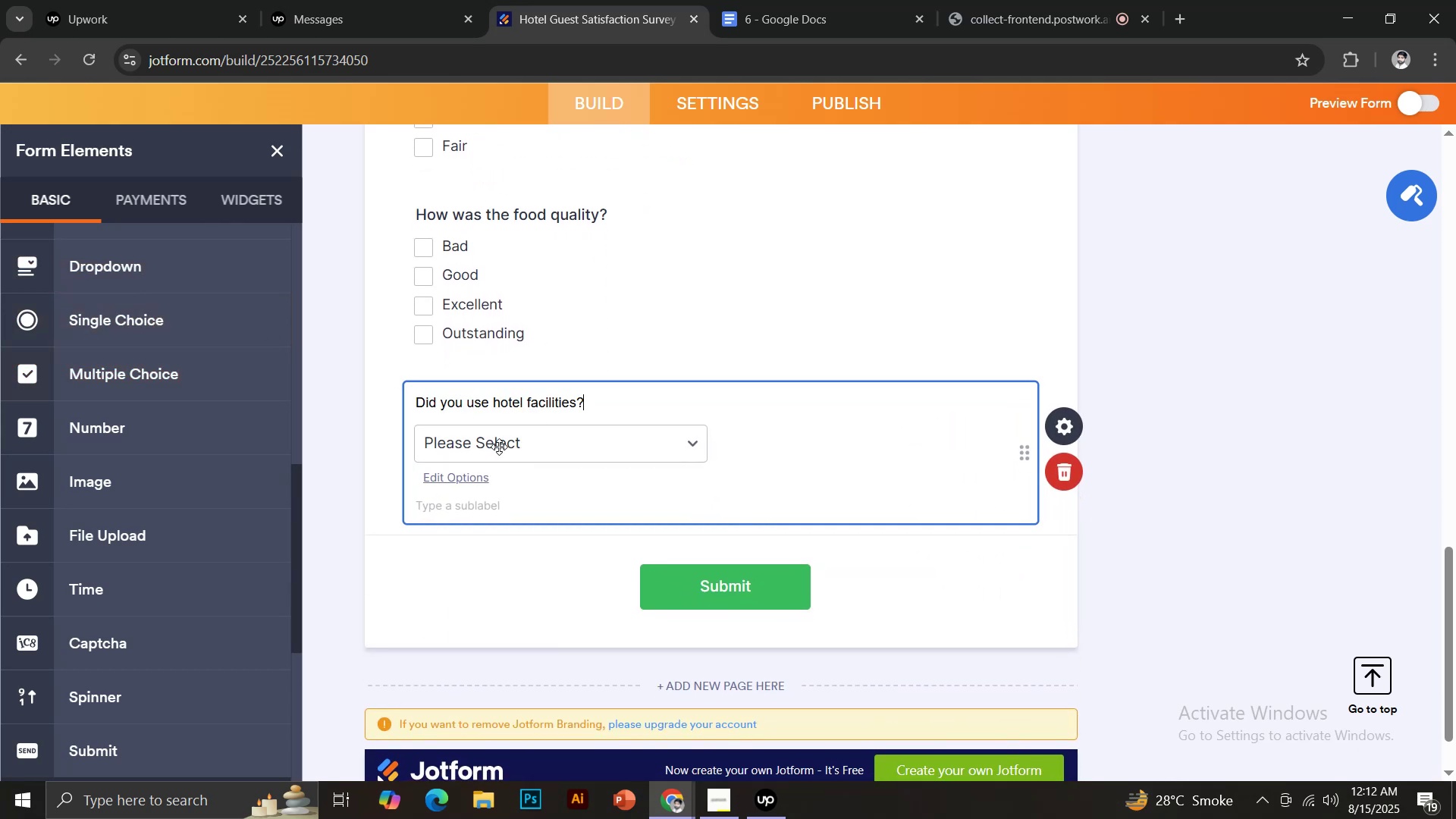 
left_click([499, 447])
 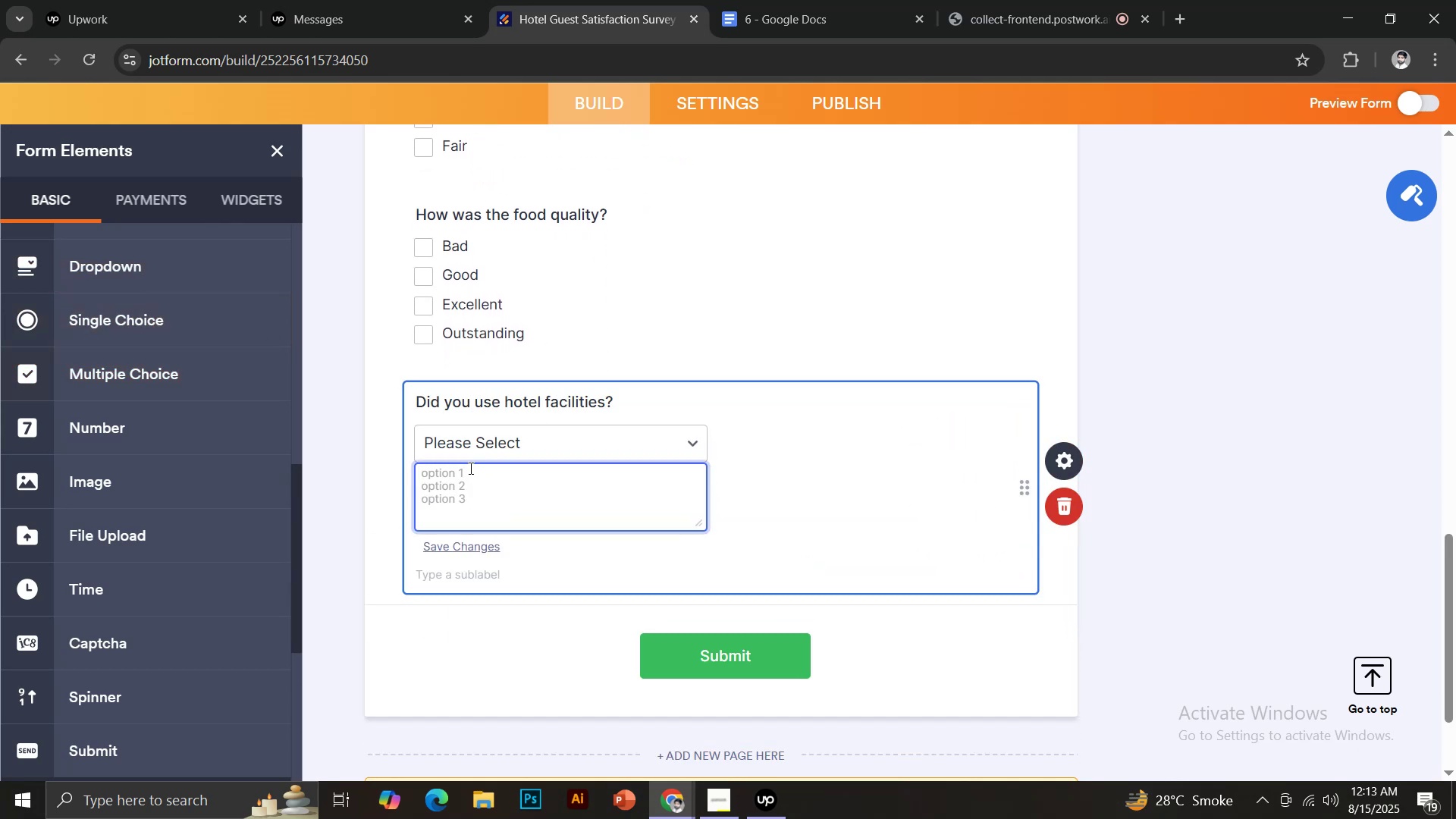 
type(Yes)
 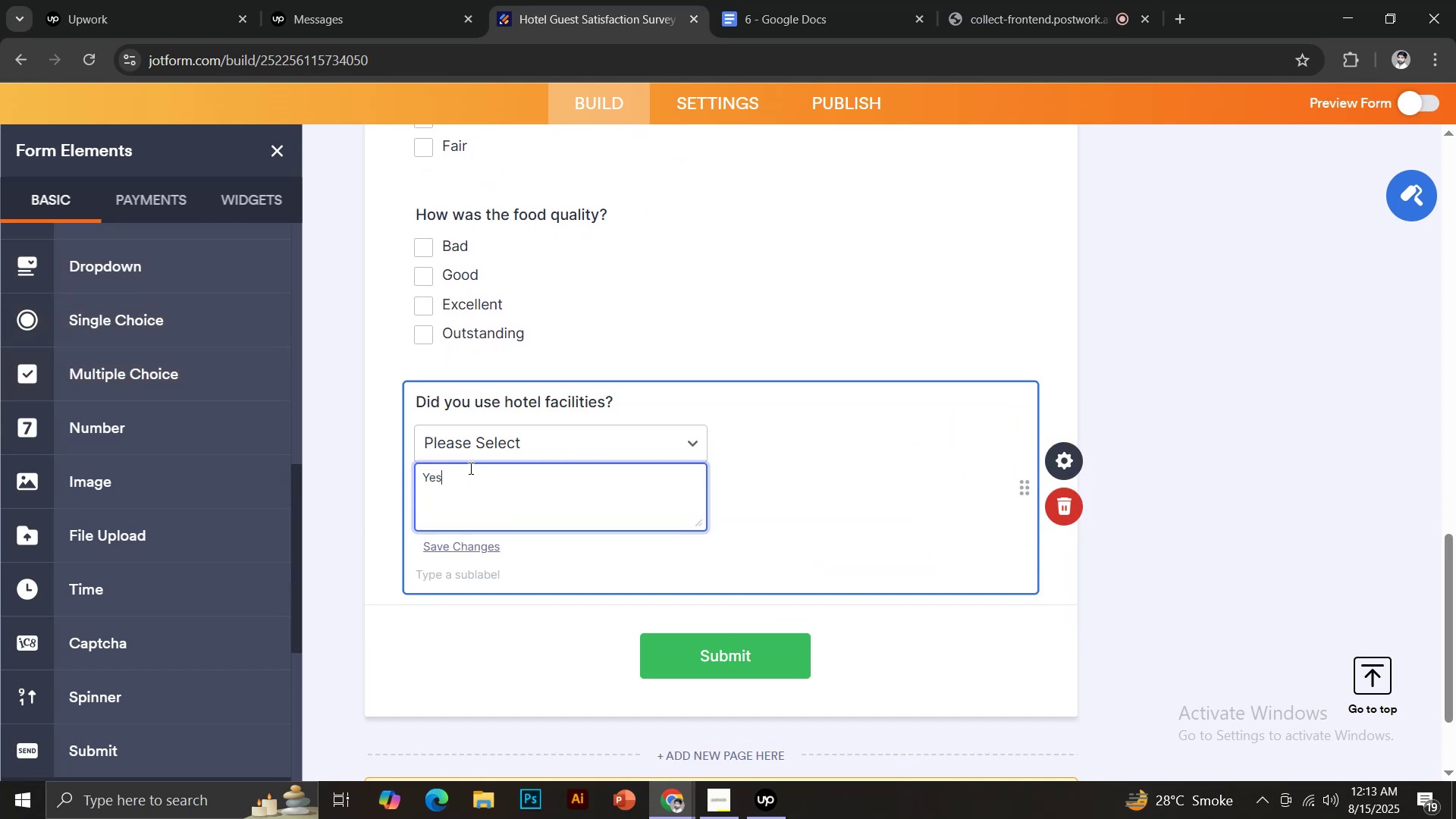 
key(Enter)
 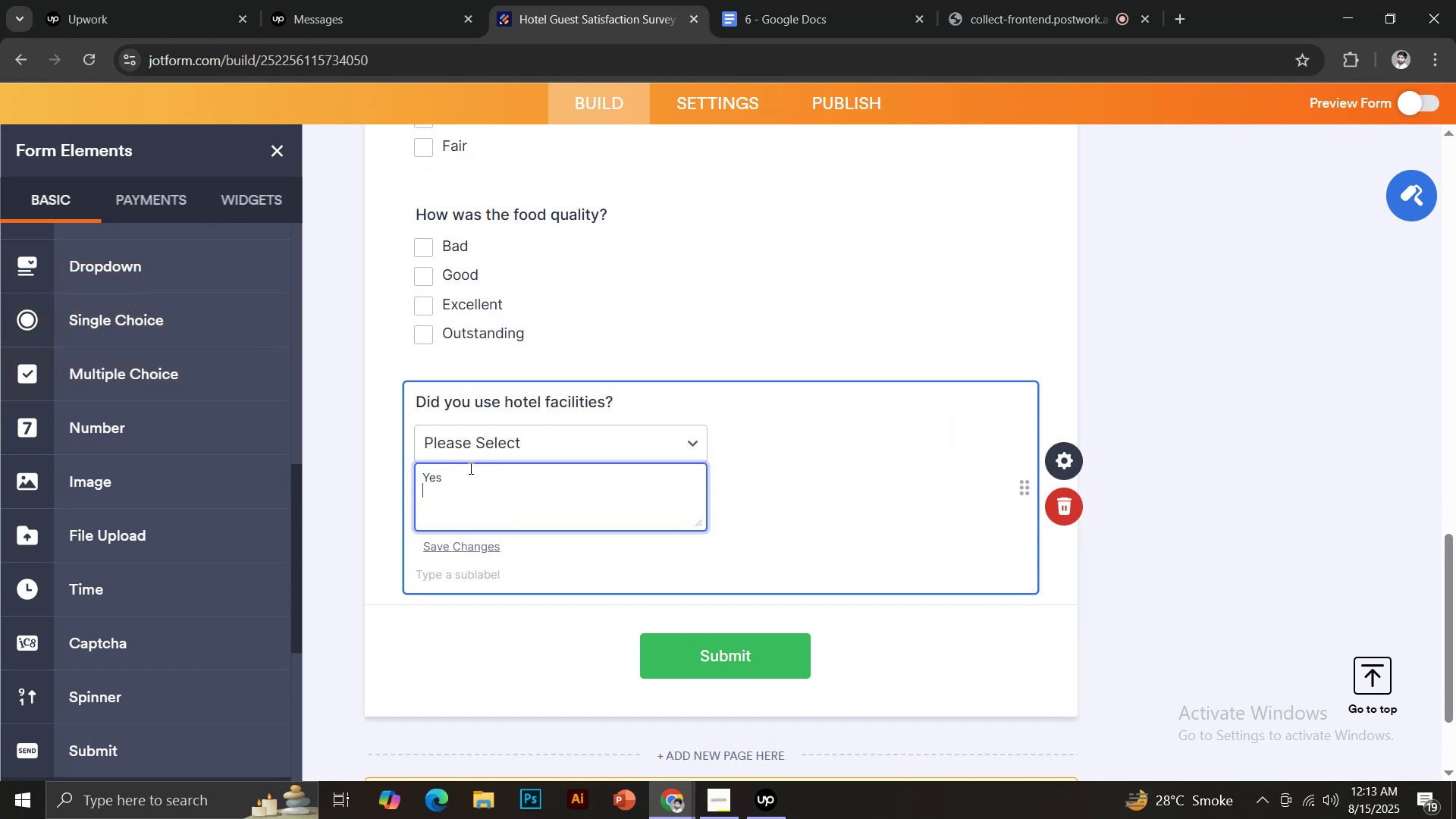 
key(CapsLock)
 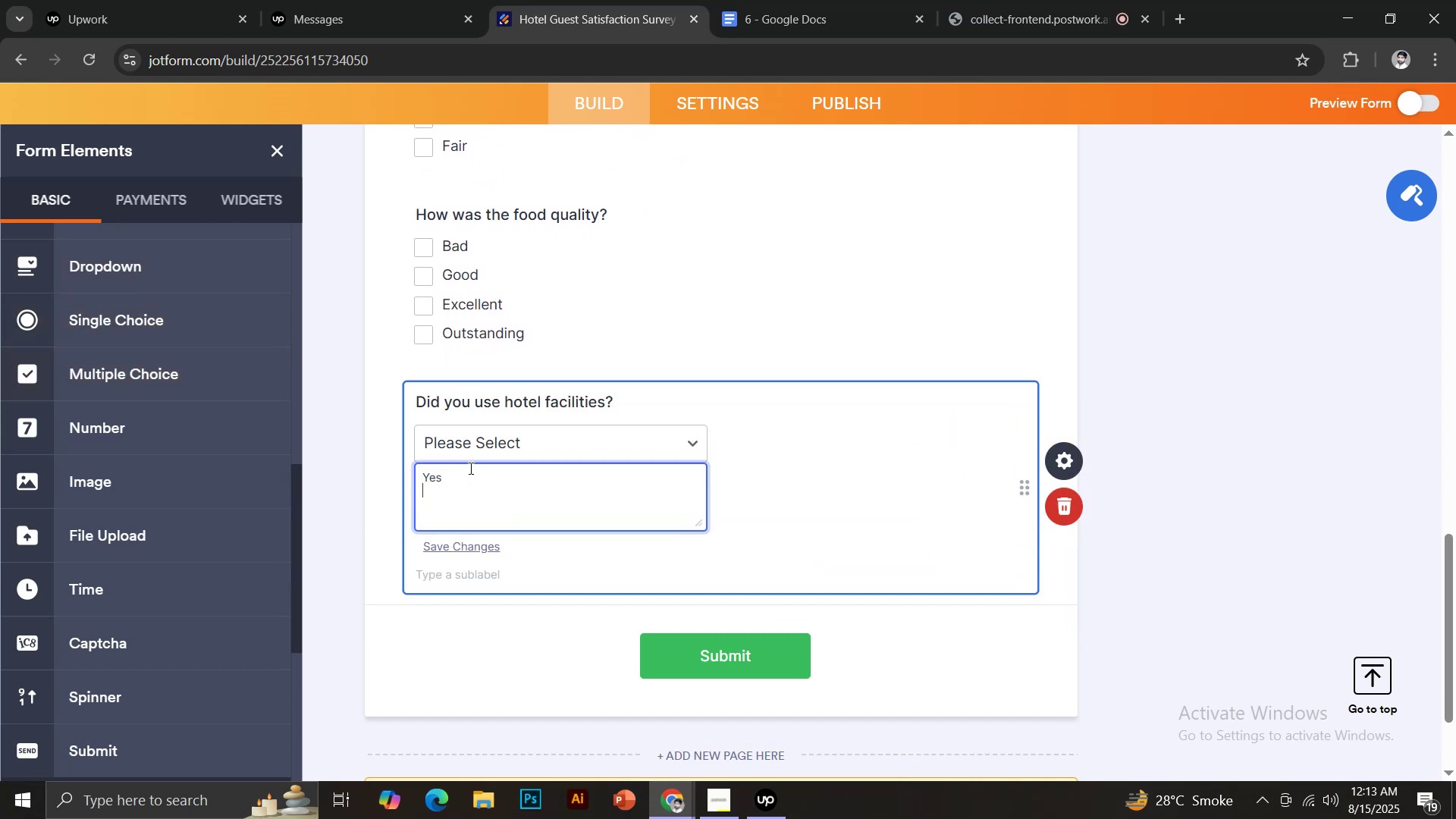 
key(N)
 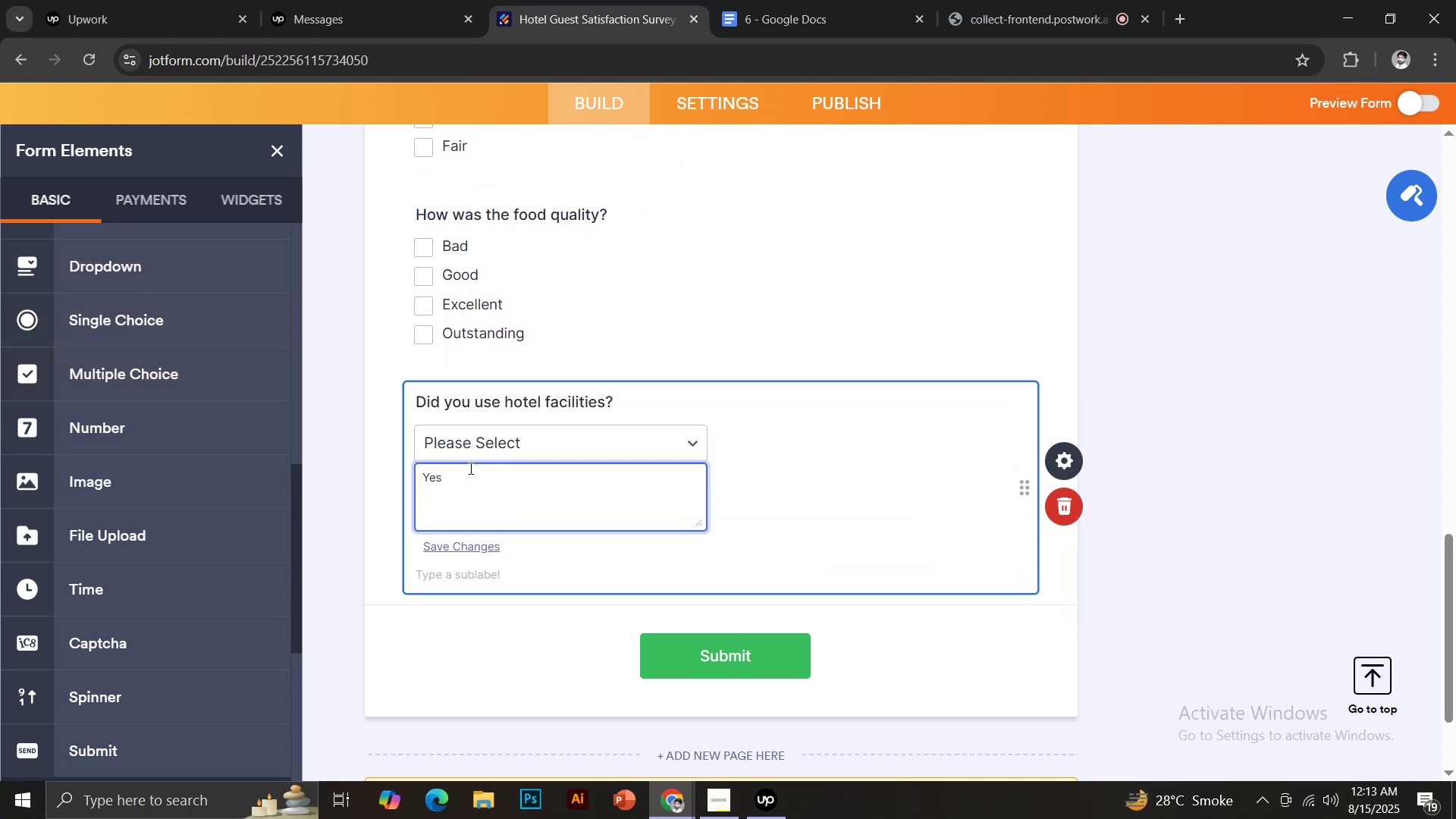 
key(CapsLock)
 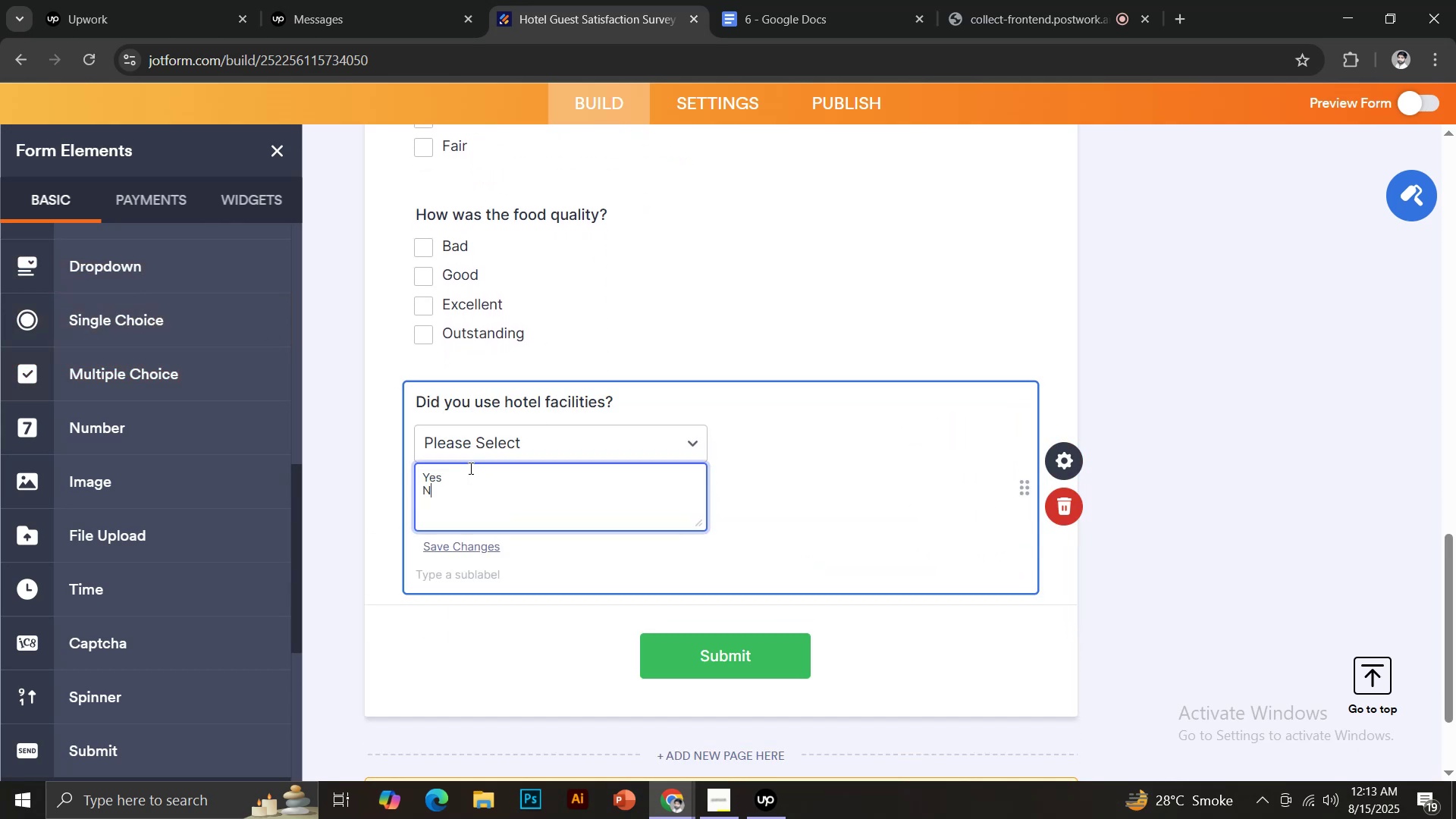 
key(O)
 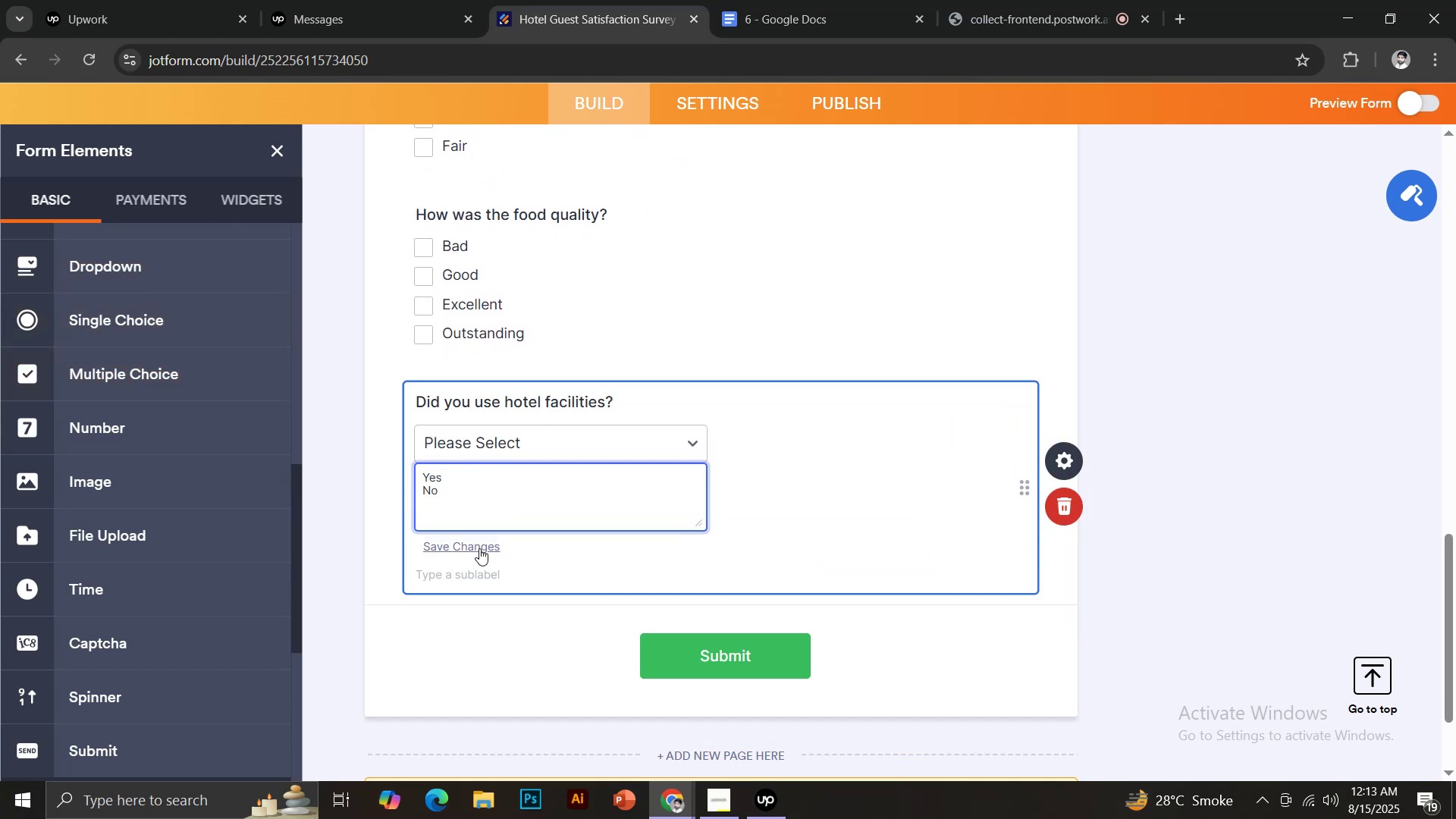 
left_click([474, 552])
 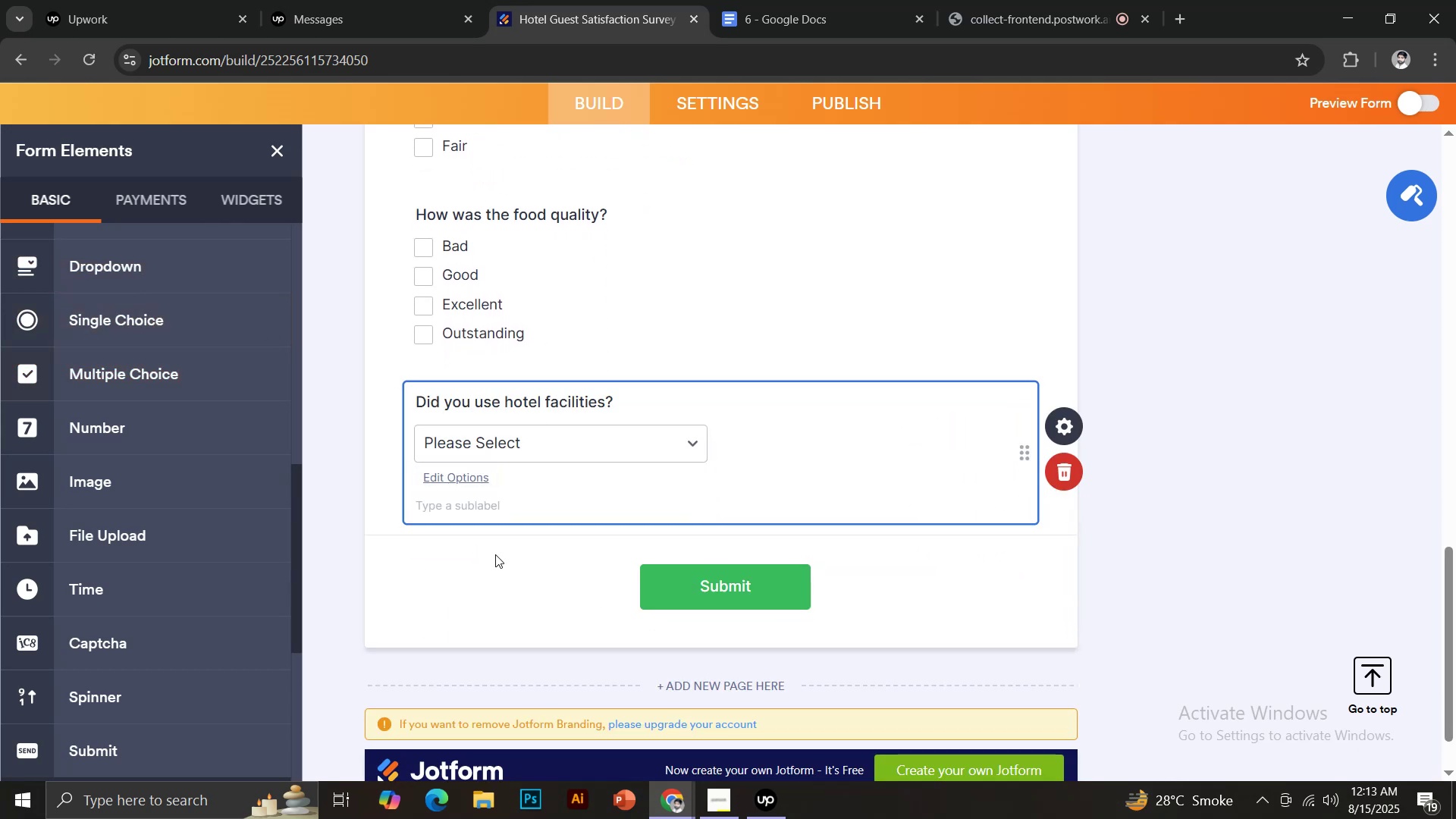 
left_click([771, 0])
 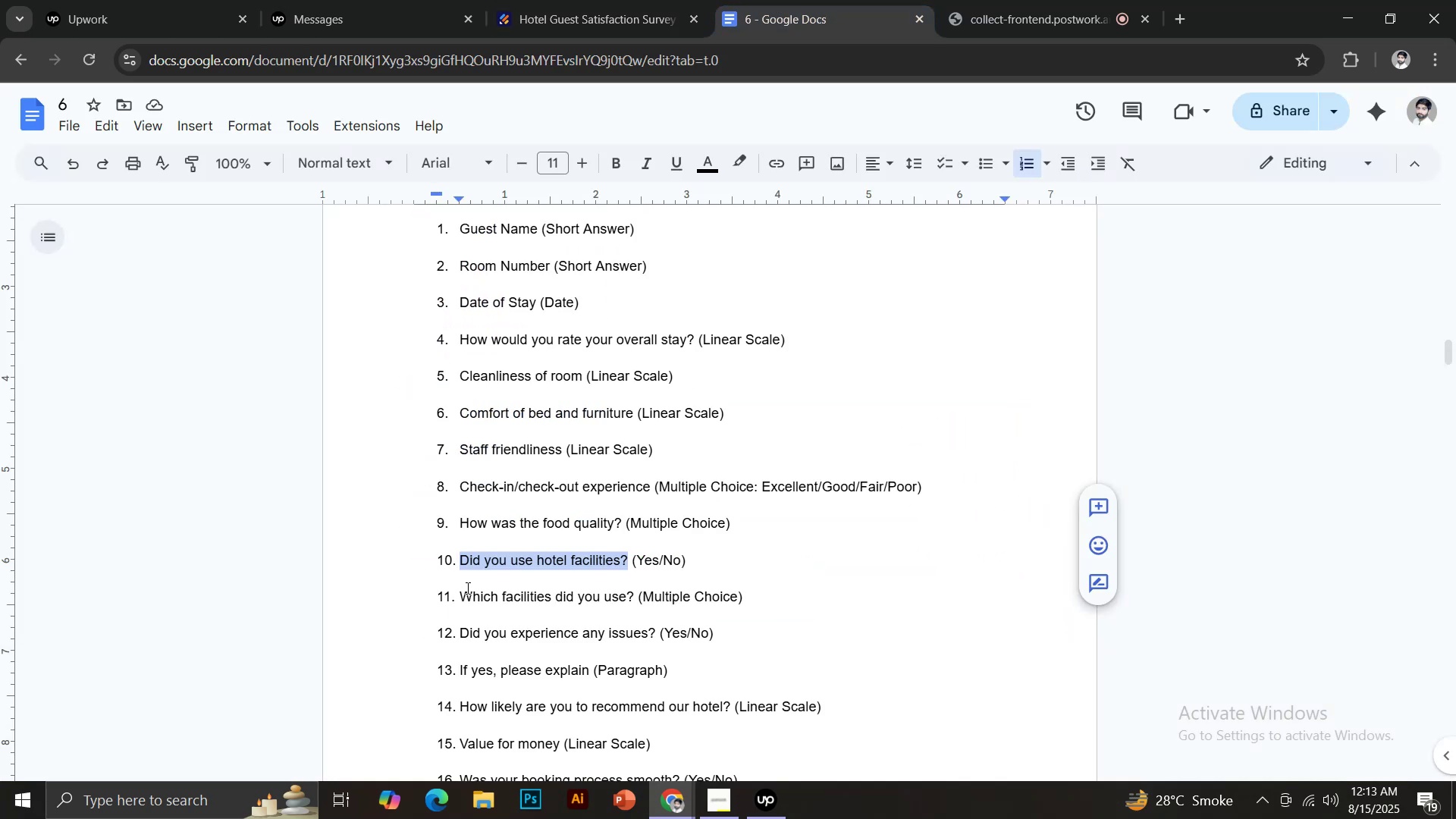 
left_click_drag(start_coordinate=[460, 591], to_coordinate=[633, 591])
 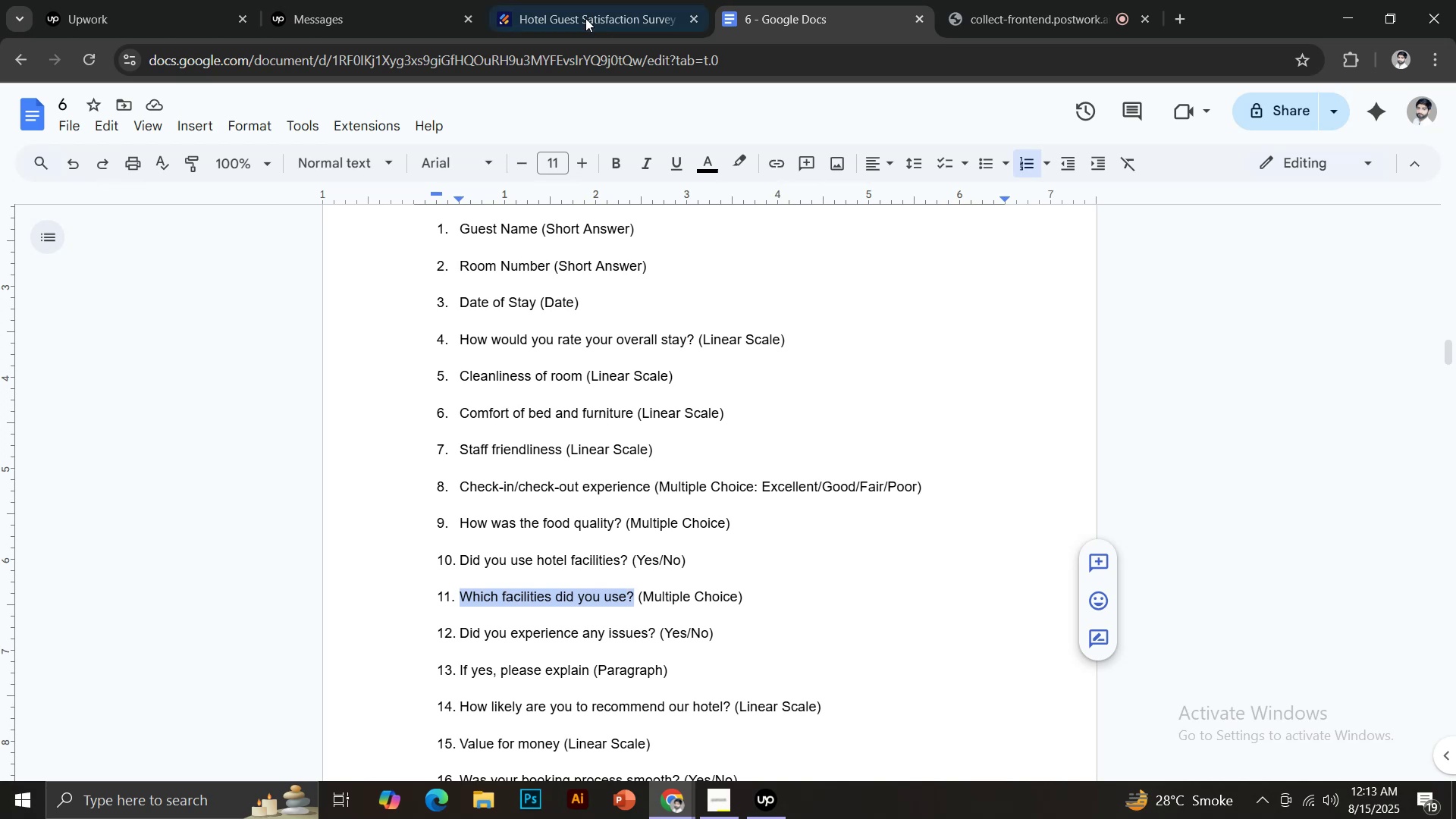 
key(Control+C)
 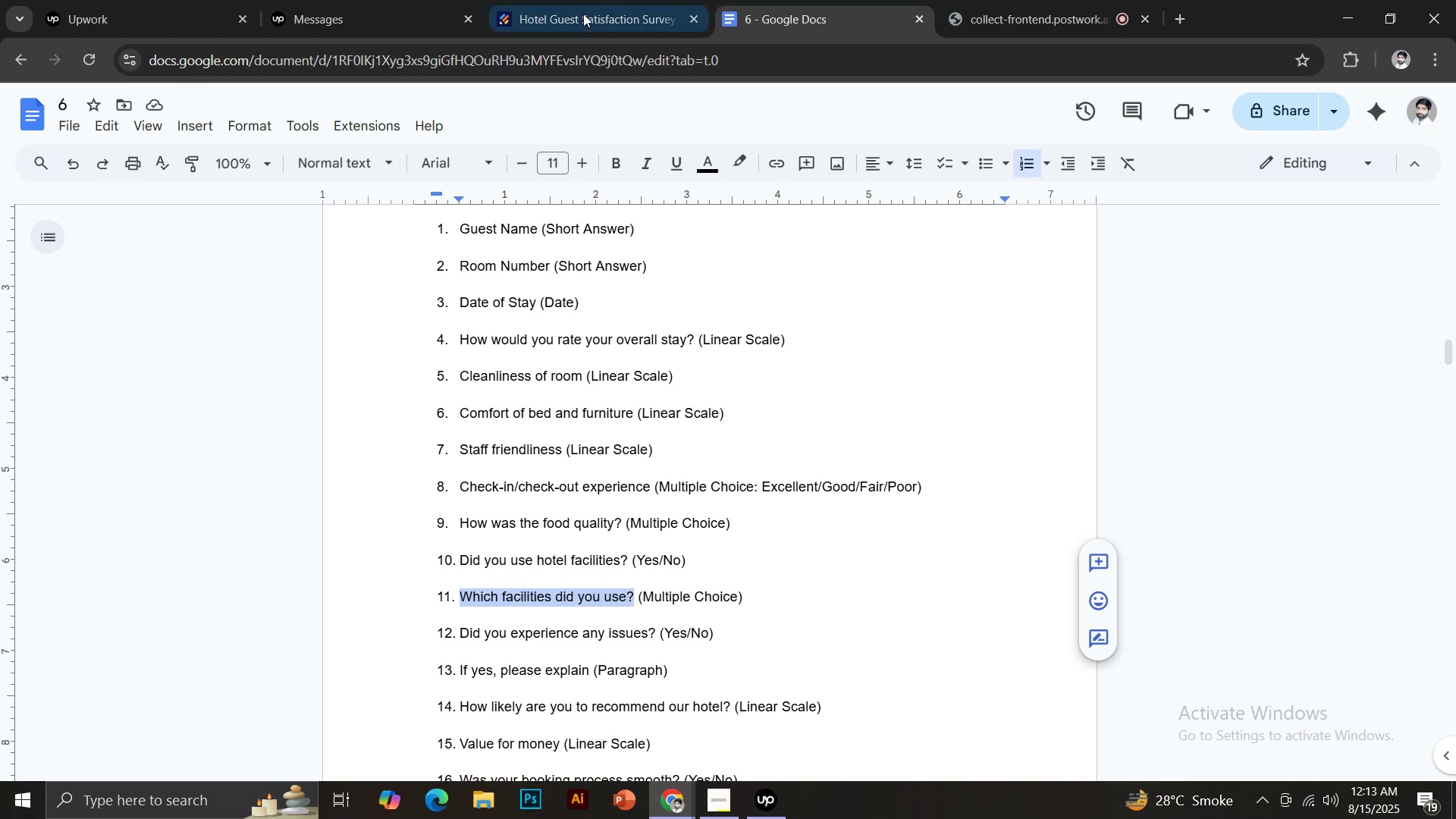 
left_click([580, 7])
 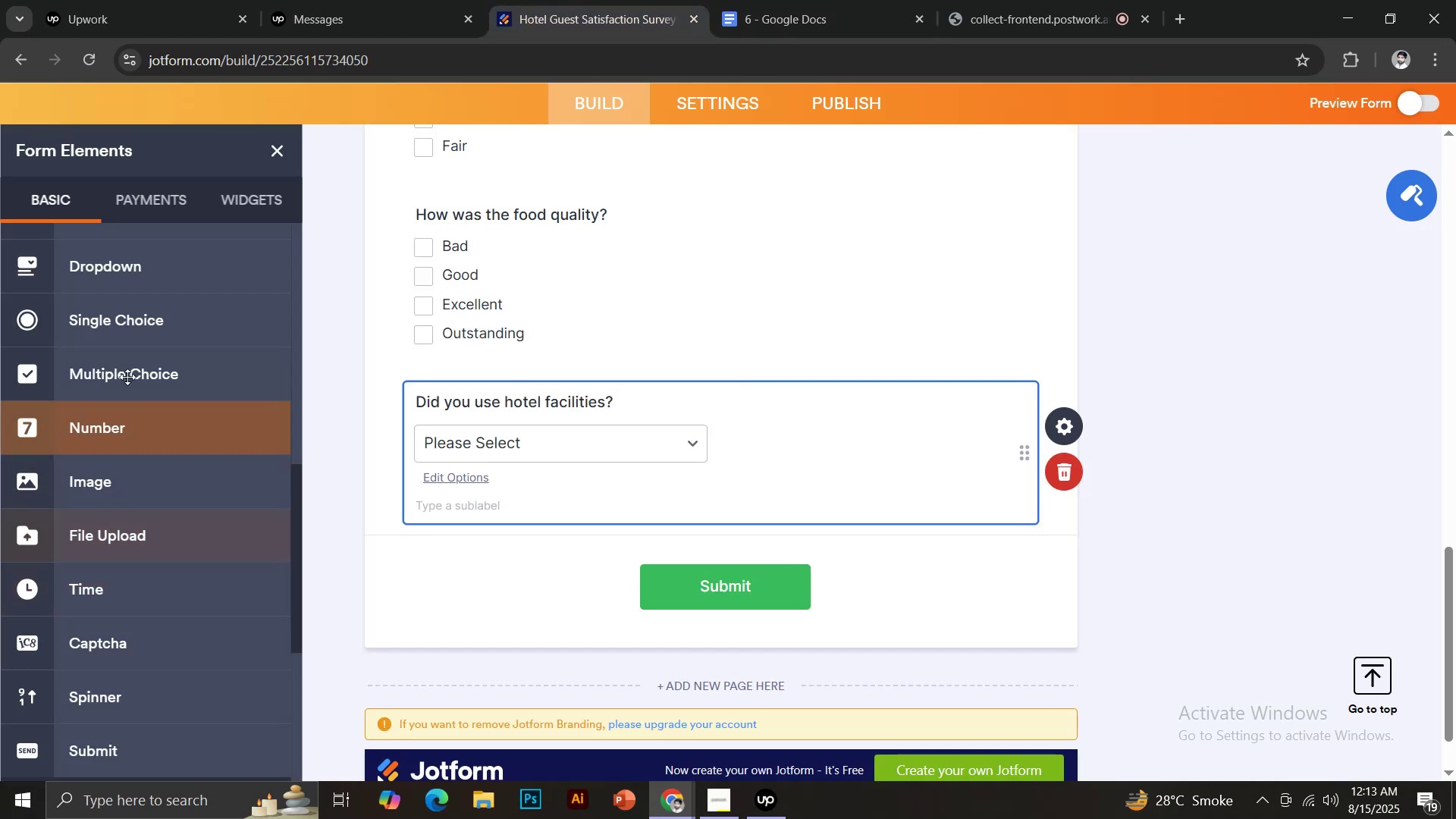 
left_click([127, 368])
 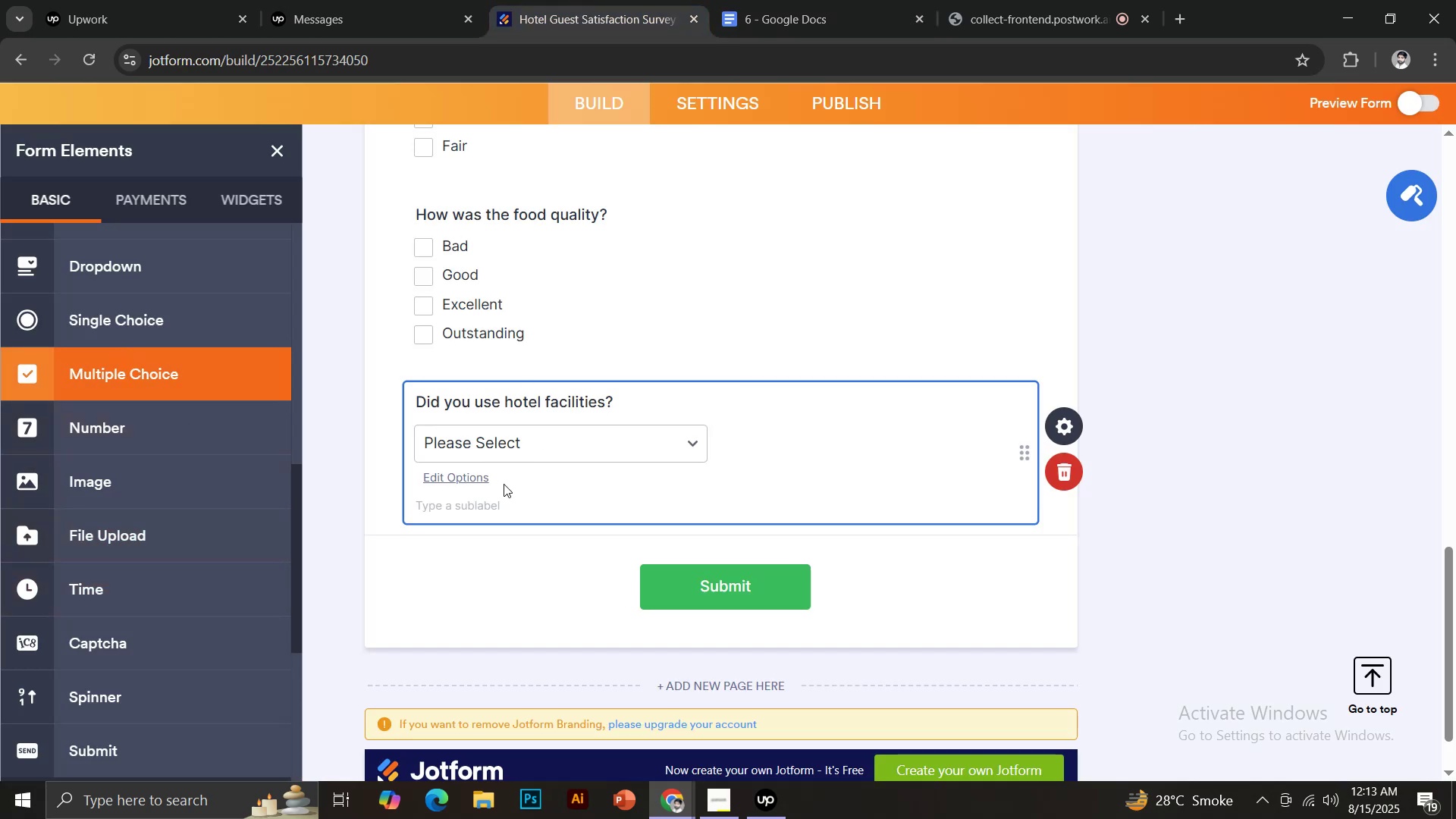 
key(Control+V)
 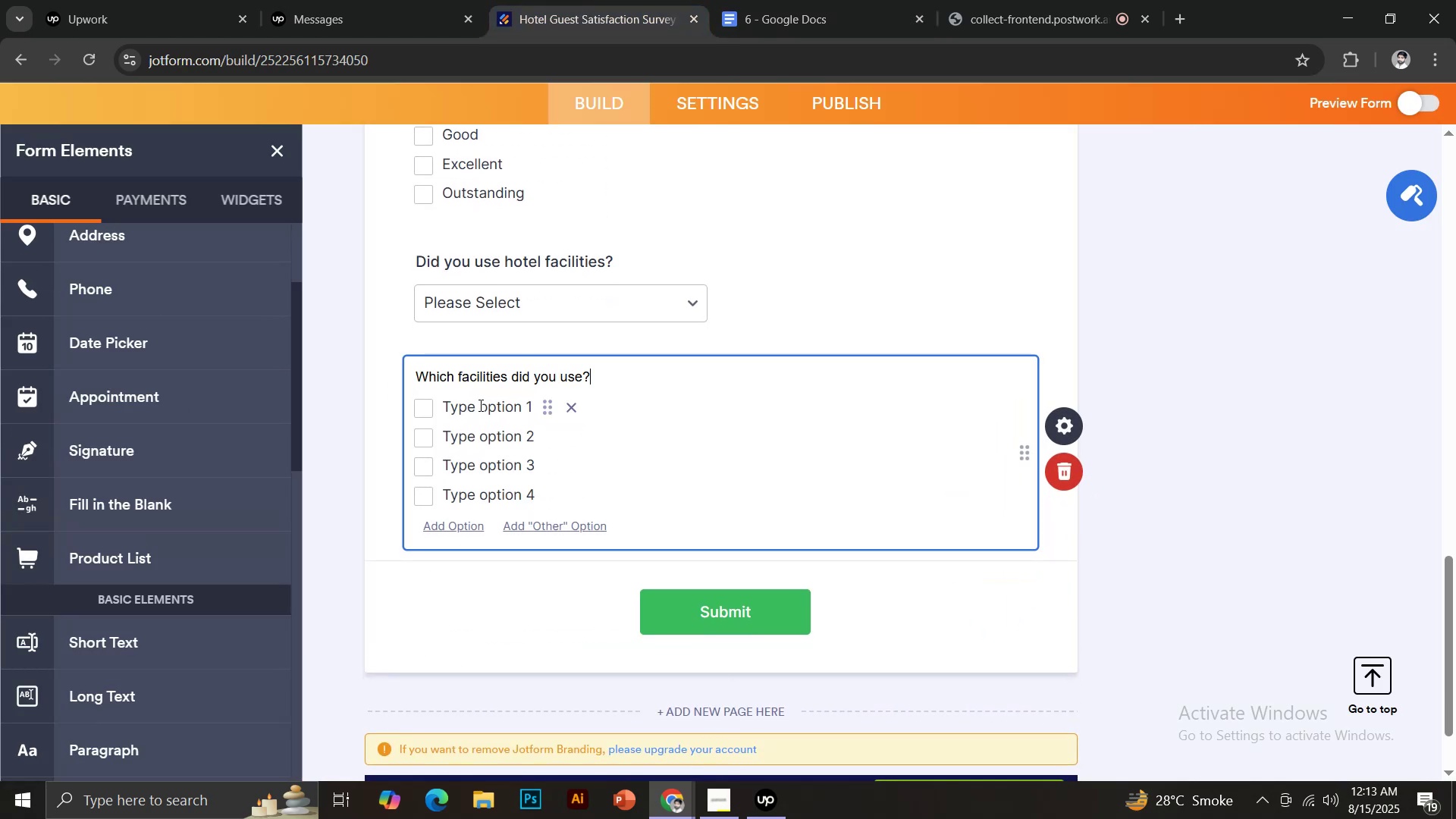 
left_click([479, 405])
 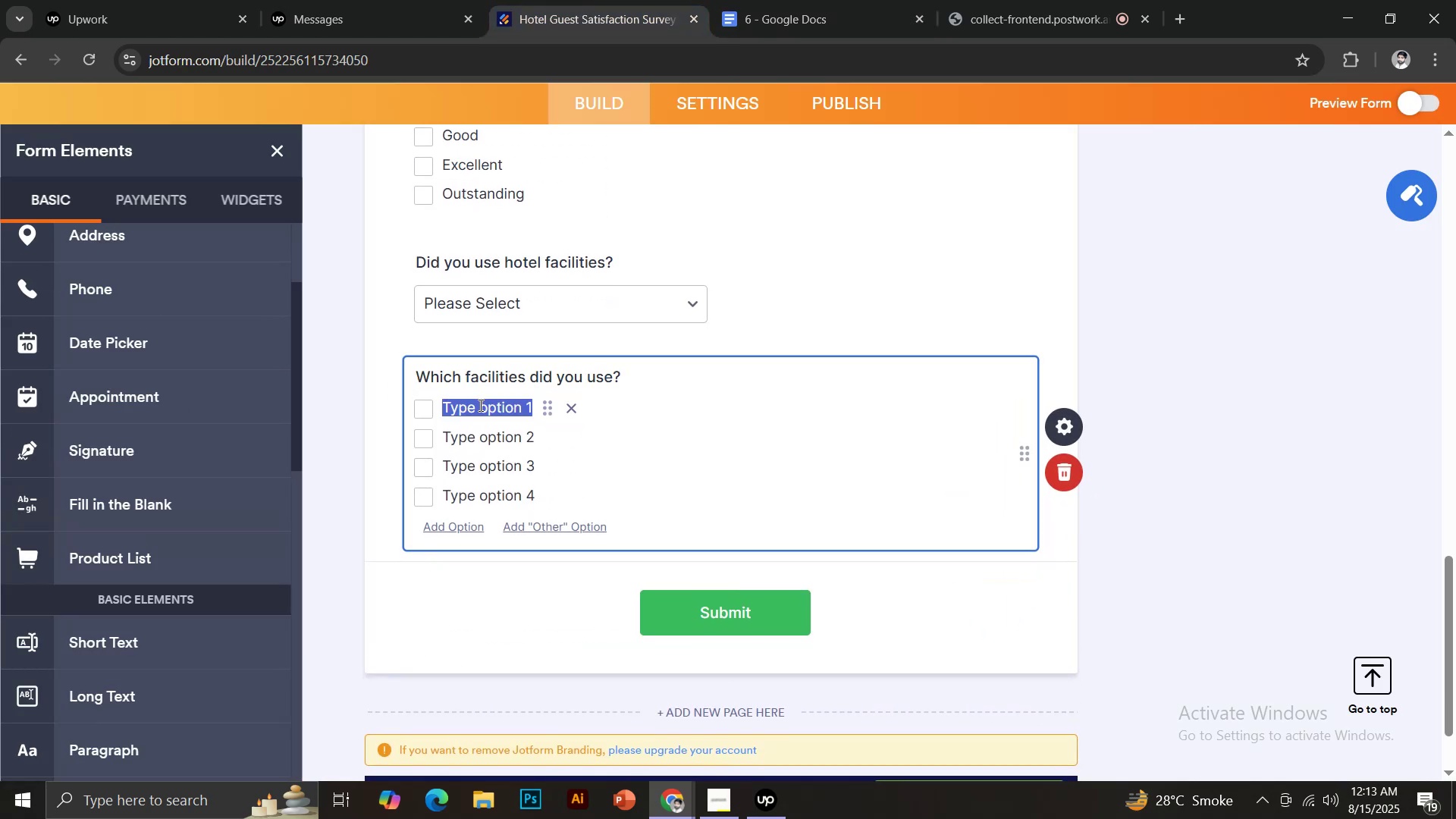 
type(Facility 1)
 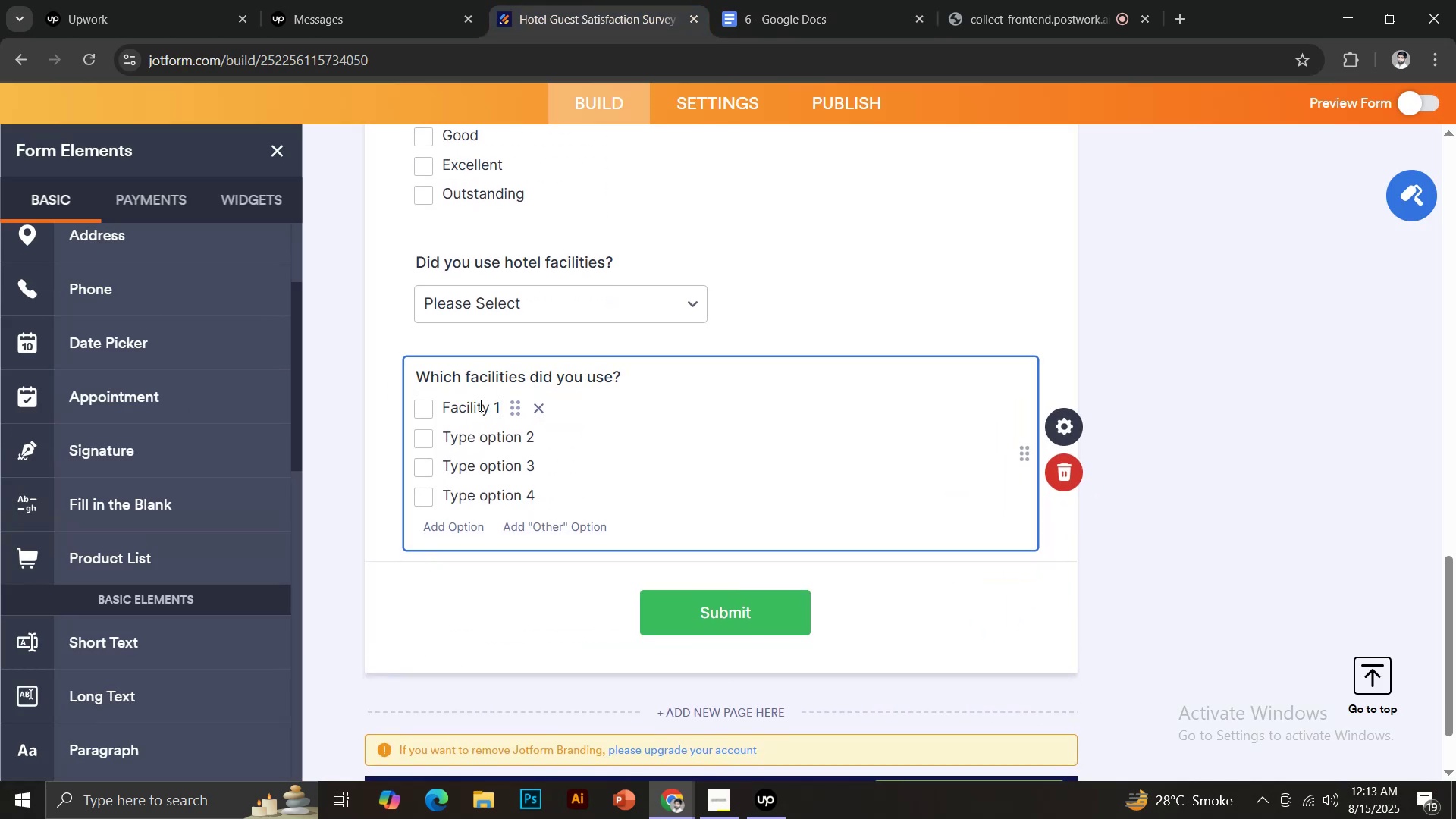 
key(Enter)
 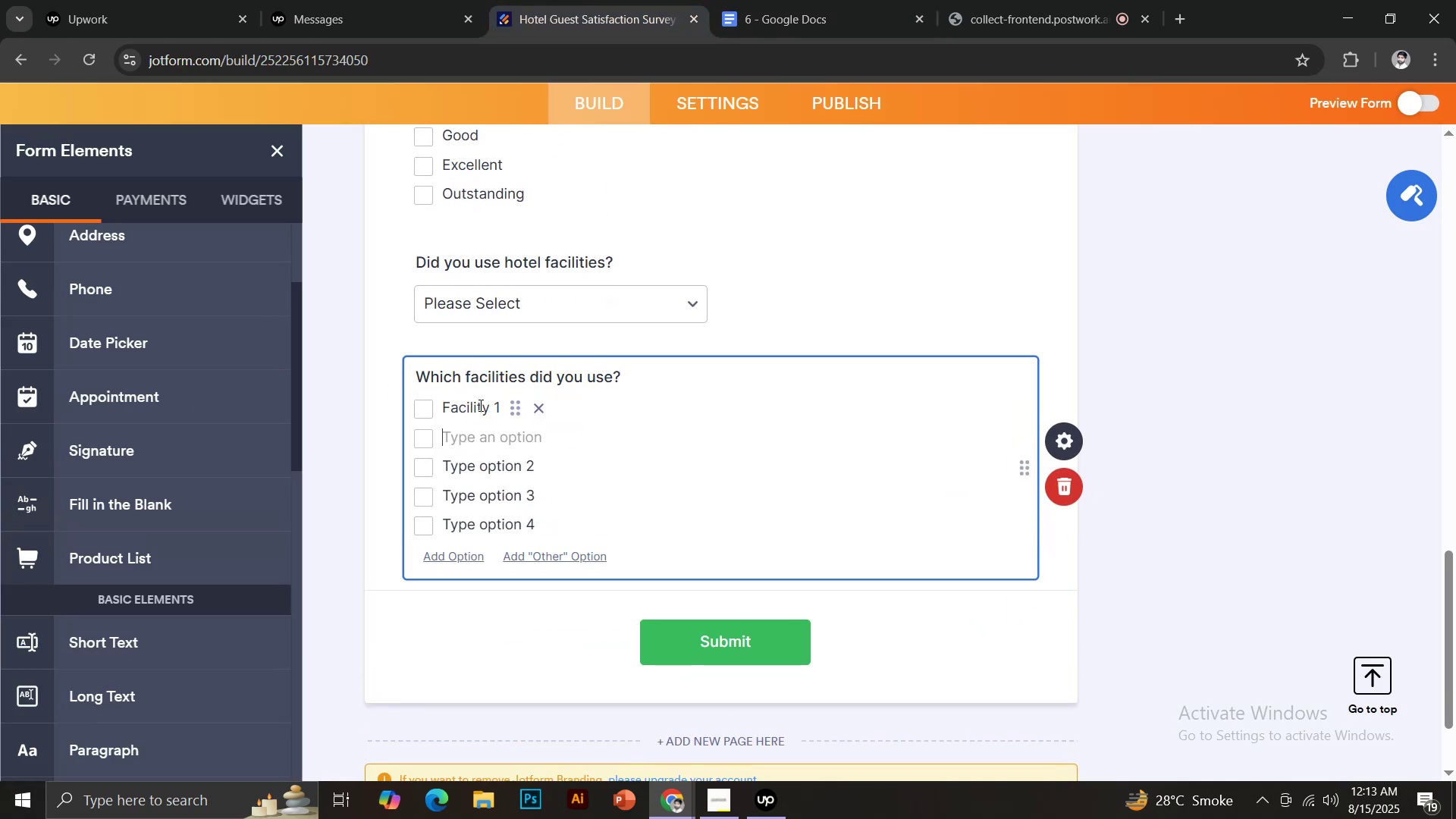 
type(Facility 2)
 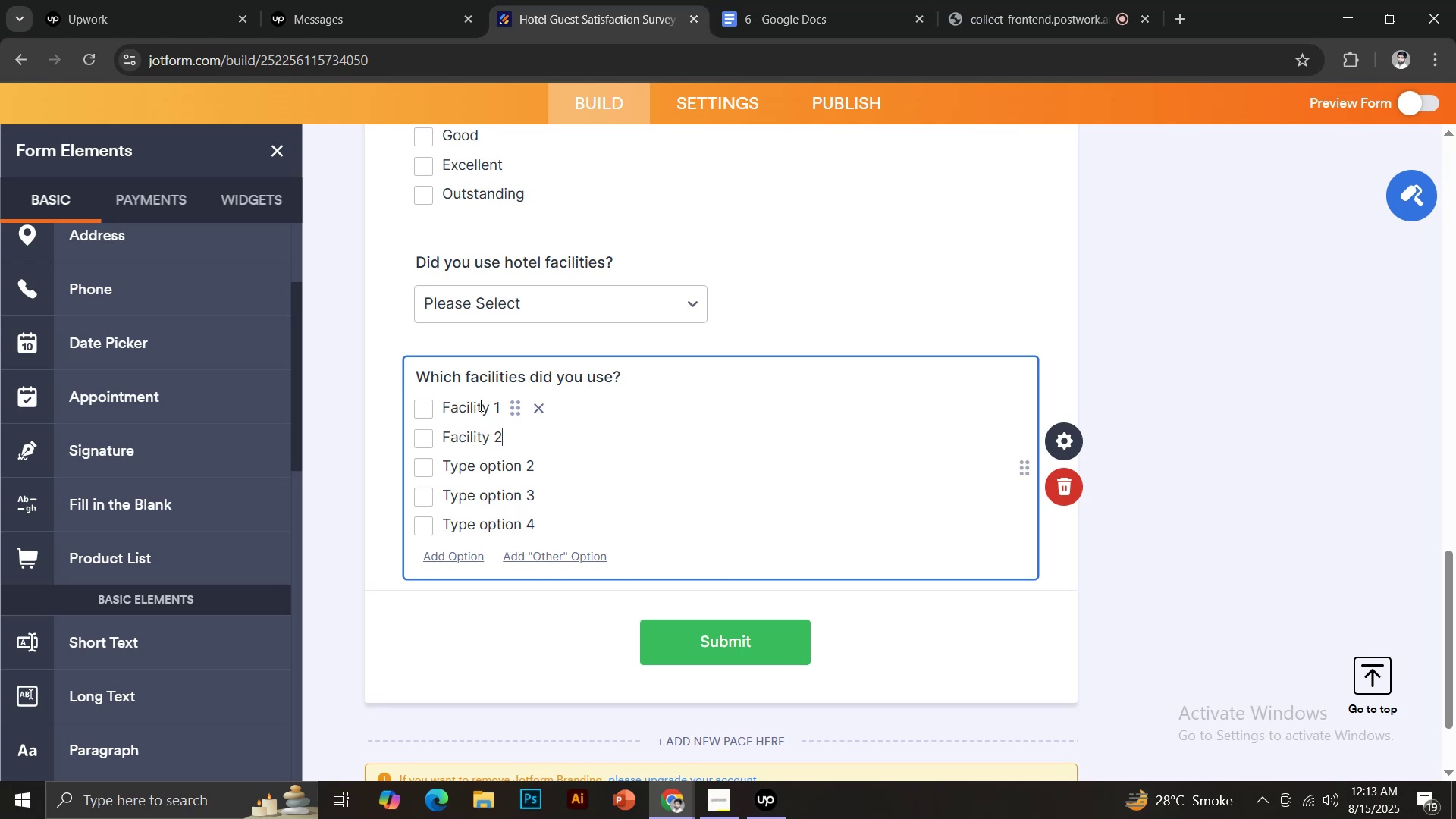 
key(Enter)
 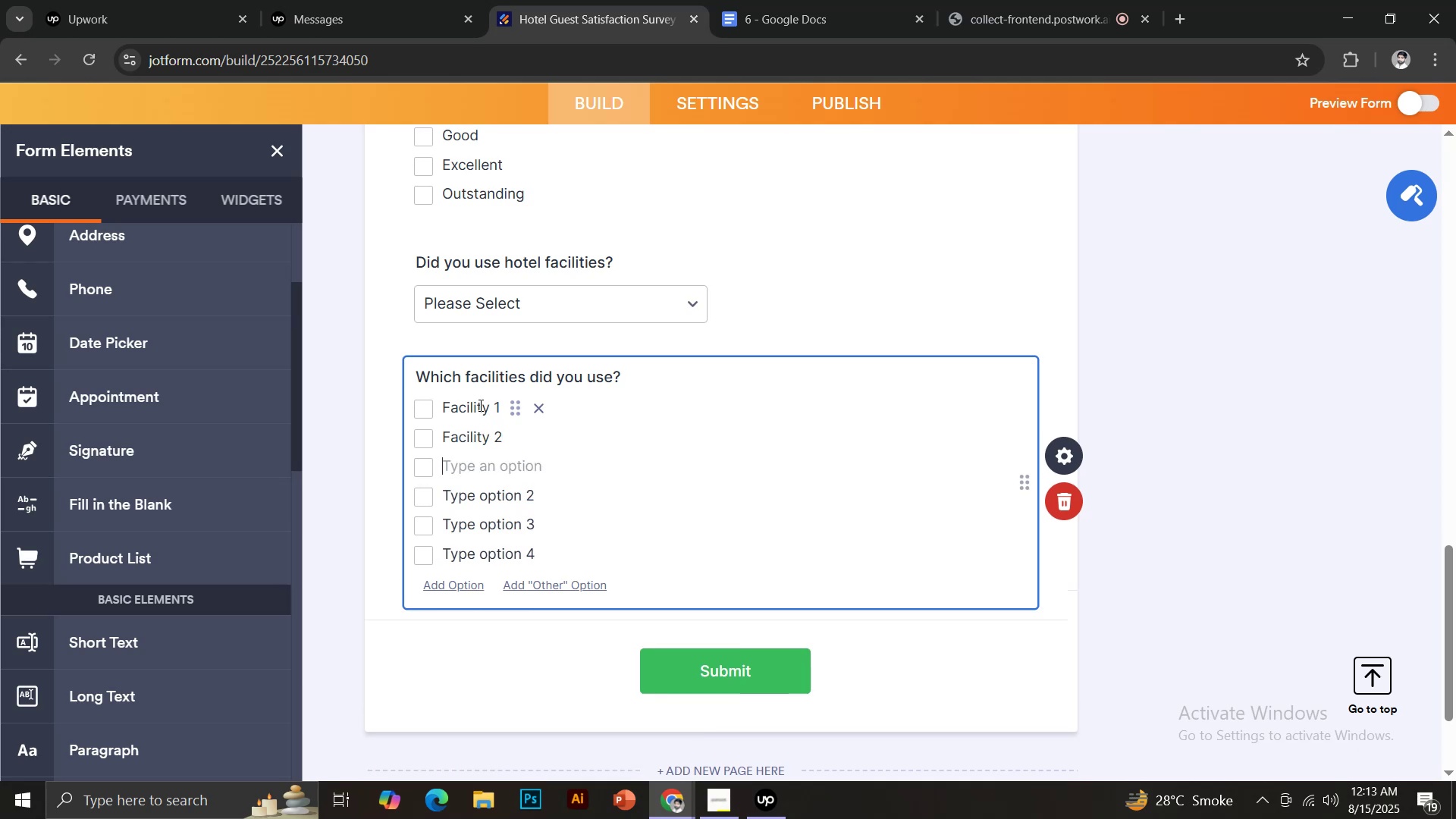 
type(Facility 3)
 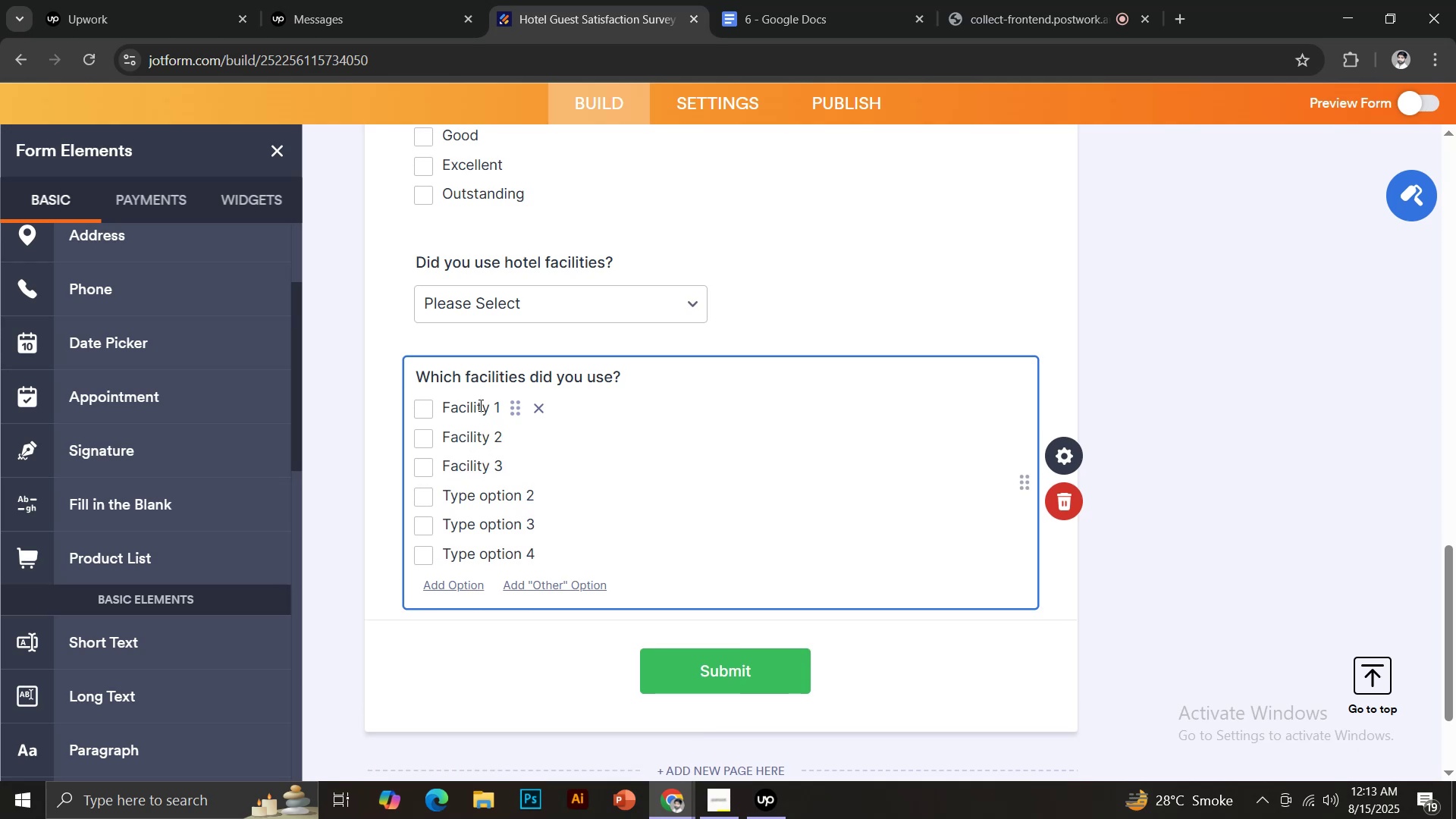 
key(Enter)
 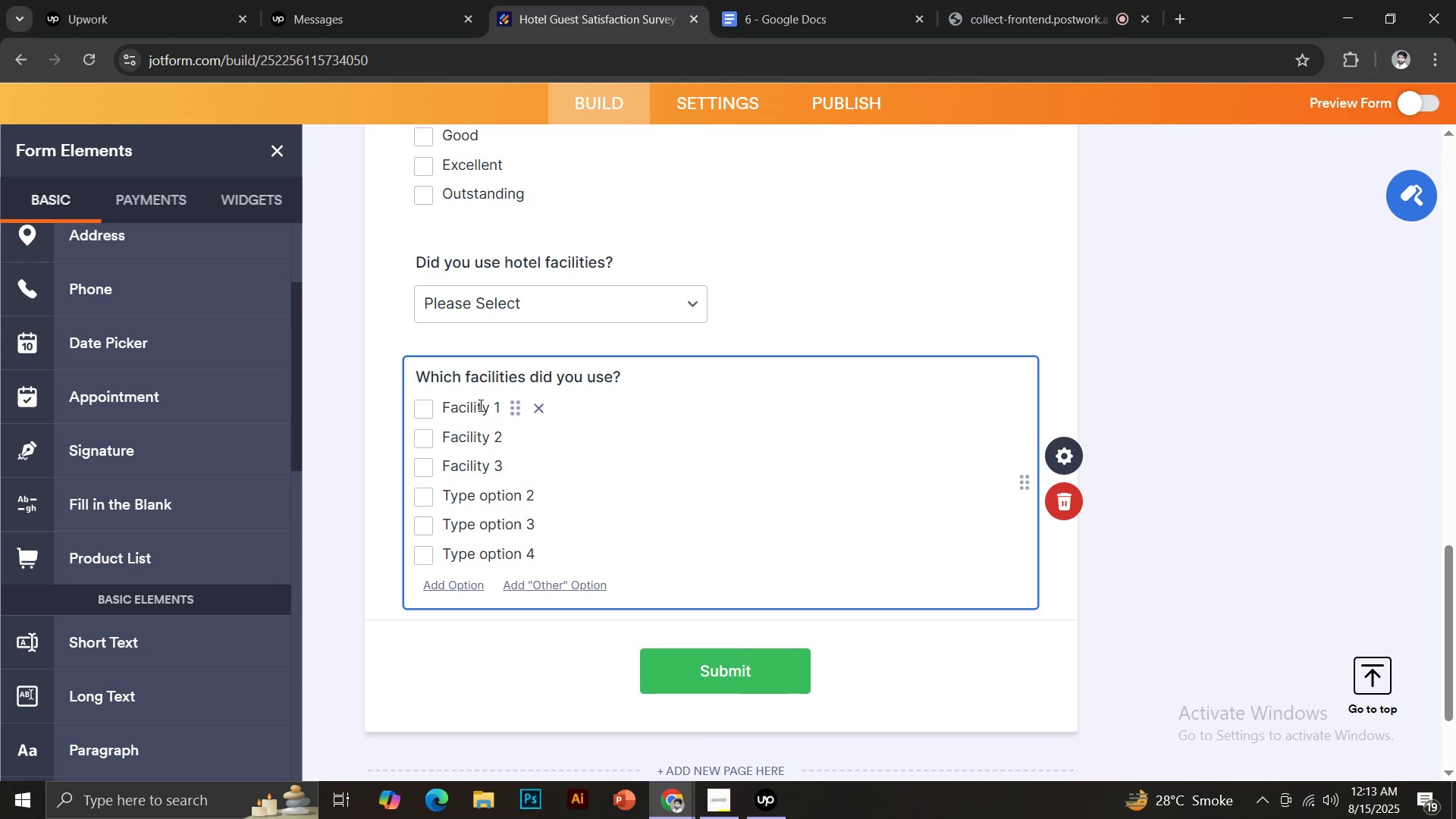 
type(Facility 4)
 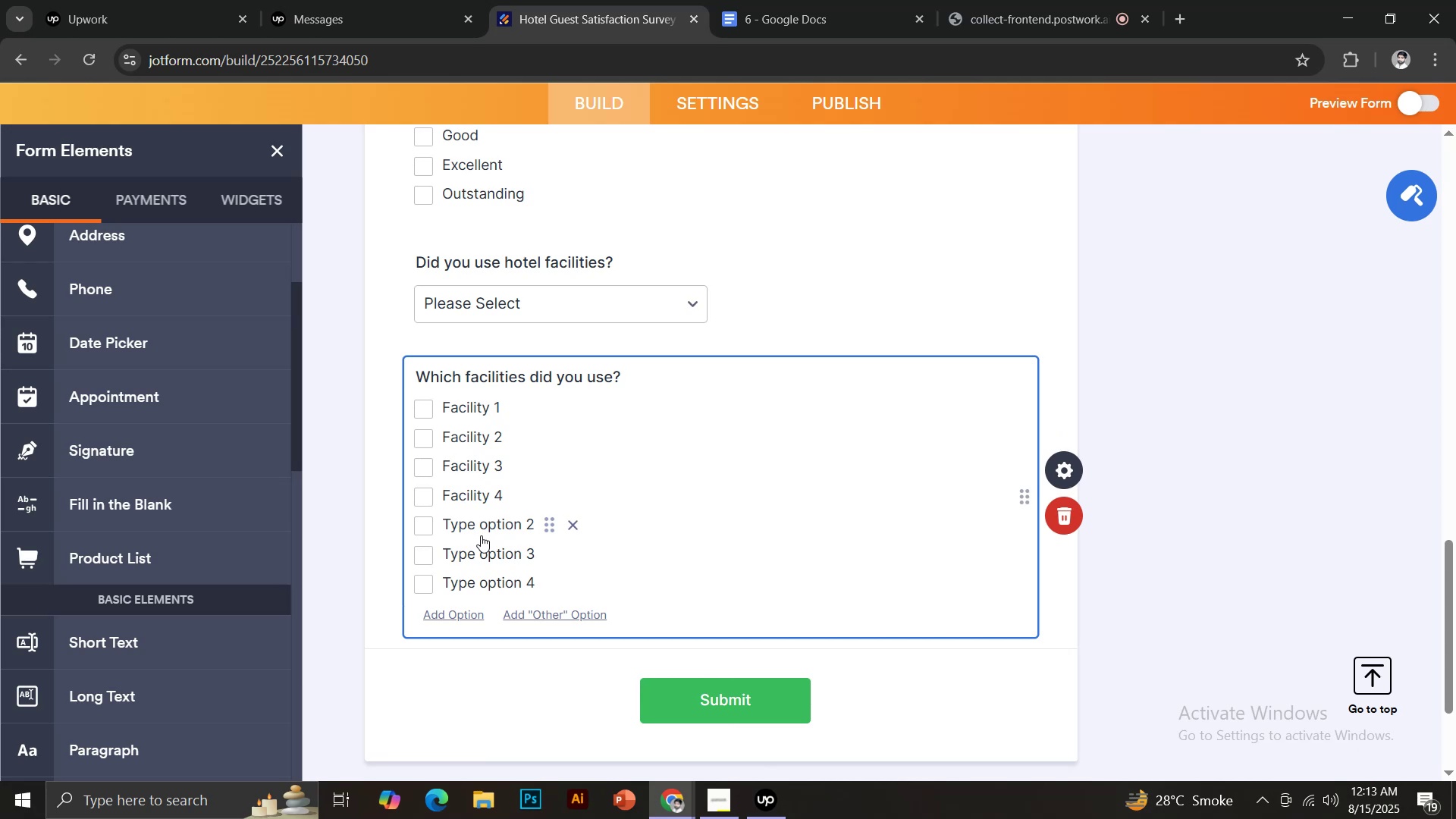 
left_click([472, 525])
 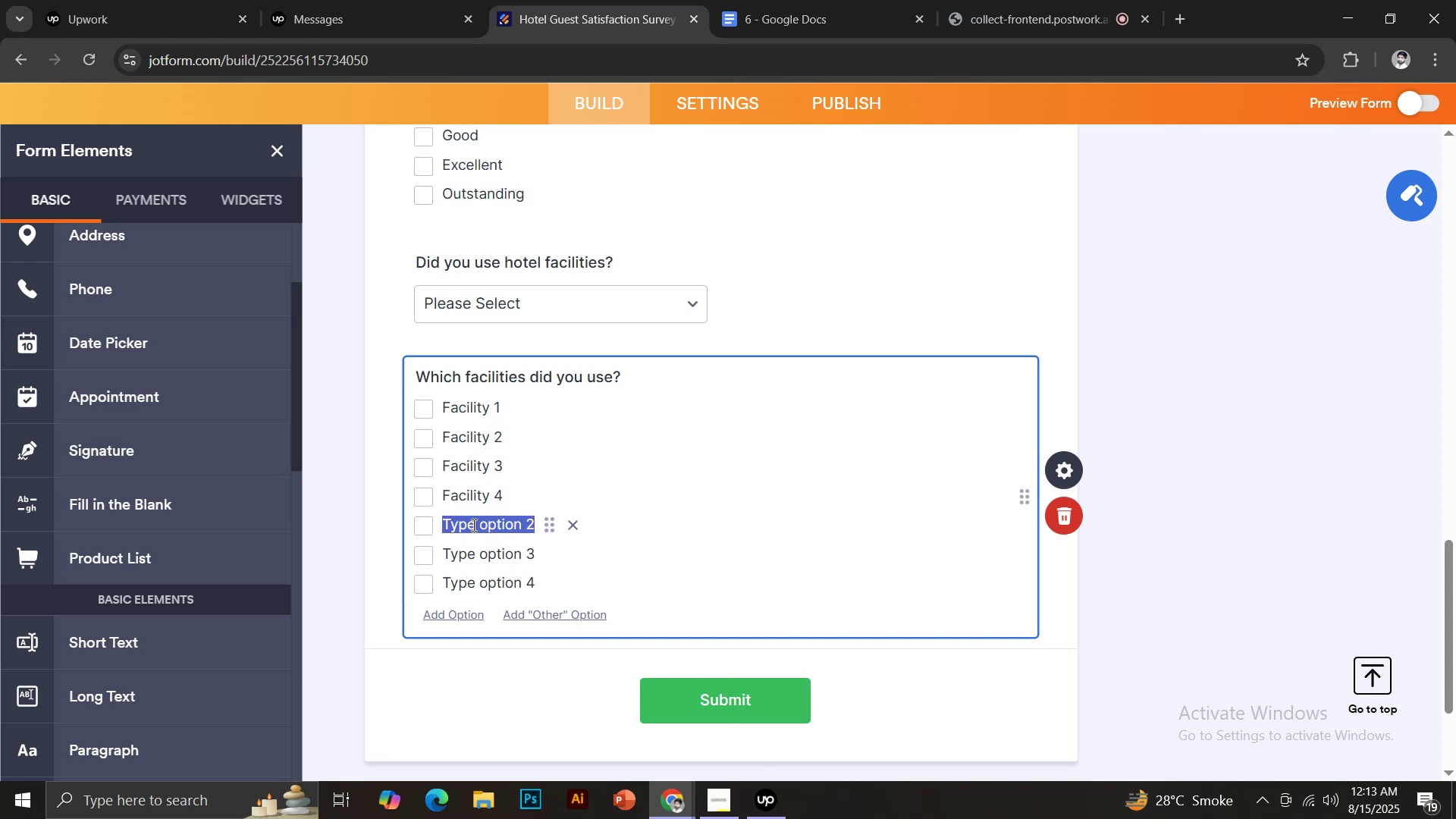 
type(All)
 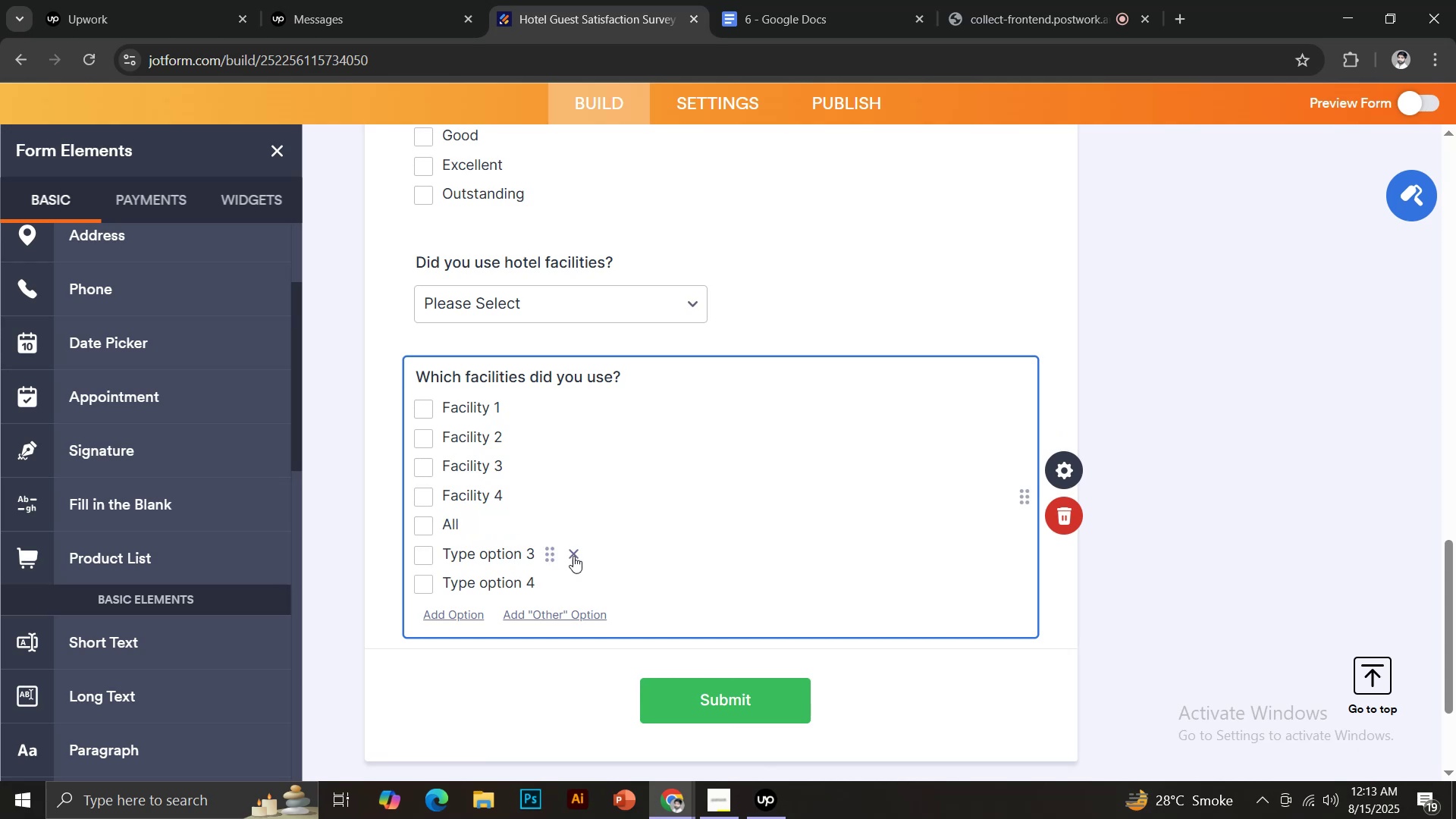 
left_click([579, 556])
 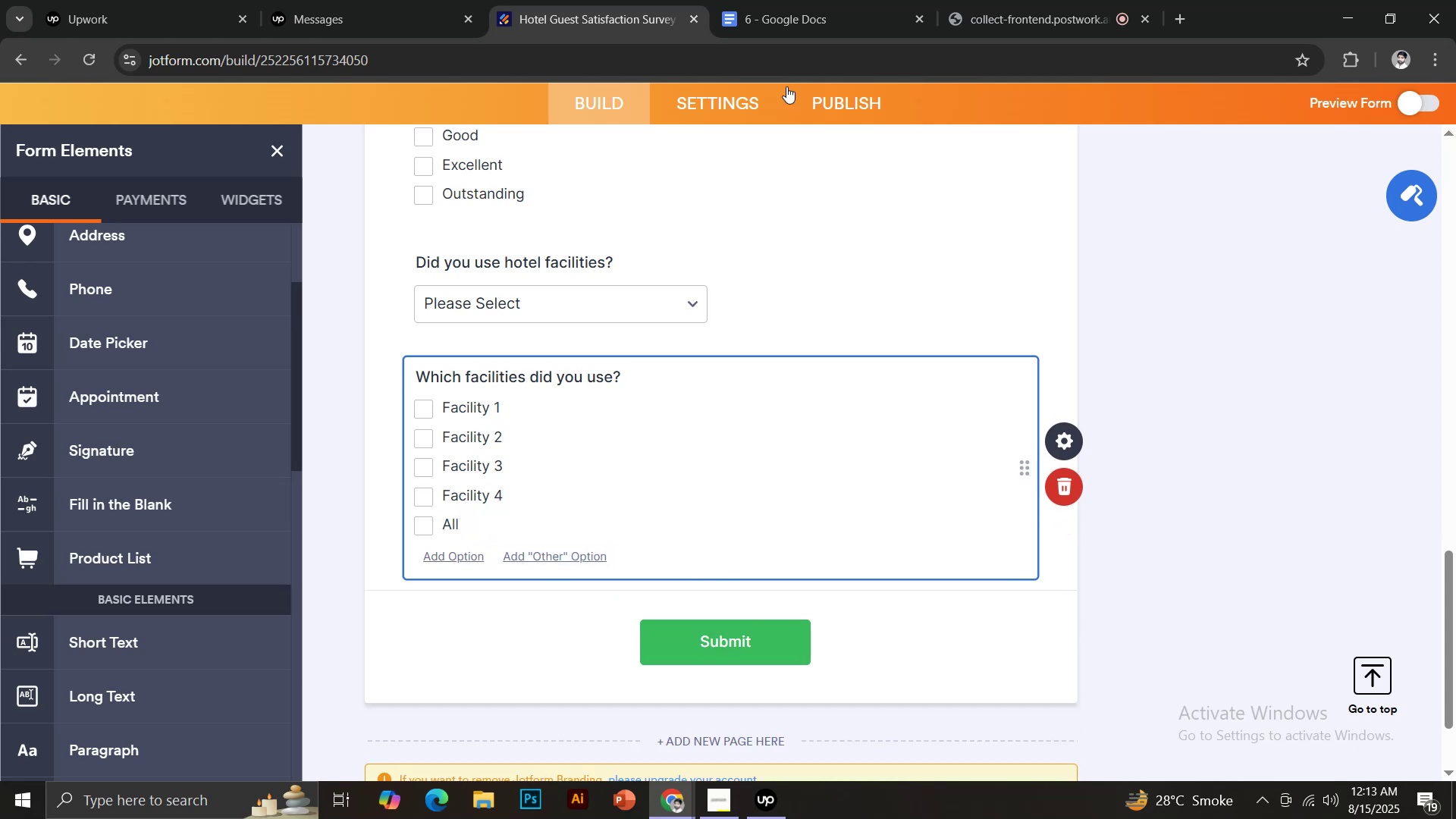 
scroll: coordinate [600, 527], scroll_direction: down, amount: 2.0
 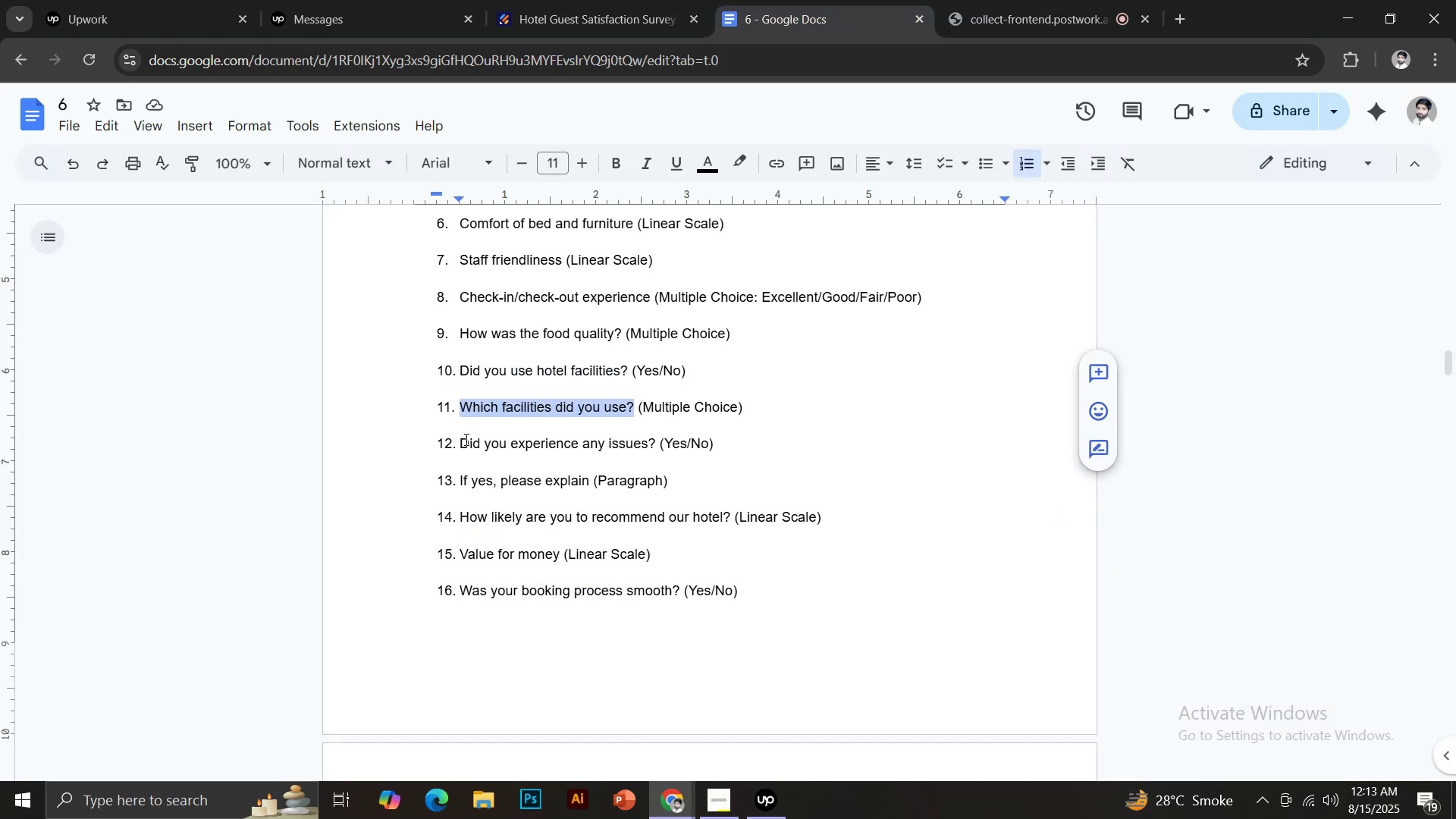 
left_click_drag(start_coordinate=[460, 438], to_coordinate=[654, 436])
 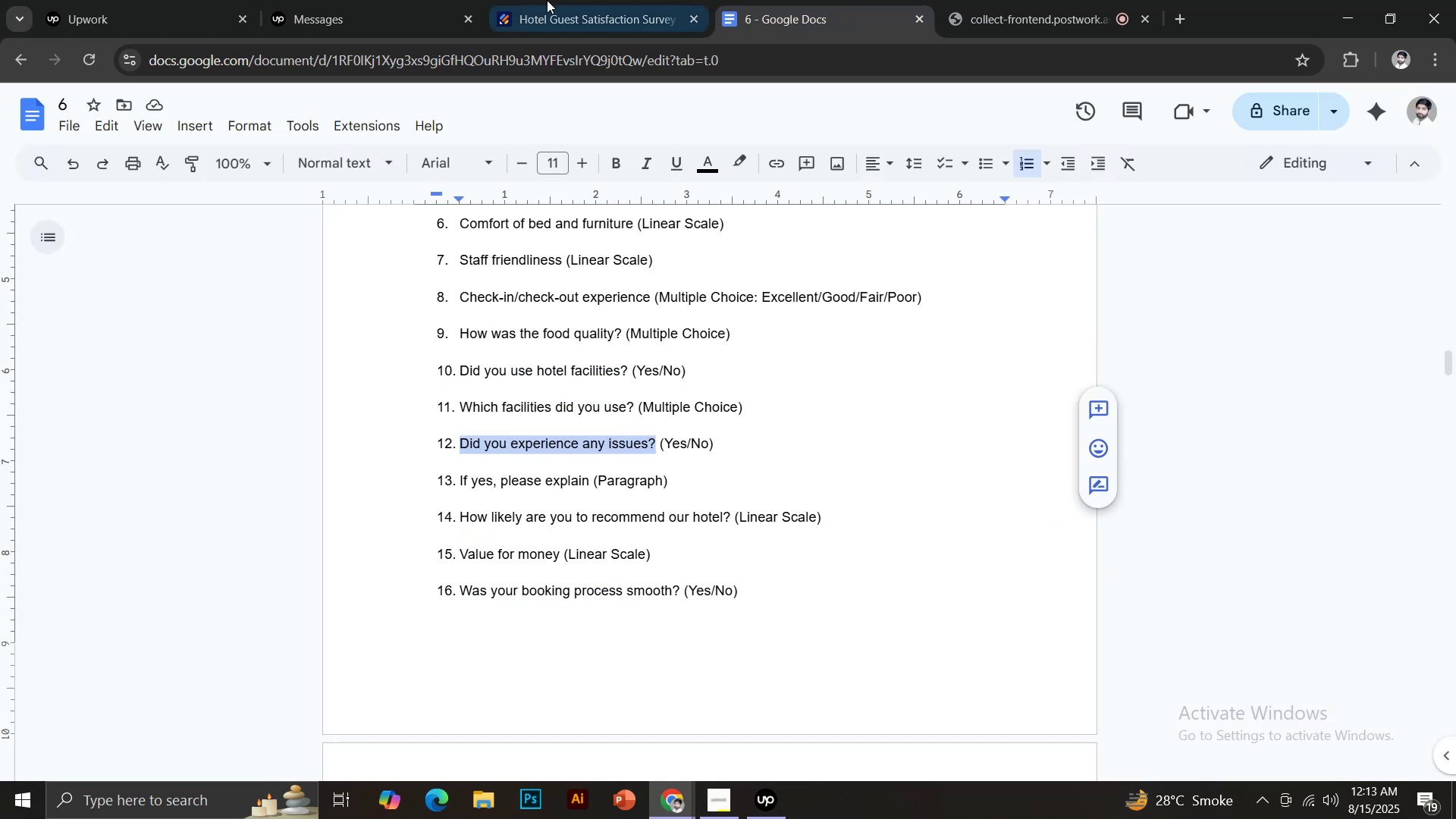 
key(Control+C)
 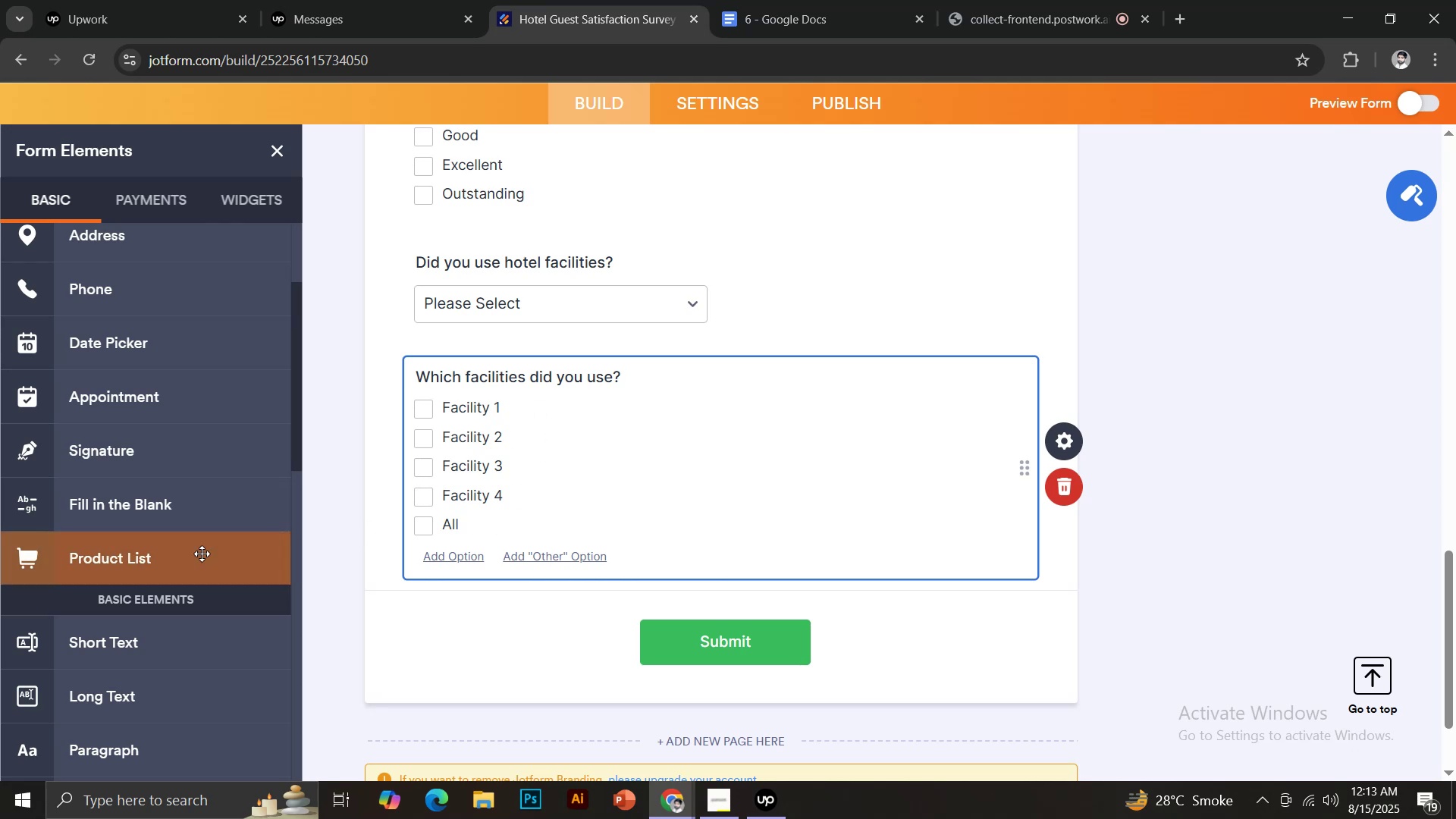 
scroll: coordinate [142, 389], scroll_direction: up, amount: 2.0
 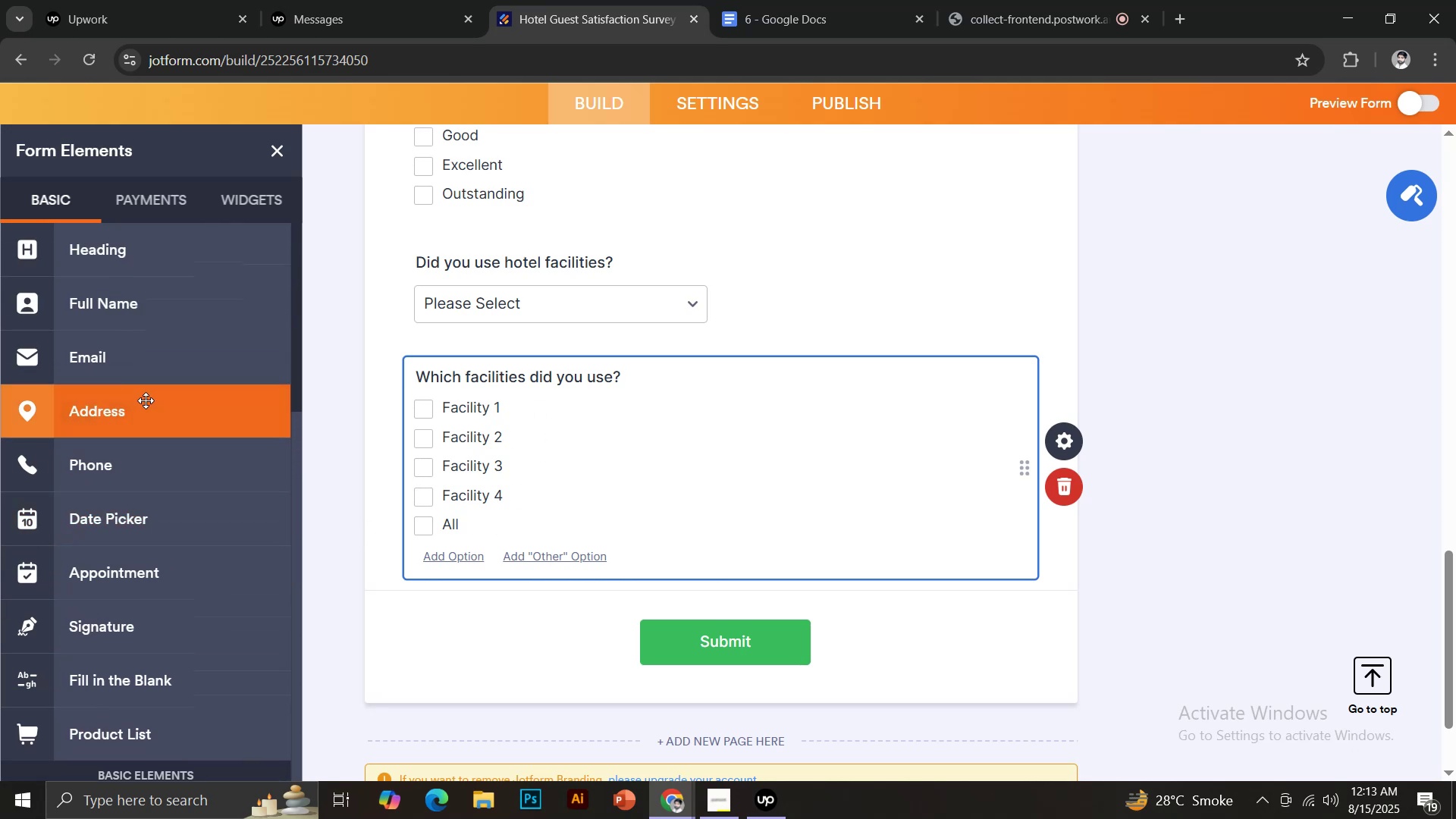 
scroll: coordinate [152, 426], scroll_direction: down, amount: 6.0
 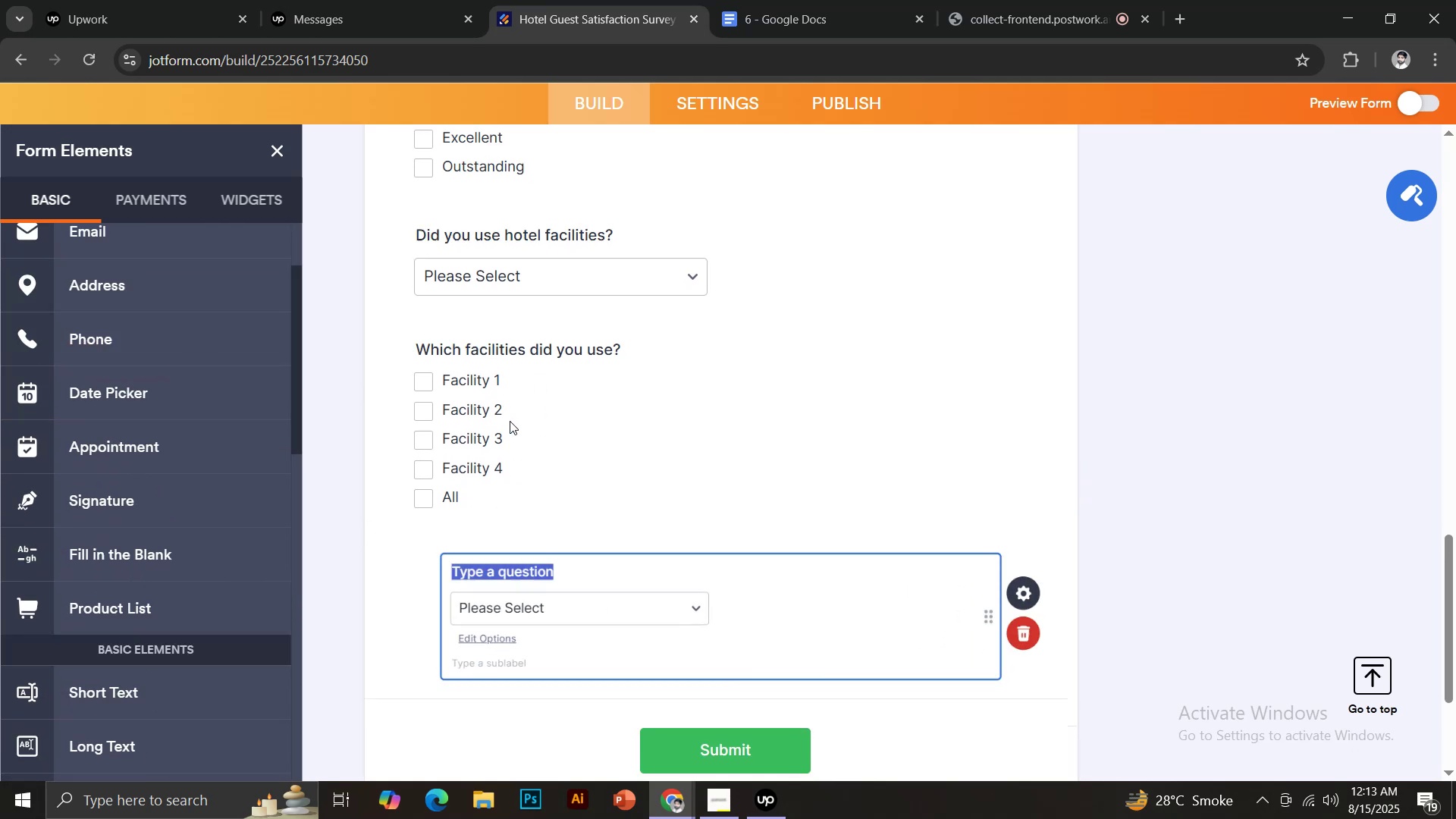 
key(Control+V)
 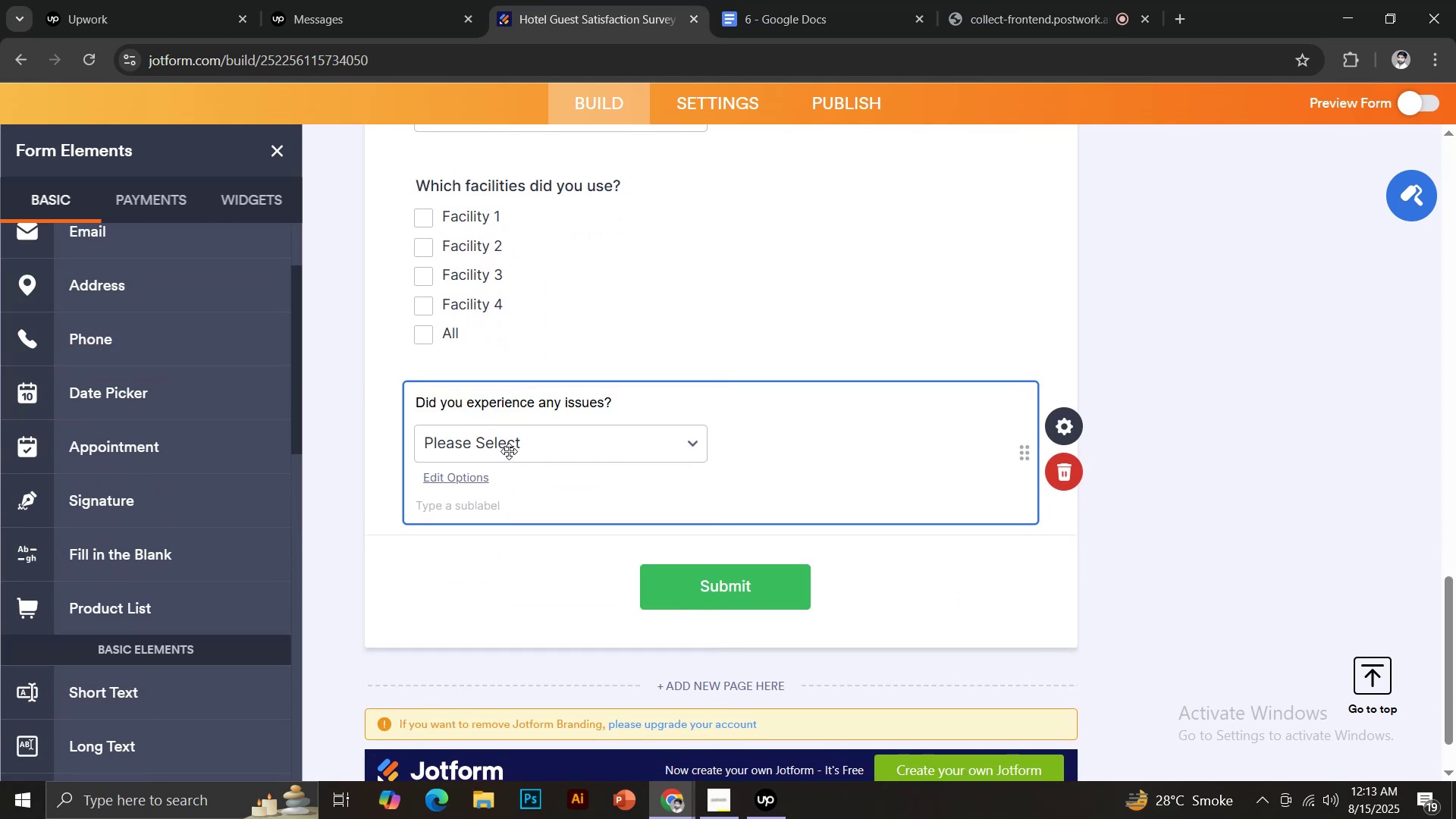 
left_click([508, 452])
 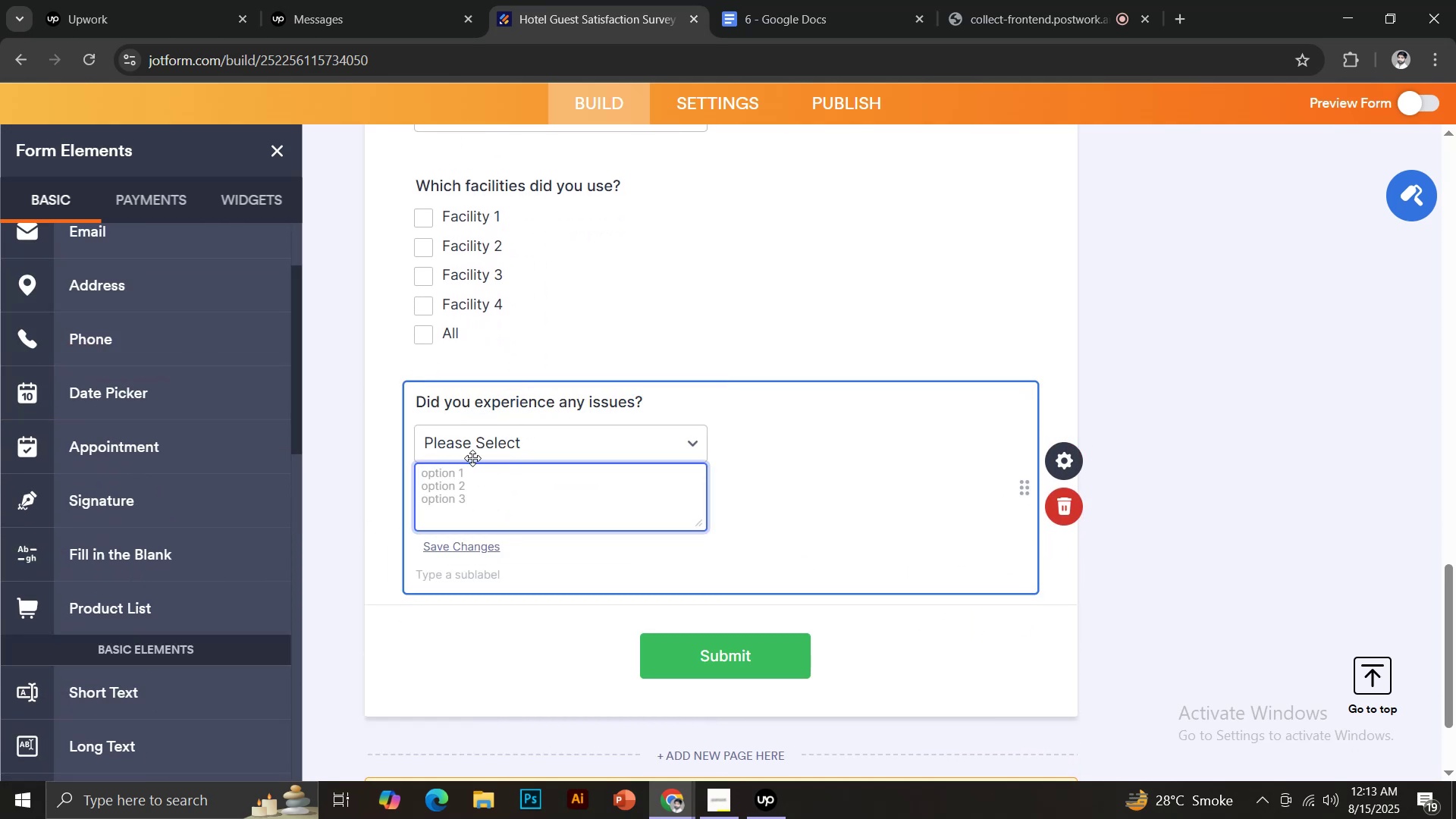 
type(Yes)
 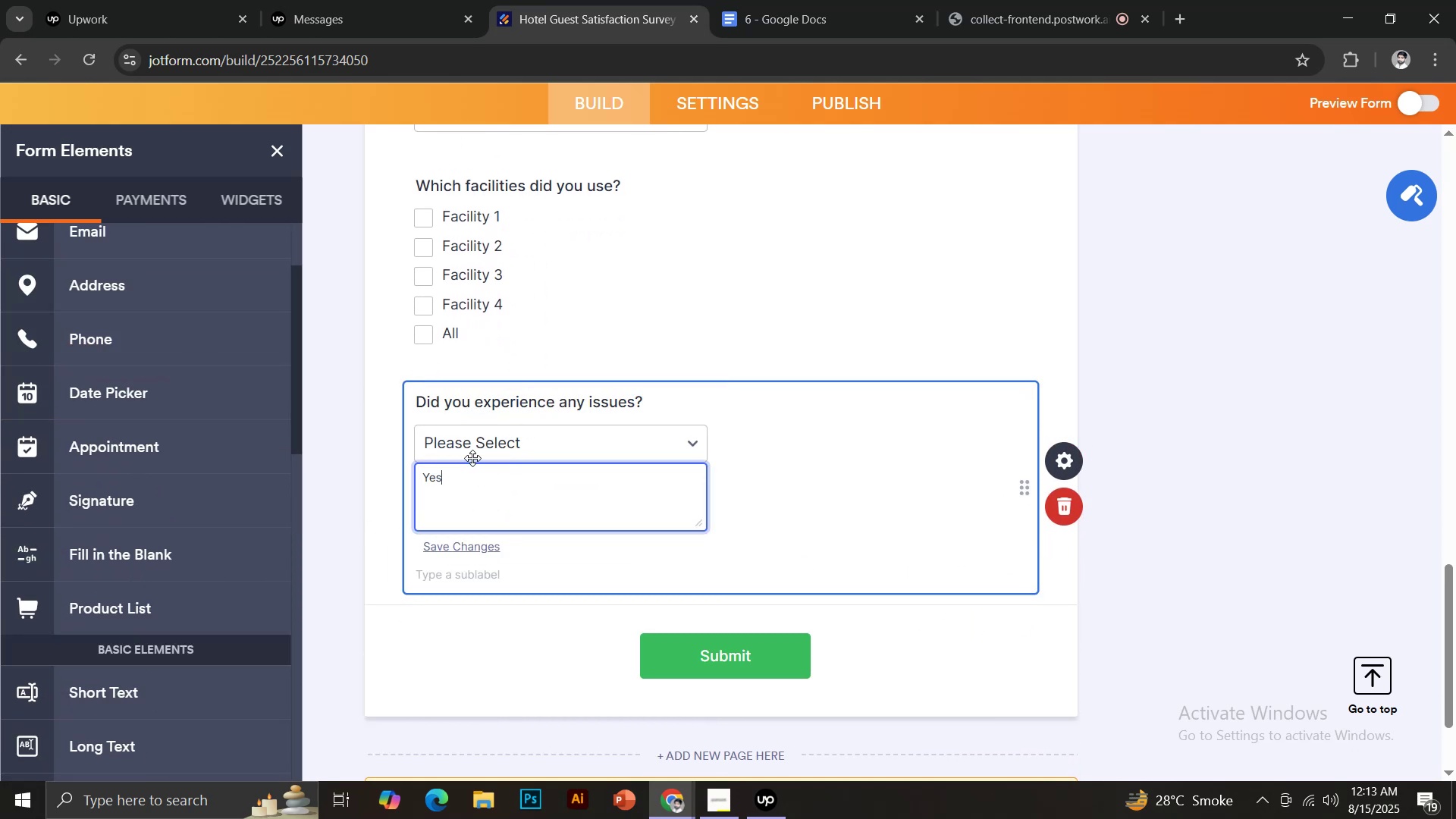 
key(Enter)
 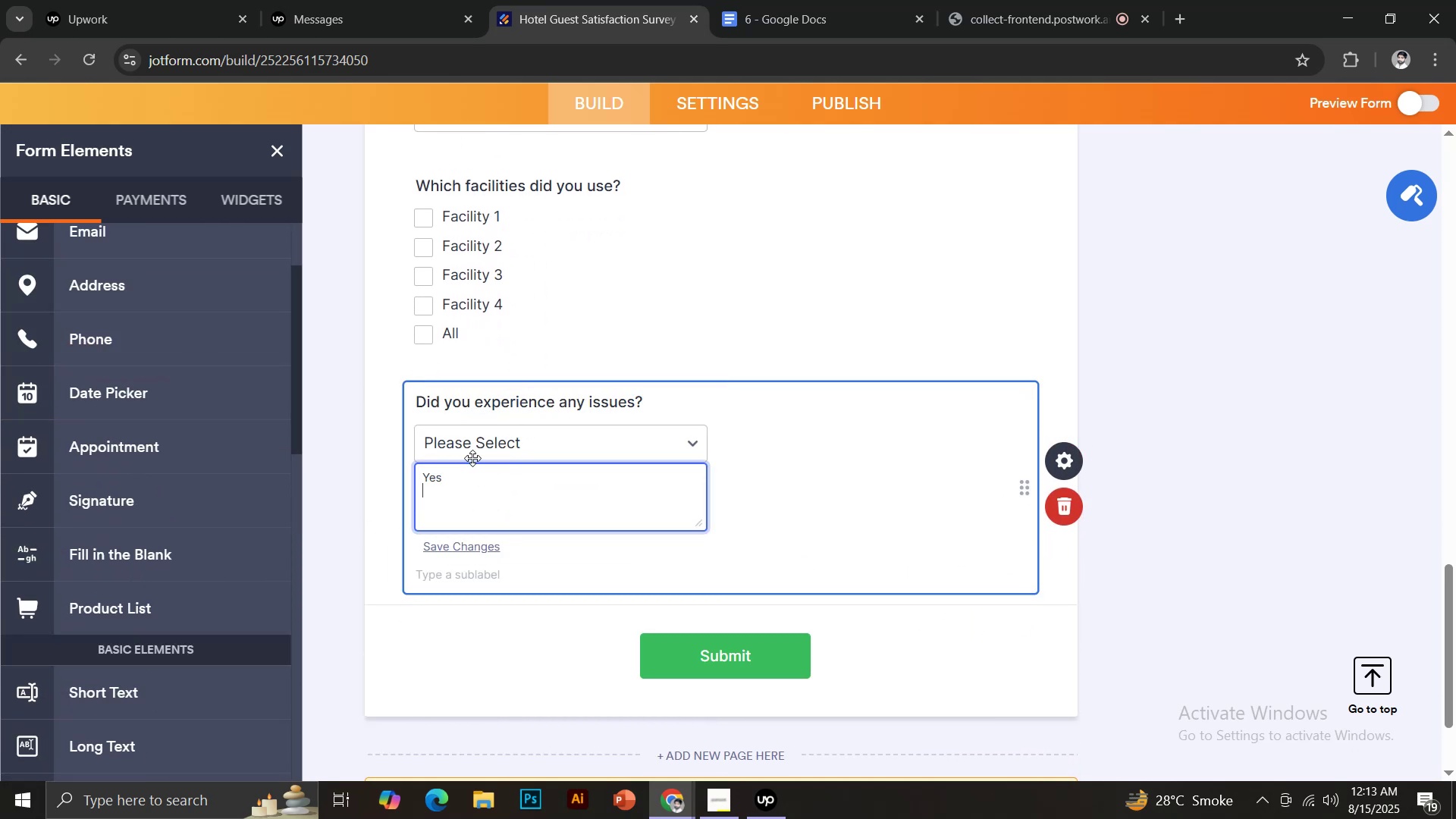 
key(CapsLock)
 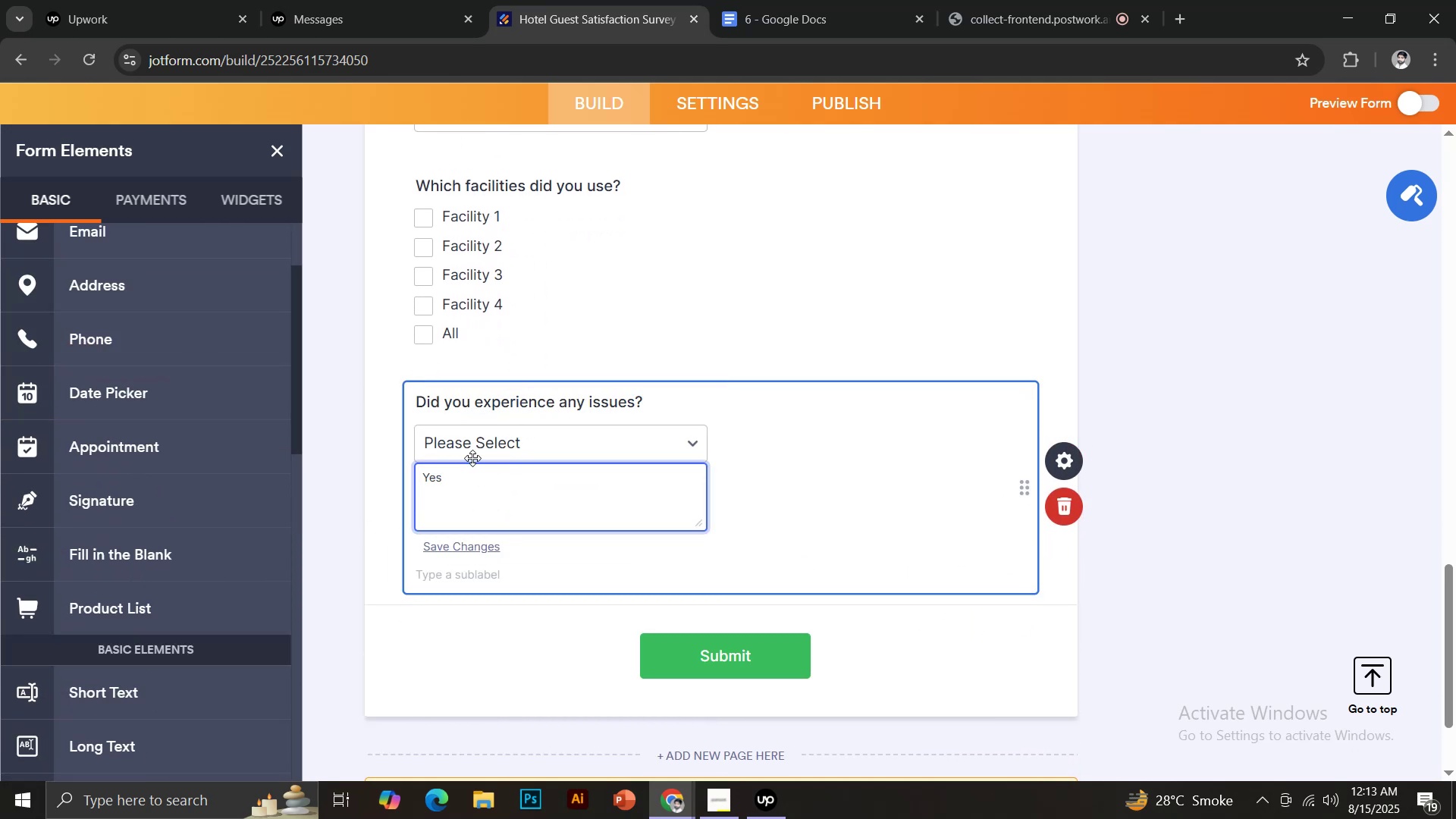 
key(N)
 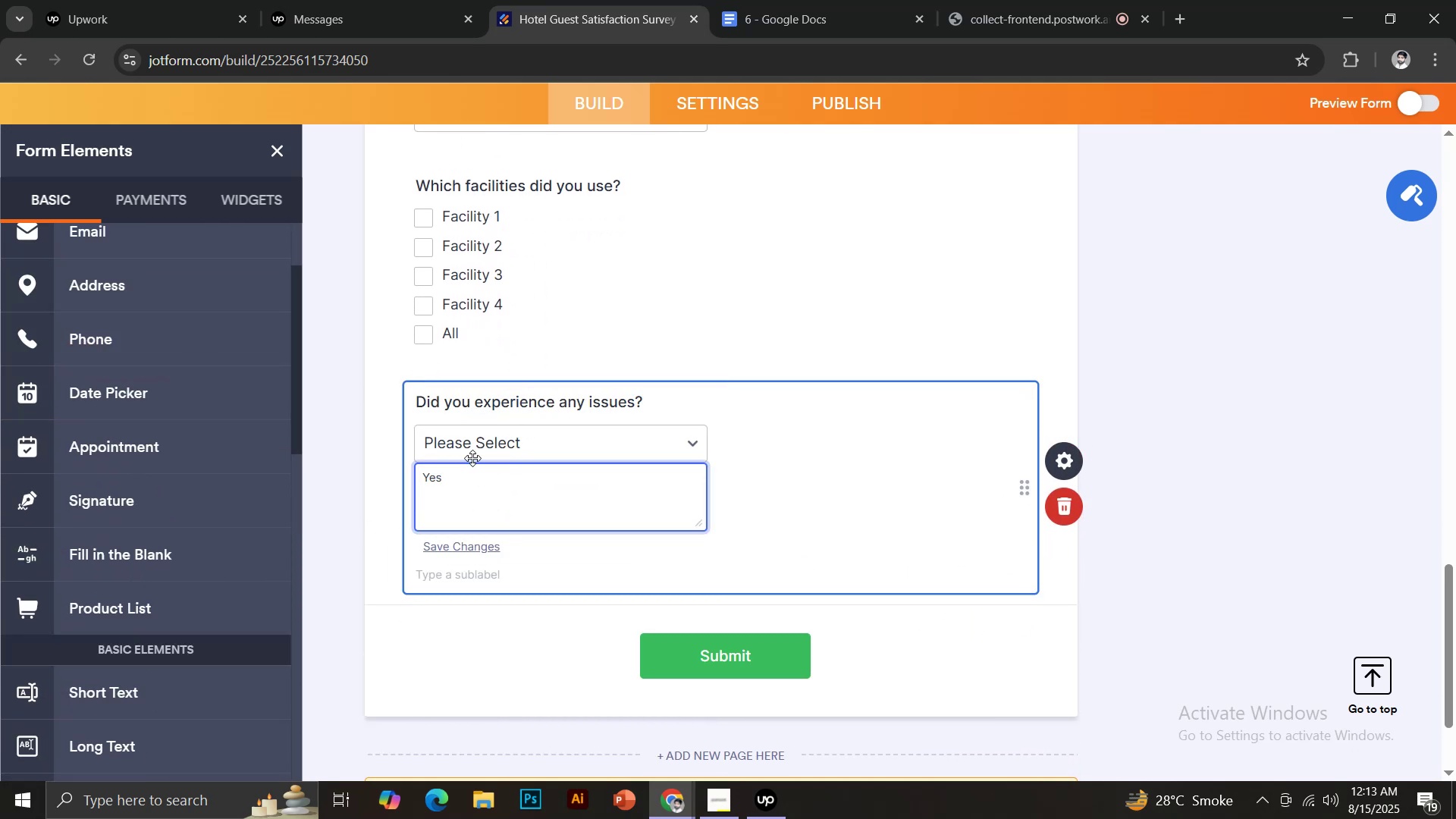 
key(CapsLock)
 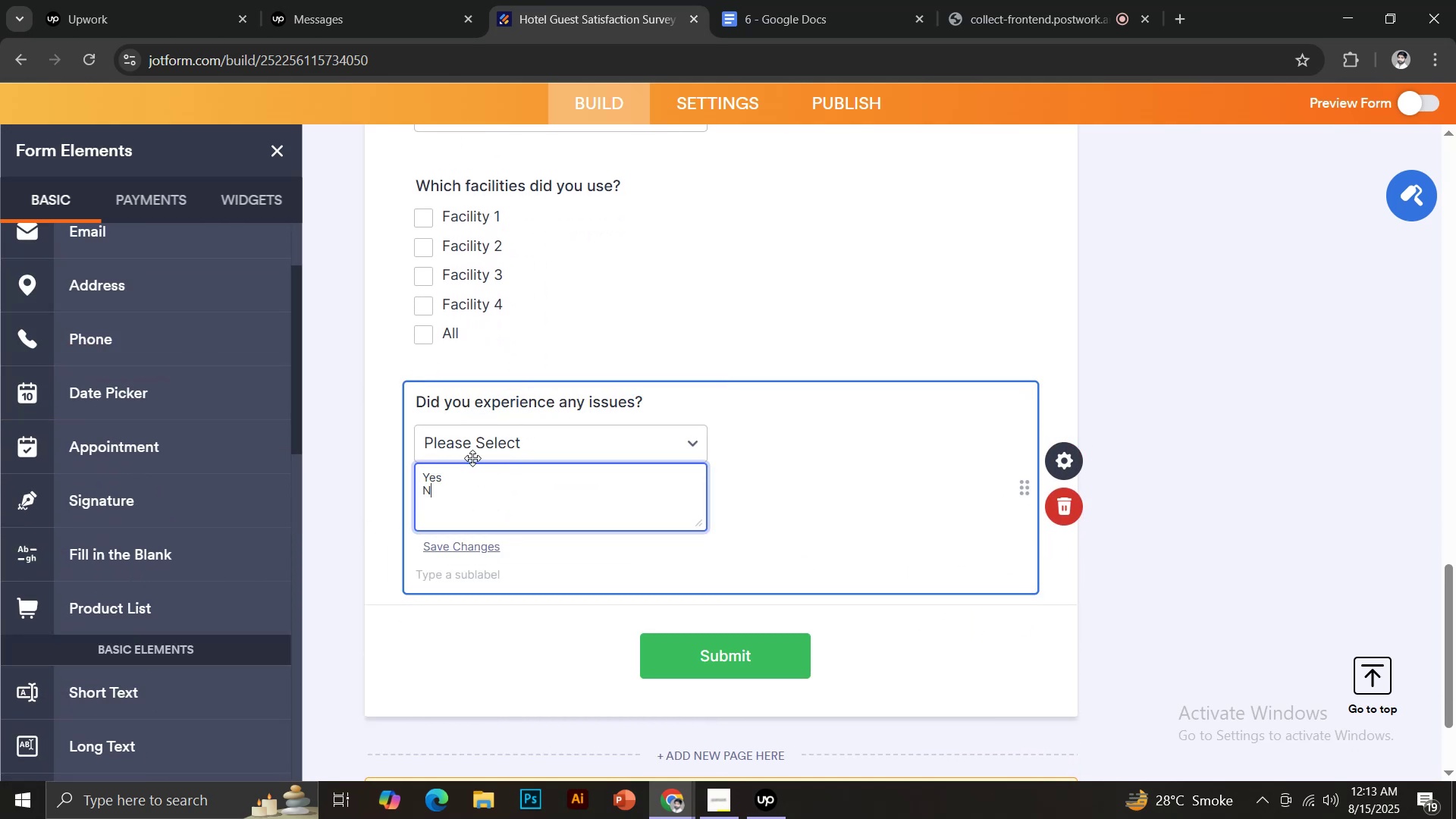 
key(O)
 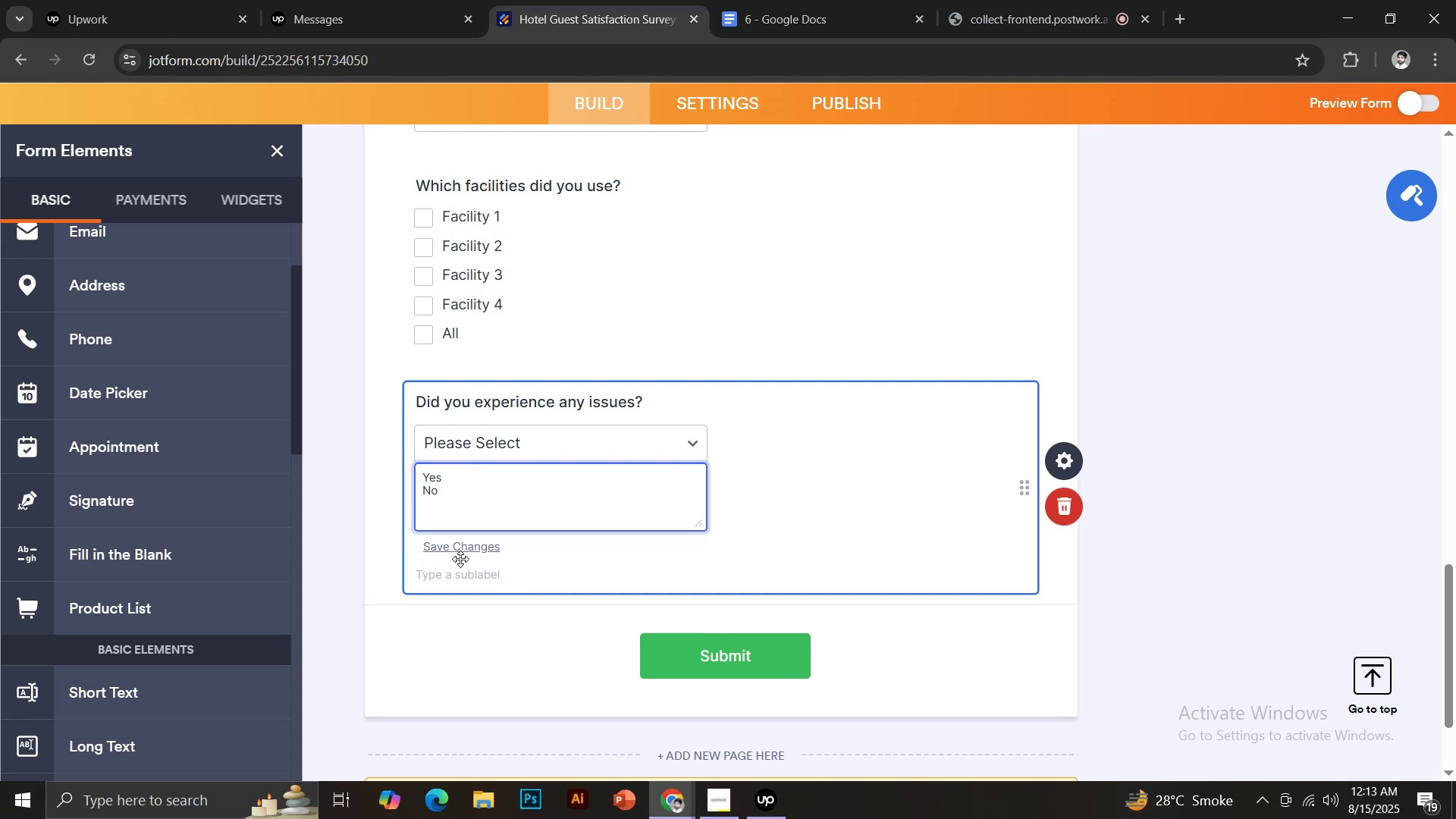 
left_click([460, 542])
 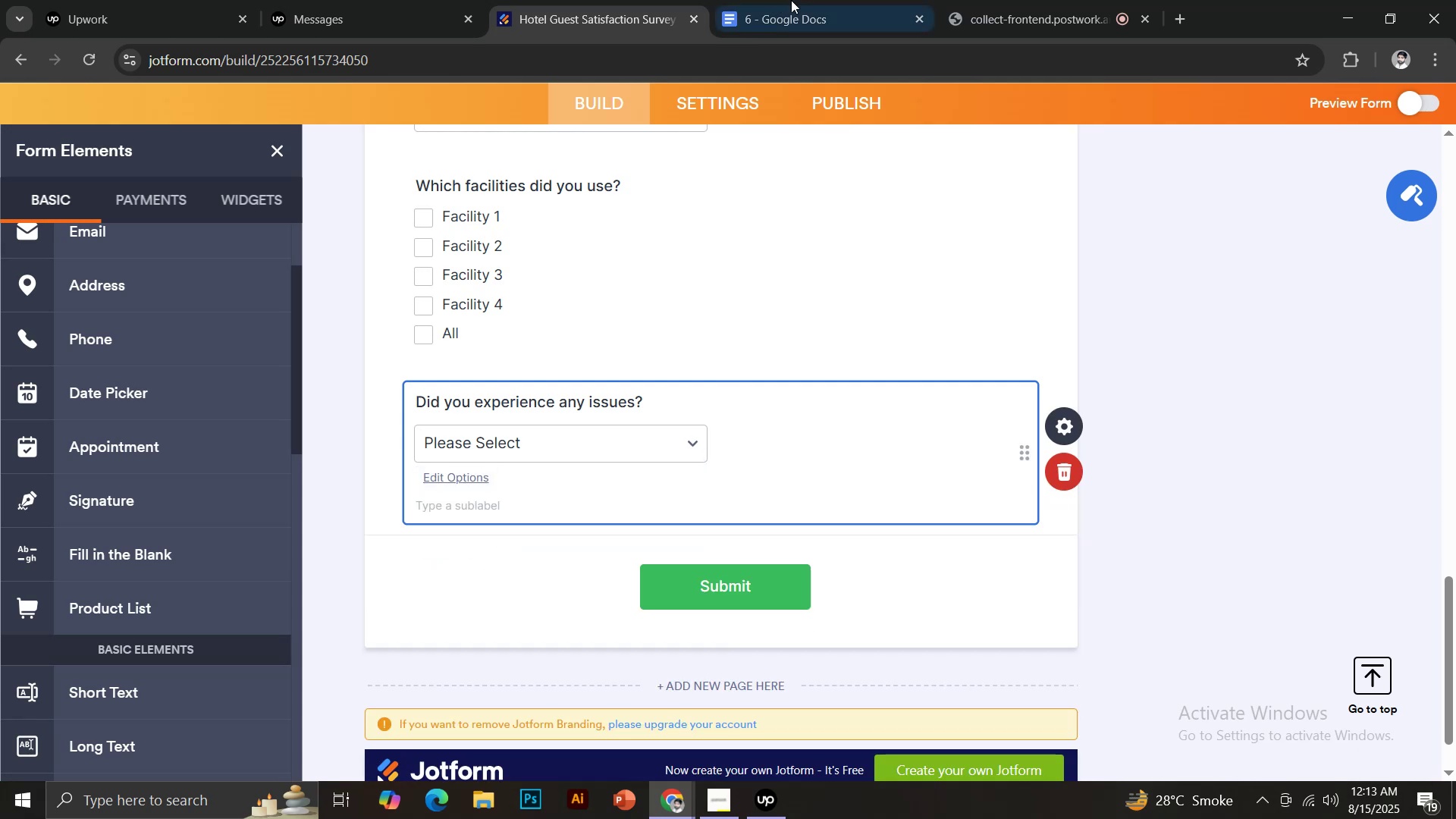 
left_click([808, 0])
 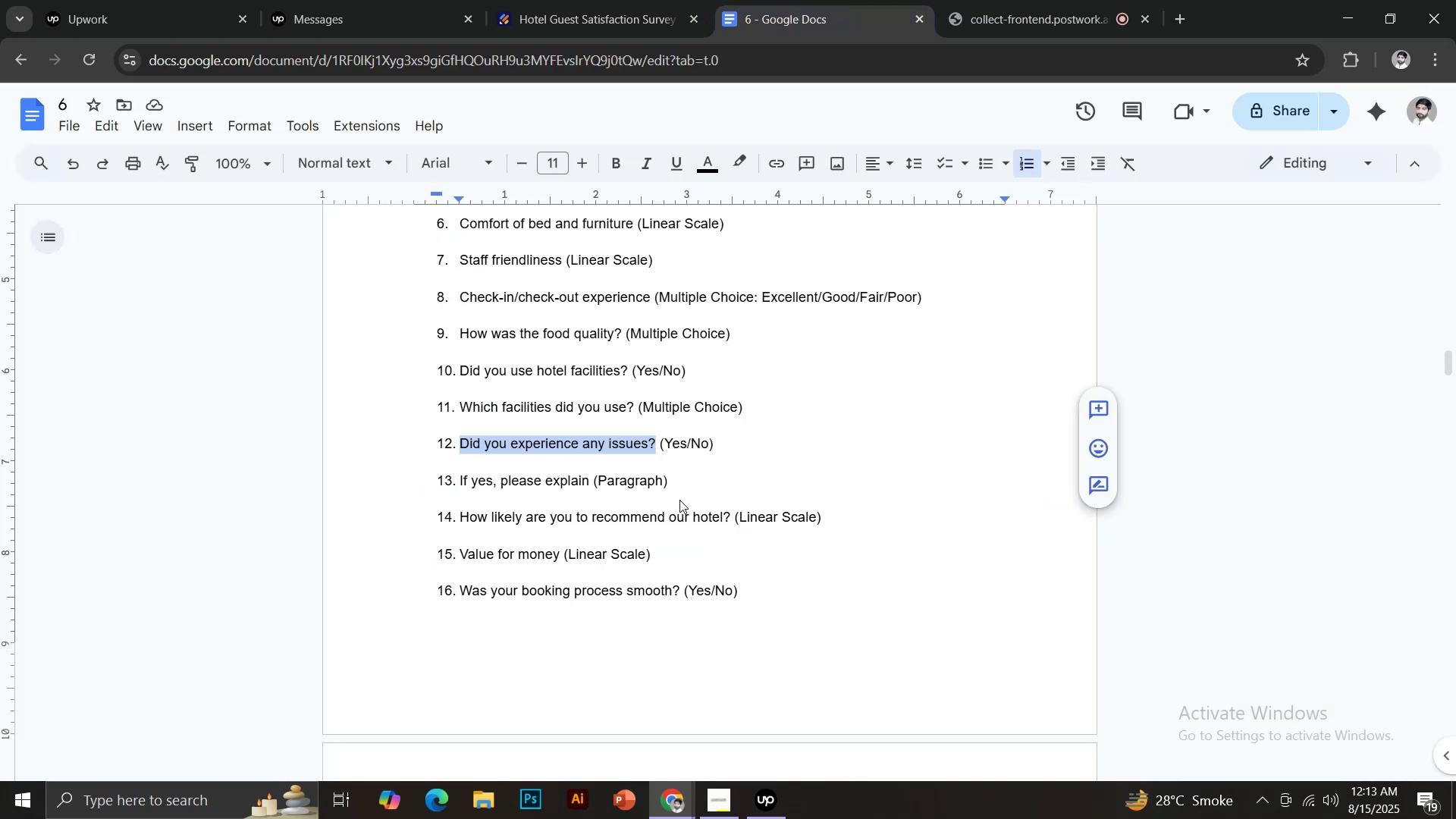 
scroll: coordinate [678, 501], scroll_direction: down, amount: 1.0
 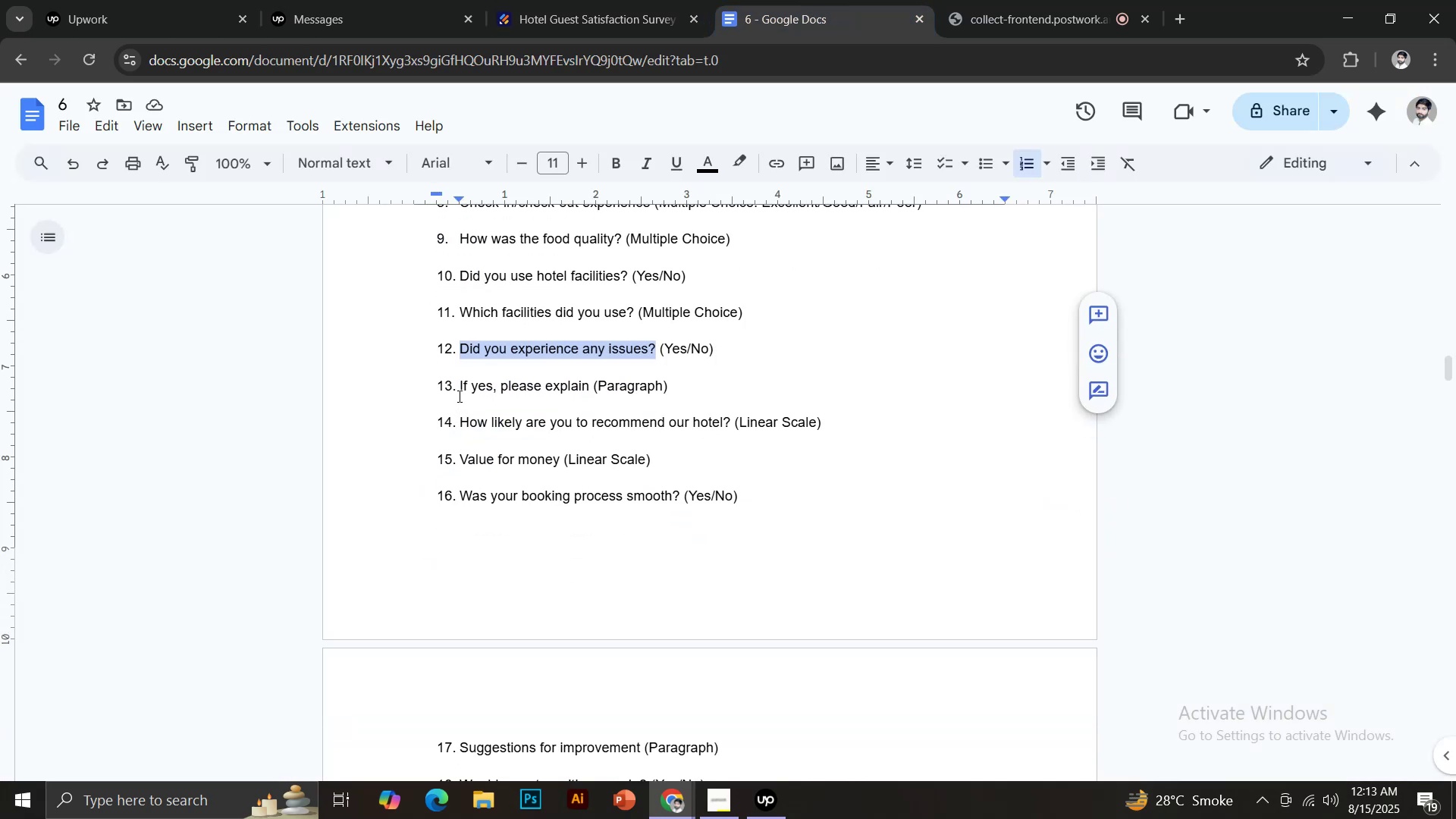 
left_click_drag(start_coordinate=[460, 385], to_coordinate=[587, 388])
 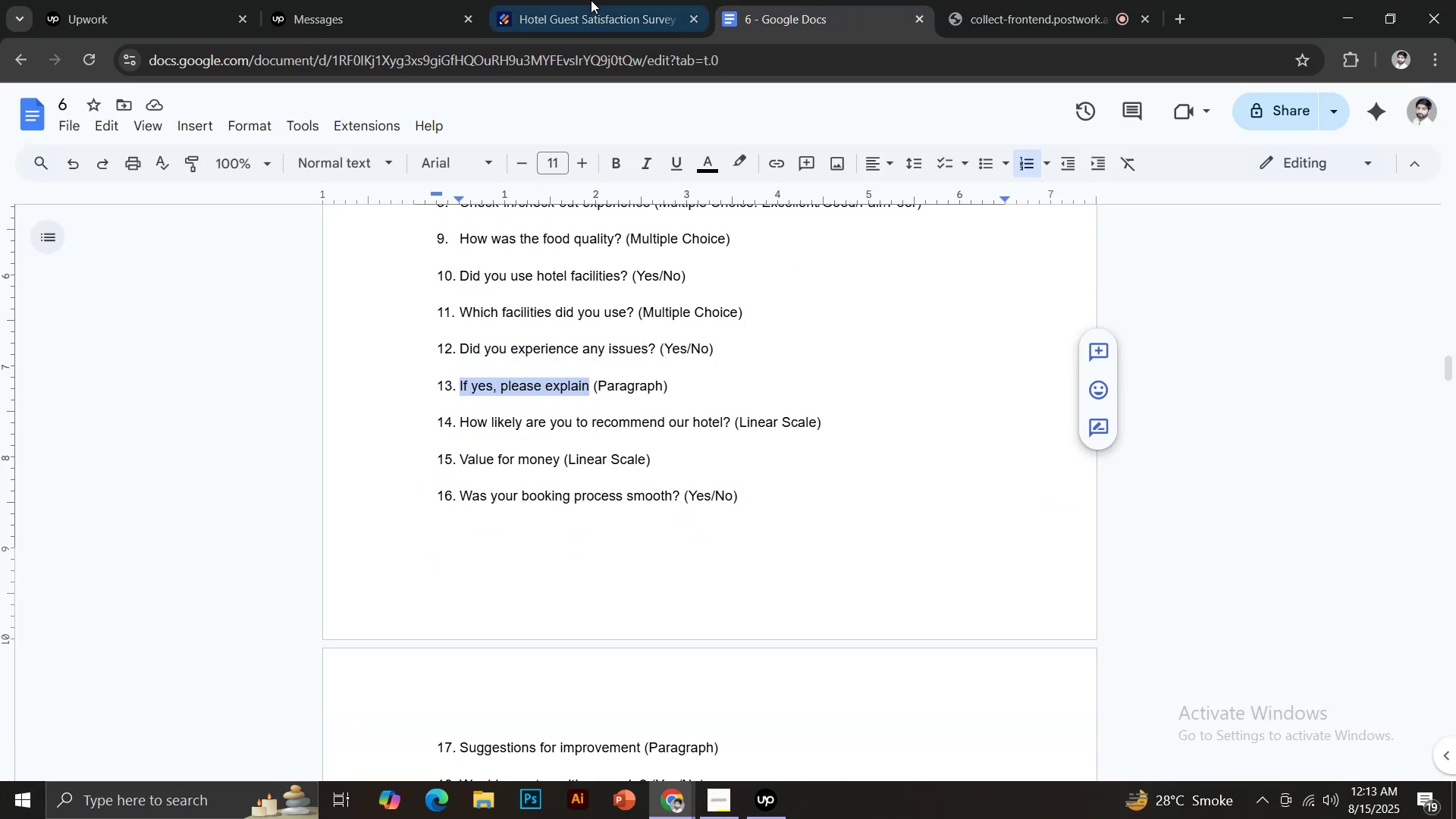 
key(Control+C)
 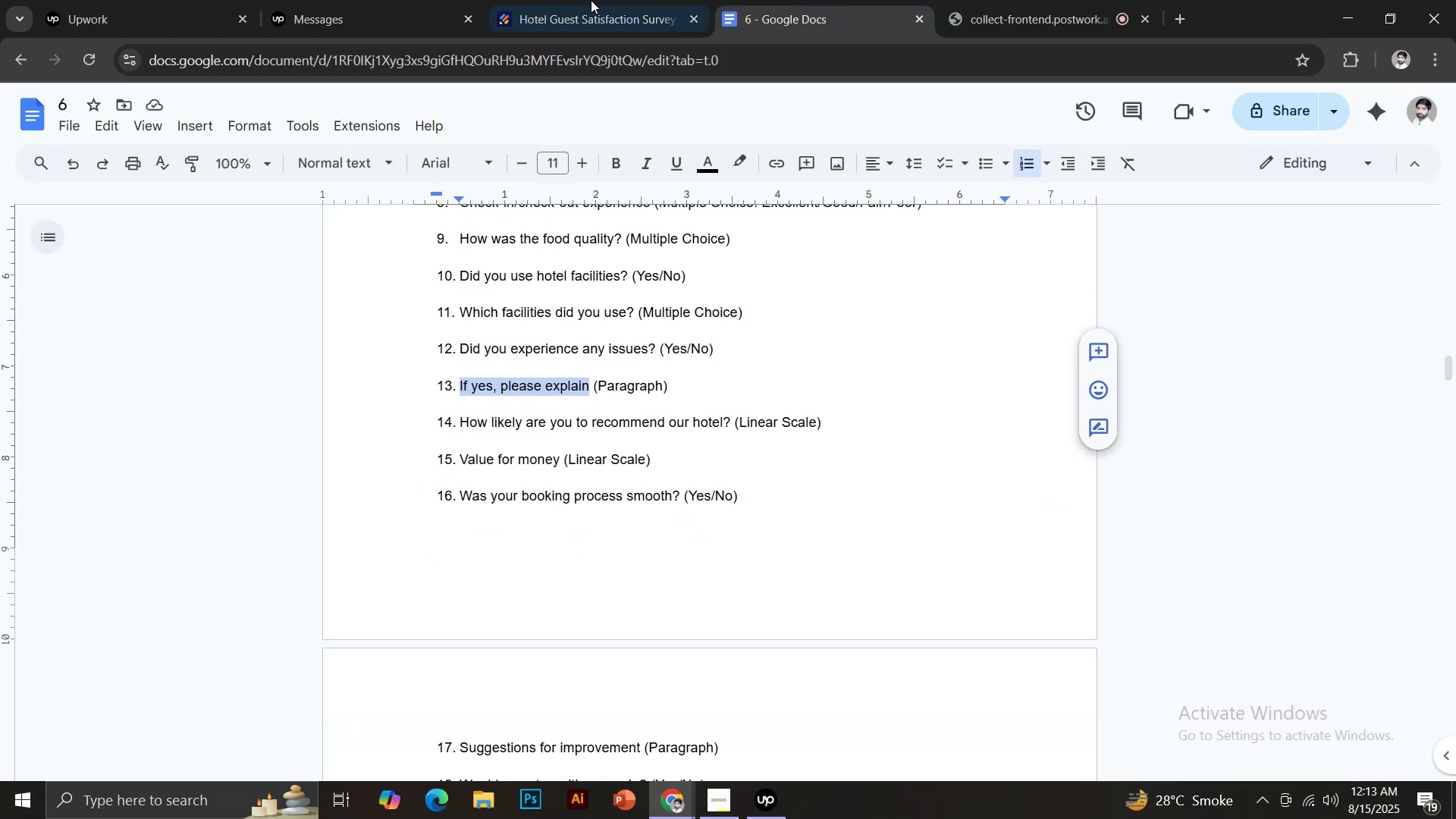 
left_click([591, 0])
 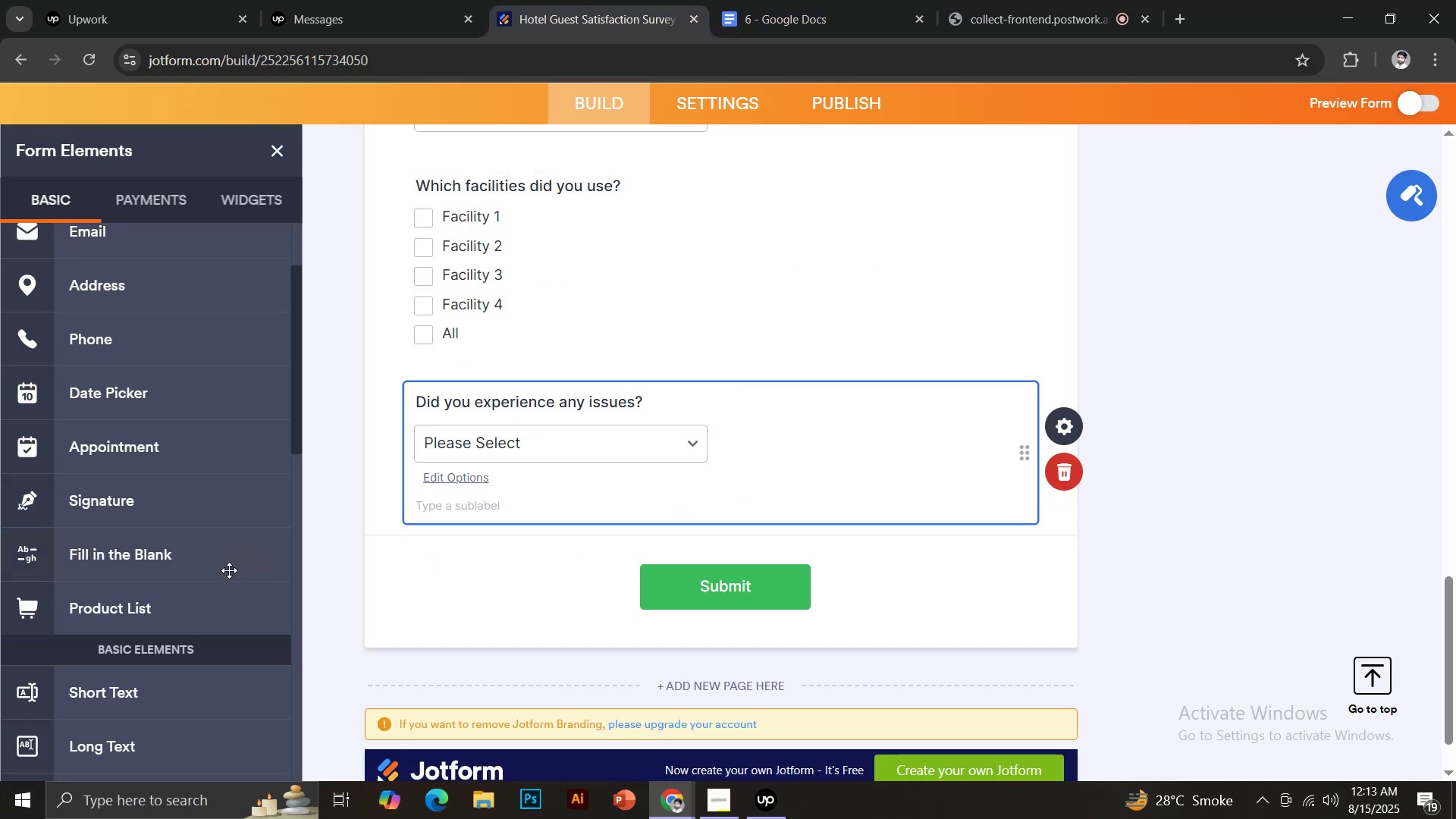 
scroll: coordinate [206, 551], scroll_direction: down, amount: 5.0
 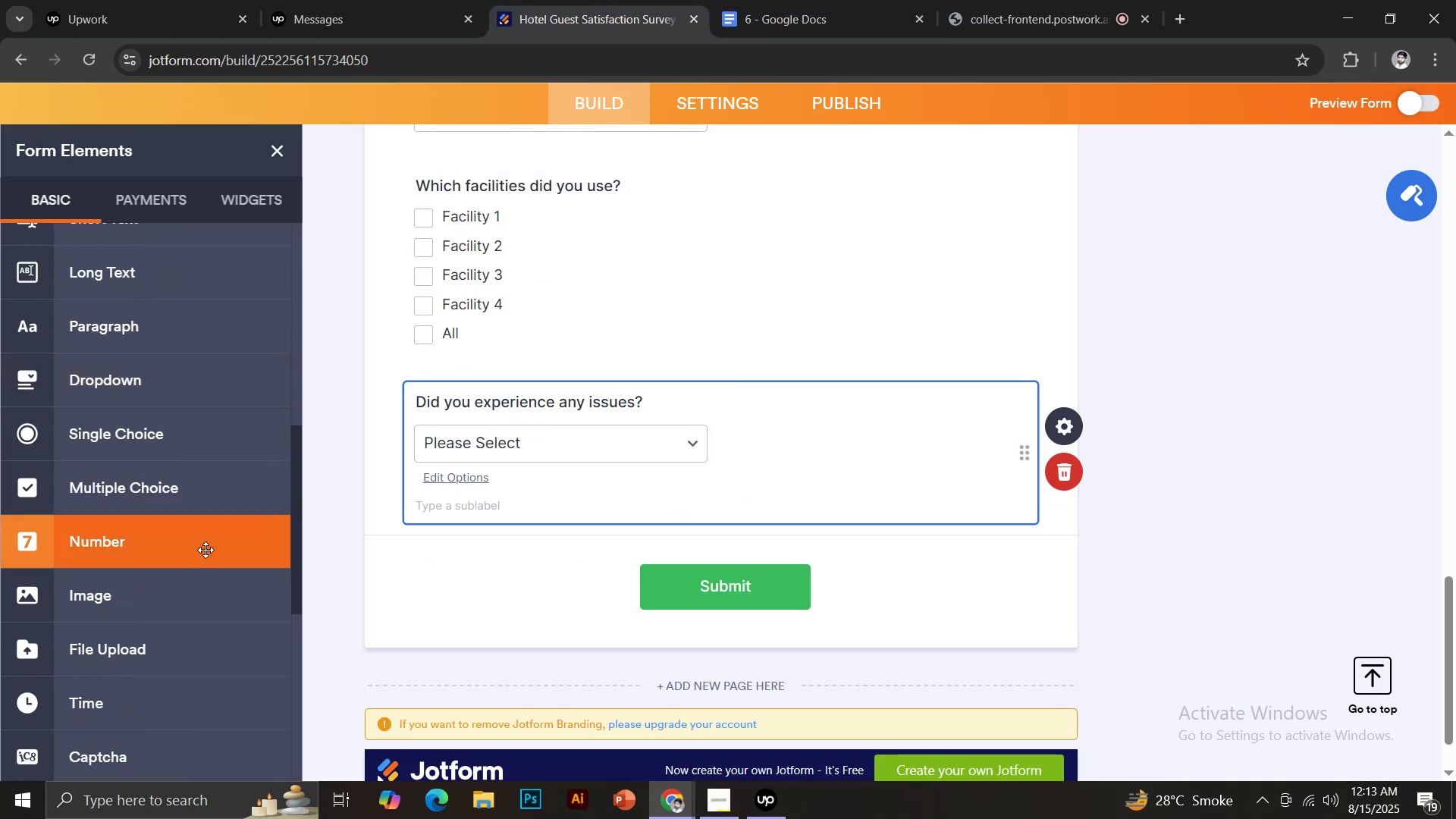 
scroll: coordinate [206, 549], scroll_direction: up, amount: 2.0
 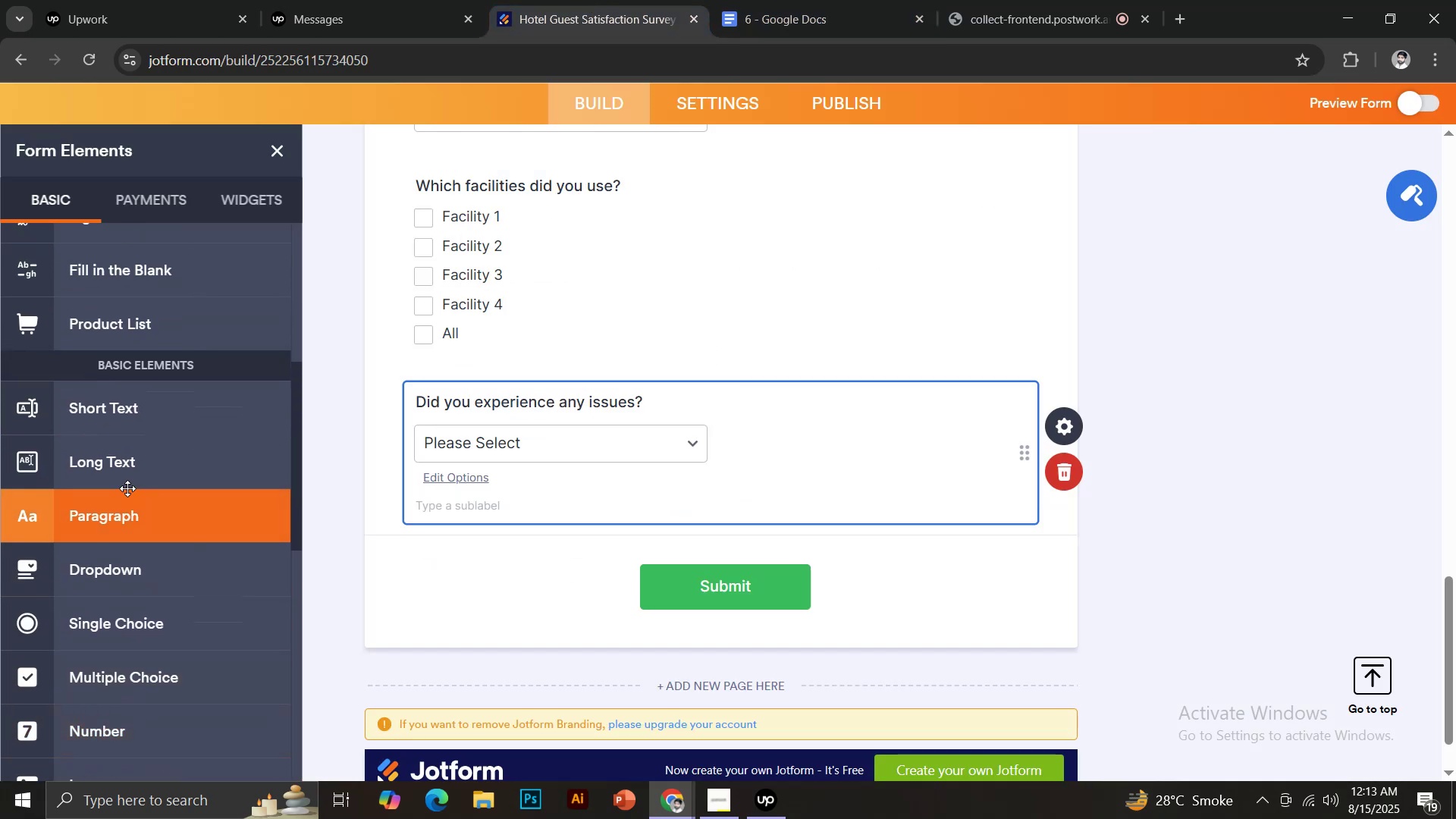 
left_click([124, 469])
 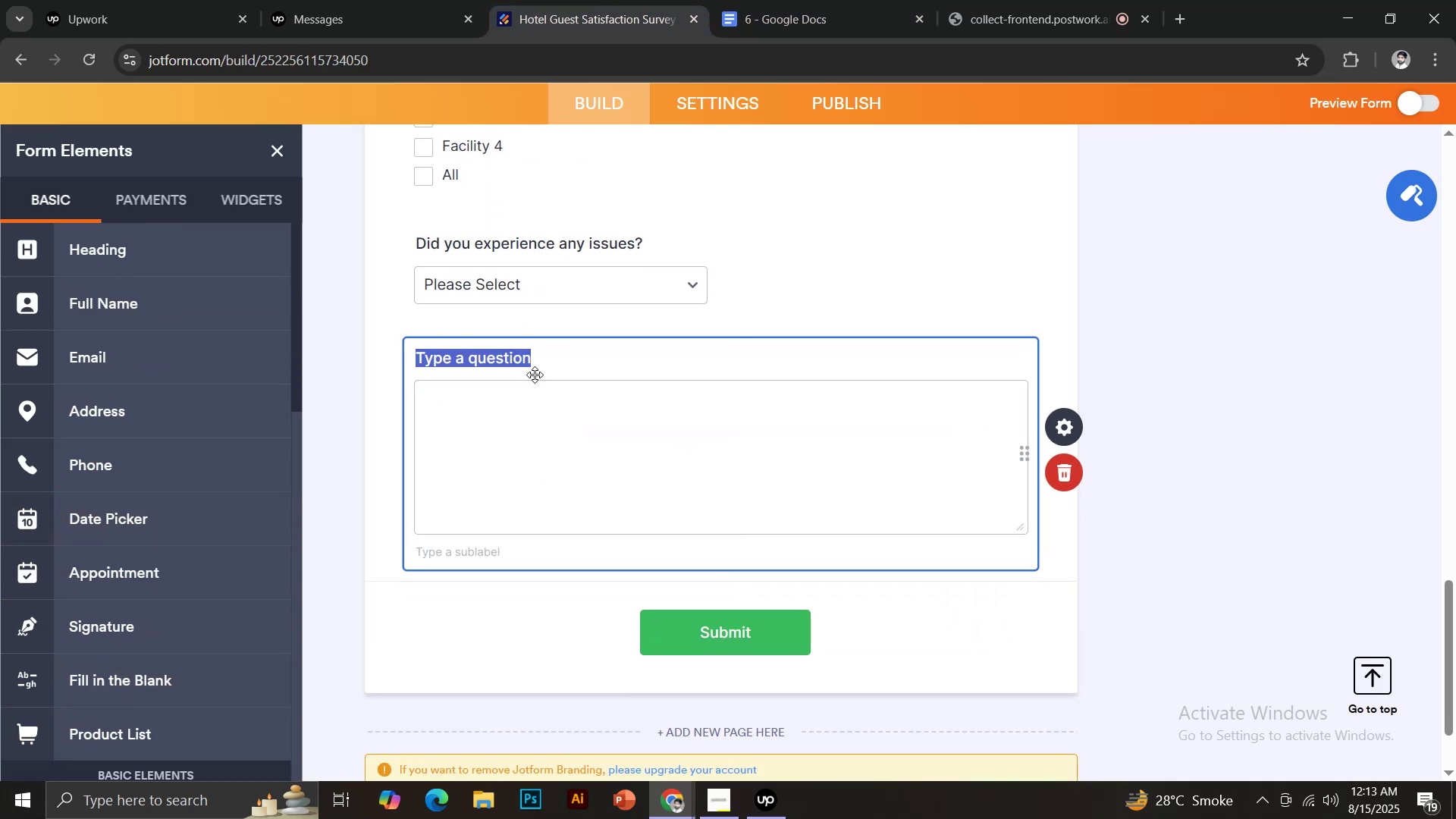 
key(Control+V)
 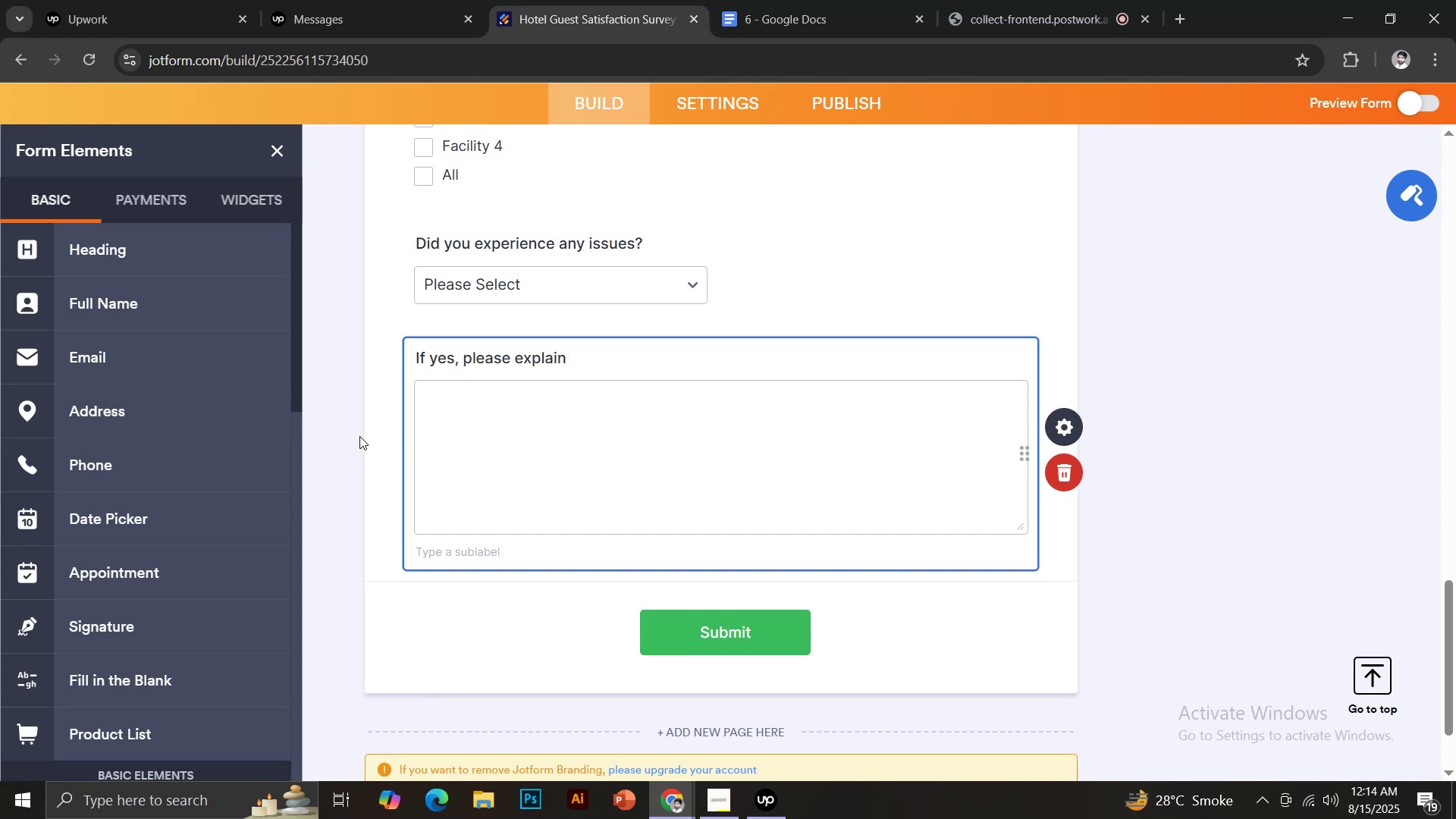 
wait(6.8)
 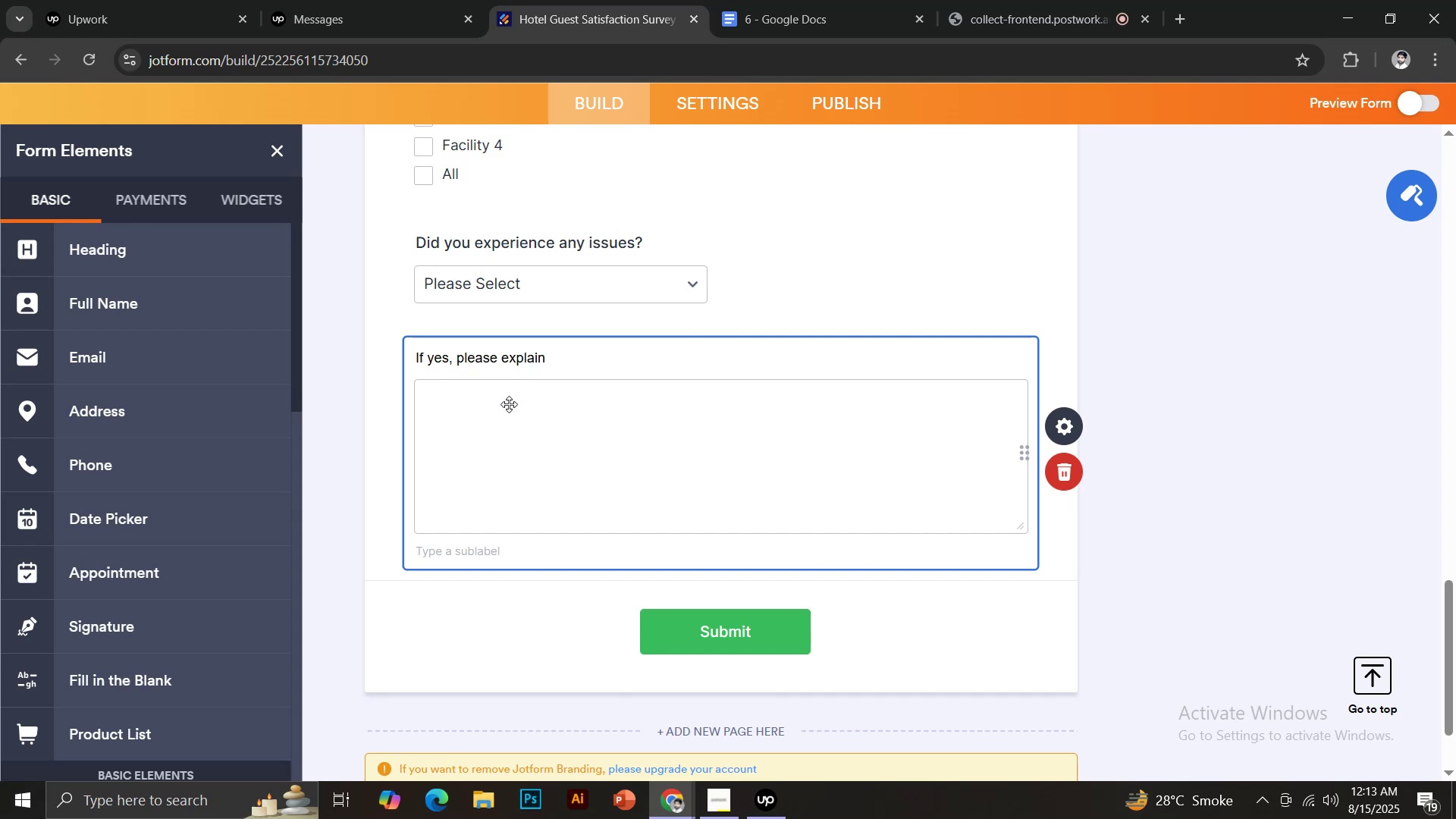 
left_click([781, 5])
 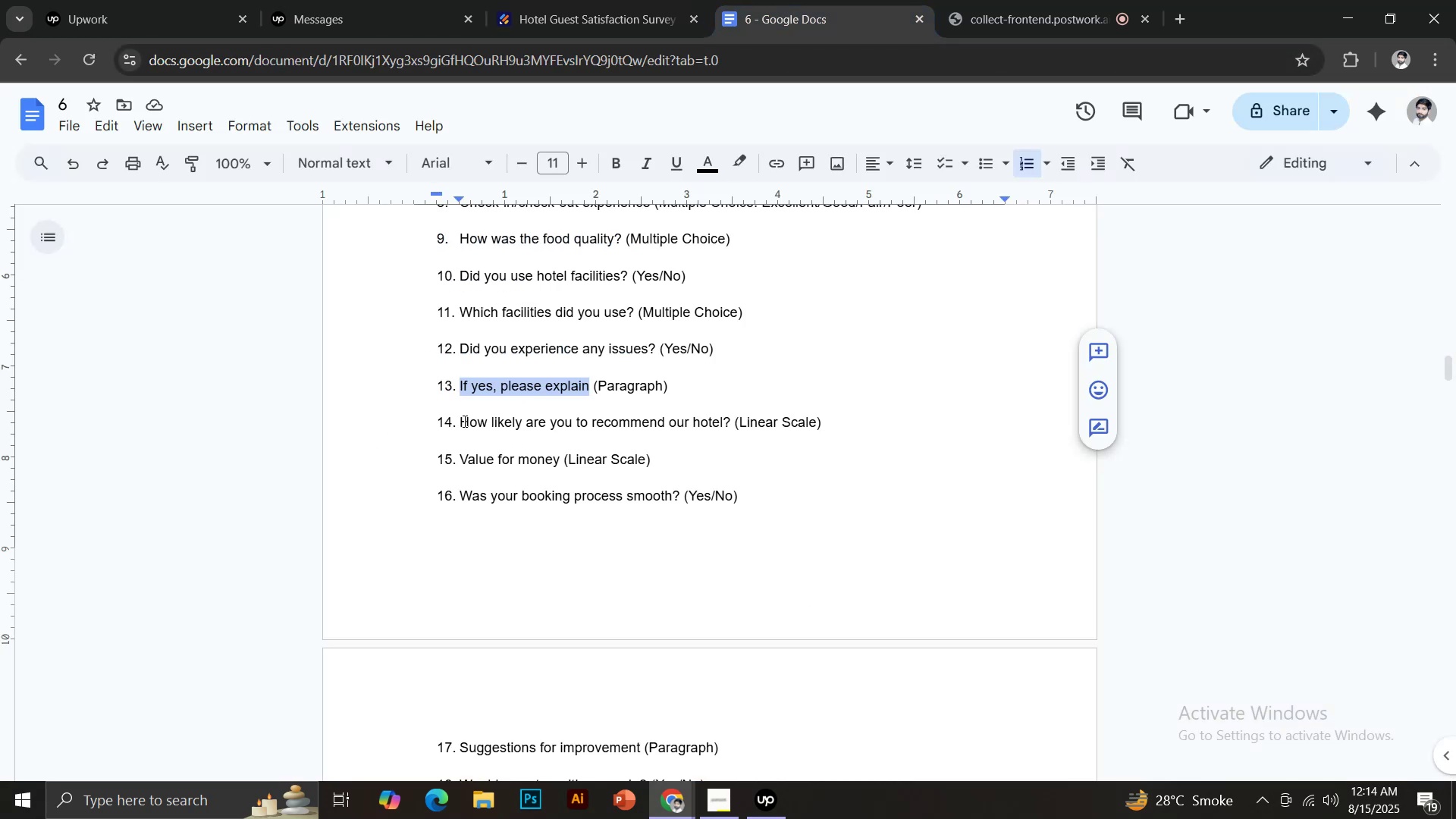 
left_click_drag(start_coordinate=[461, 420], to_coordinate=[729, 416])
 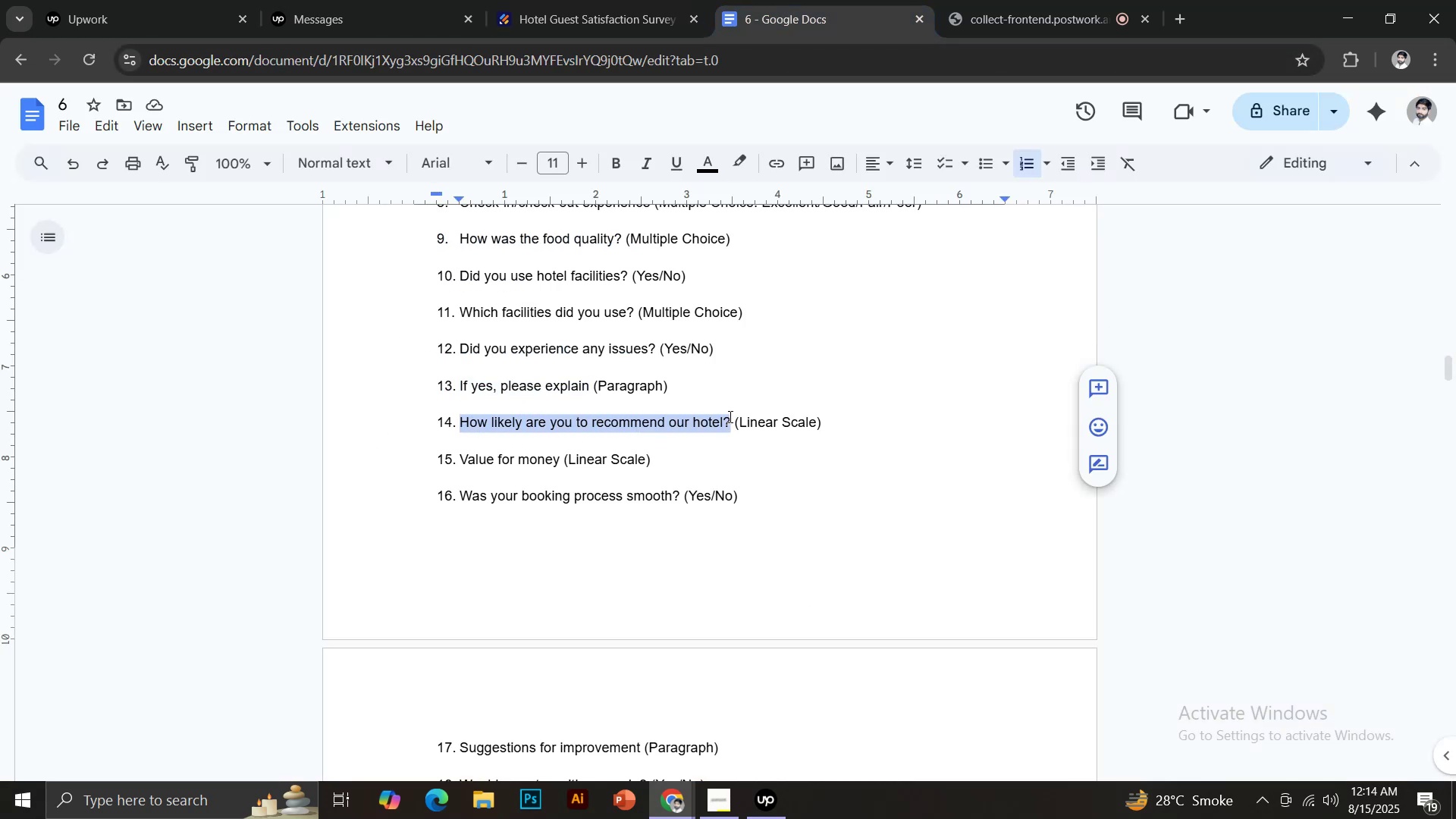 
key(Control+C)
 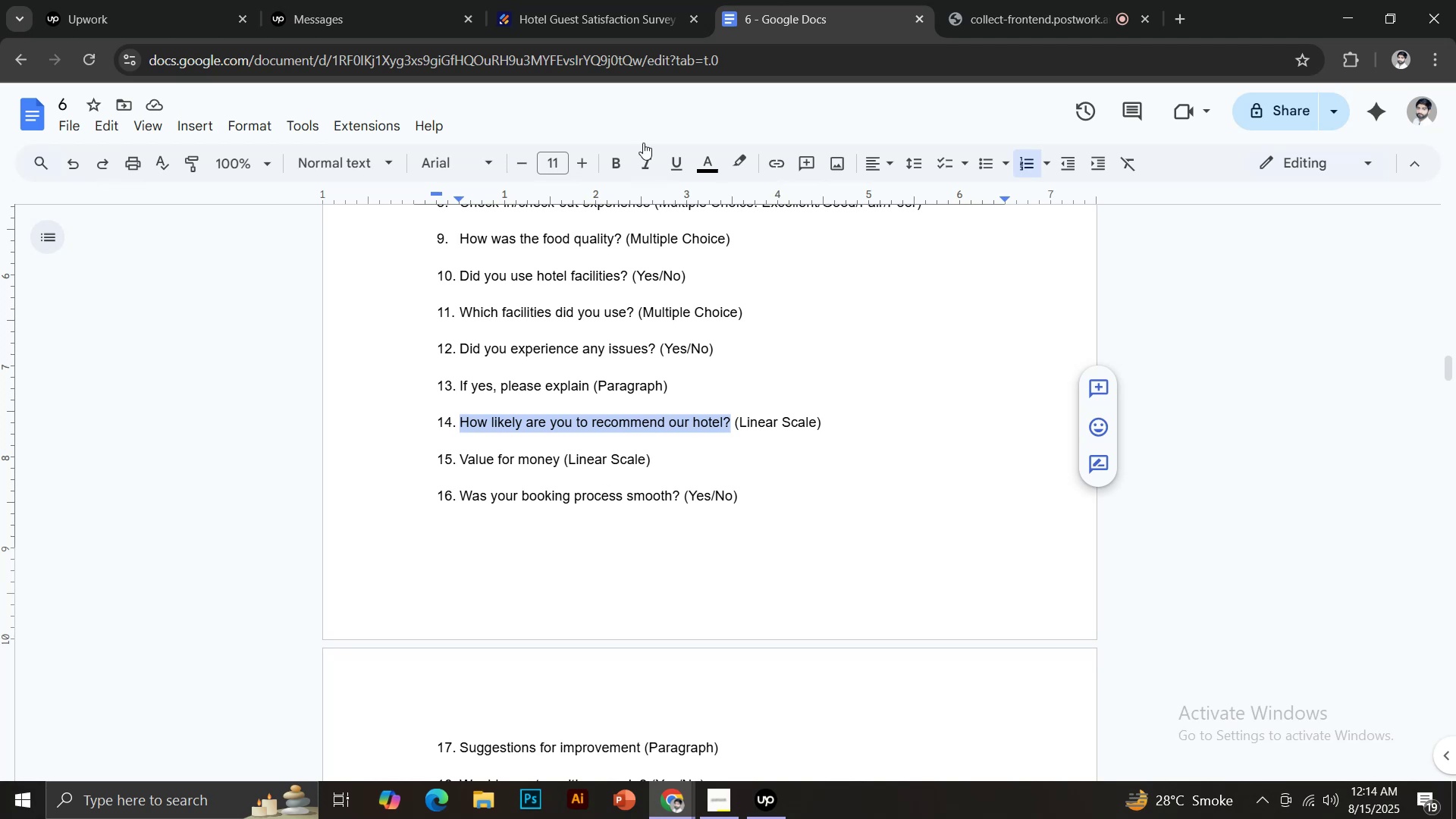 
left_click([591, 0])
 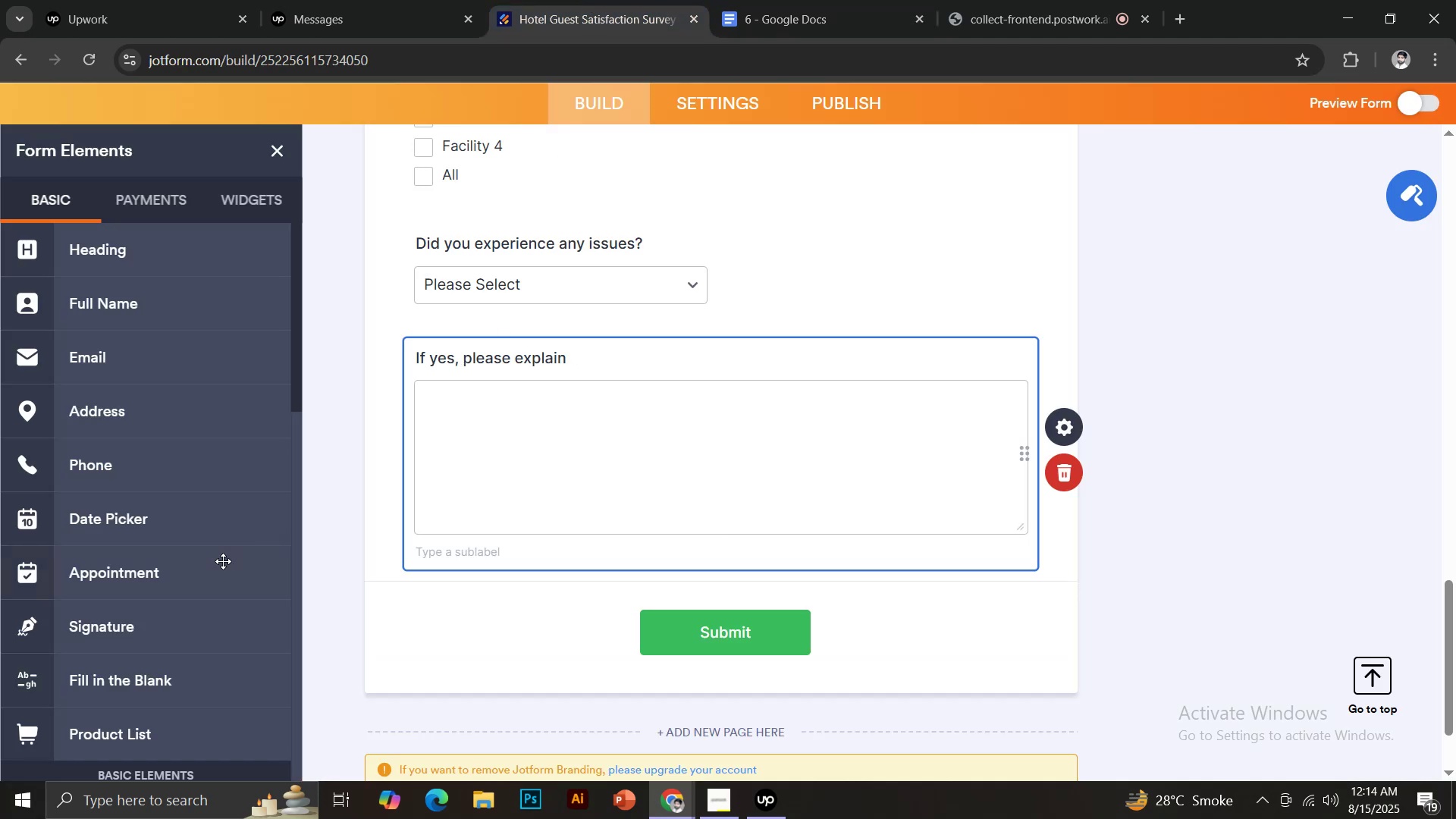 
scroll: coordinate [190, 554], scroll_direction: down, amount: 12.0
 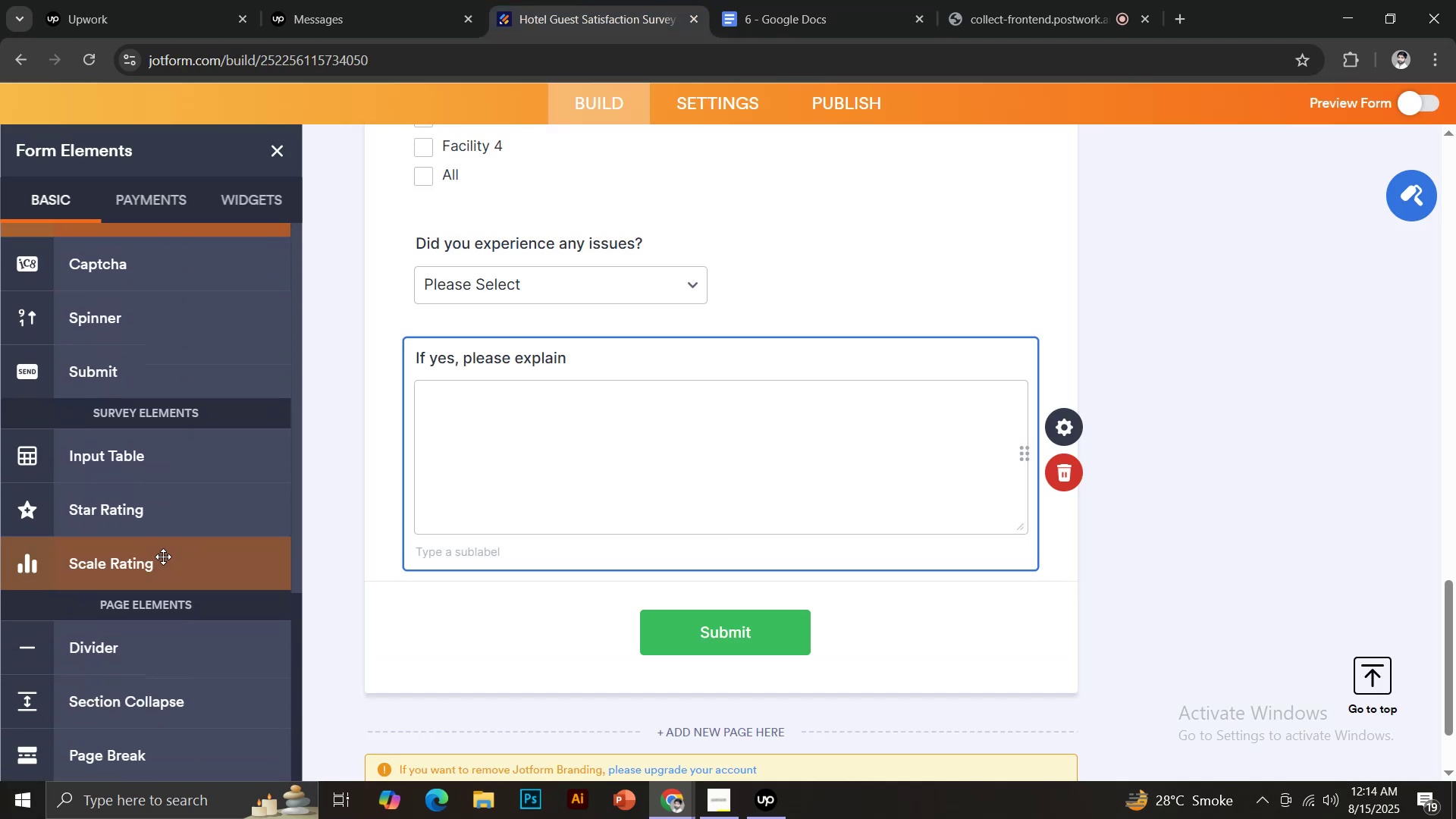 
left_click([158, 559])
 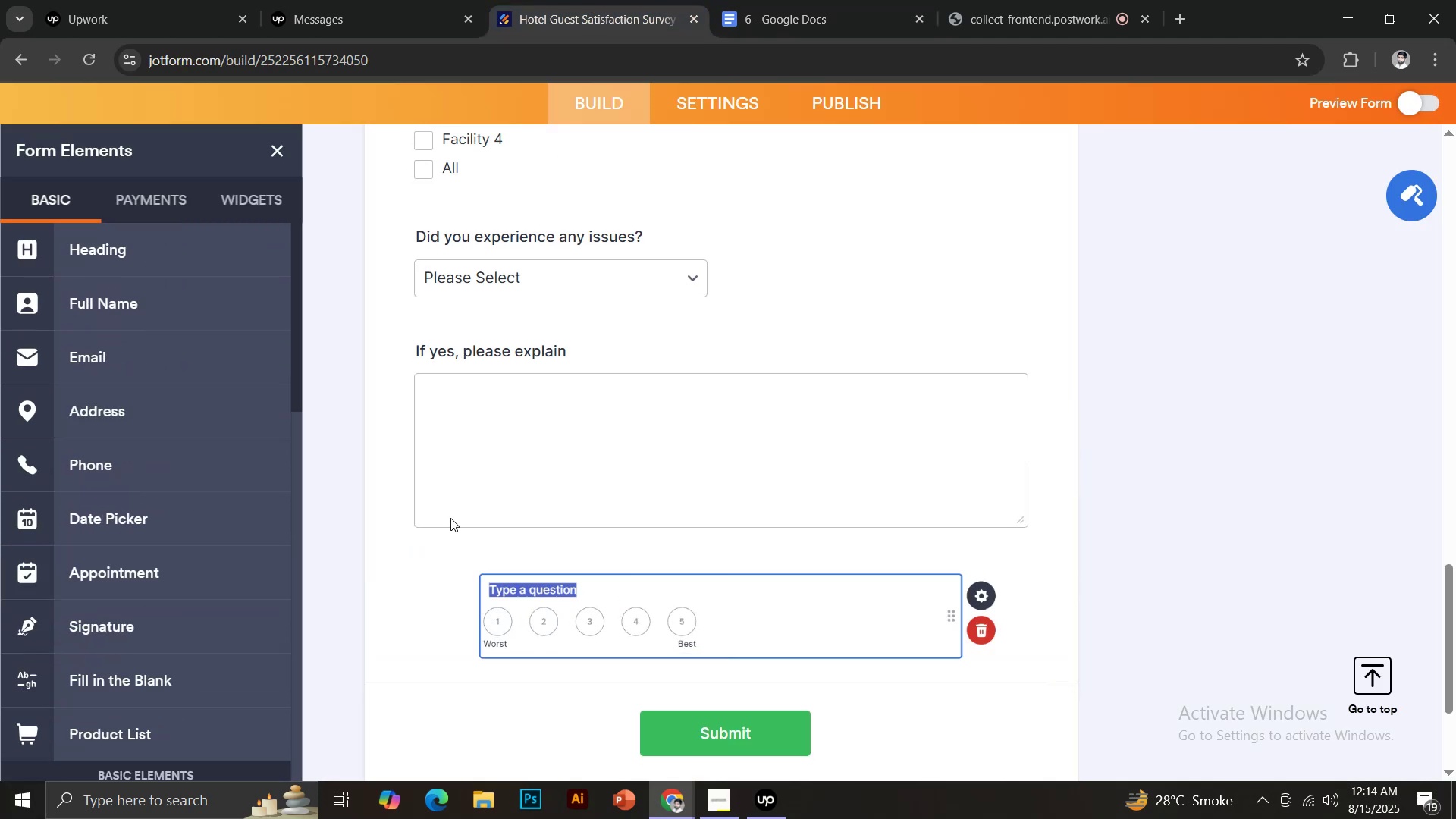 
key(Control+V)
 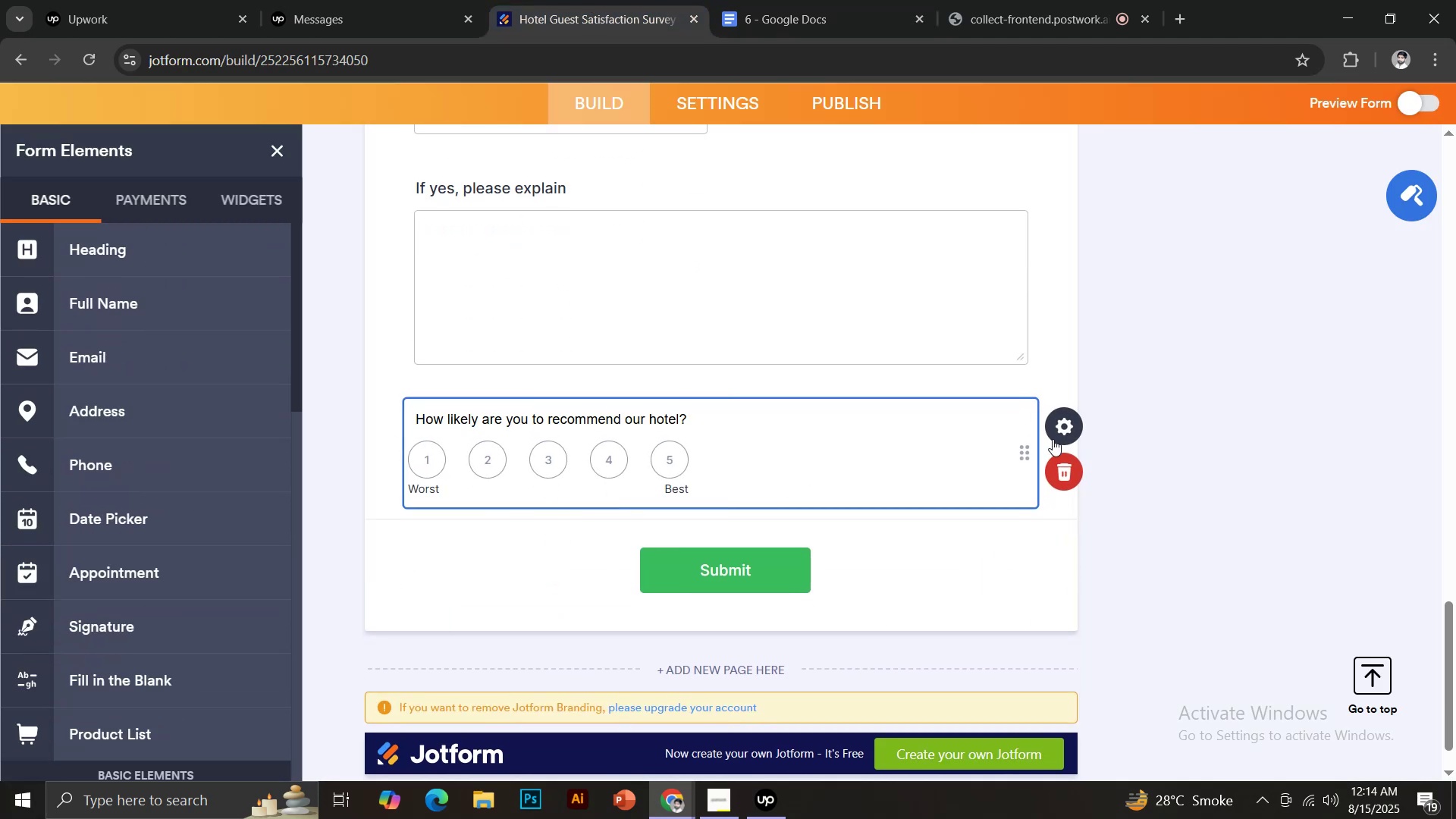 
left_click([490, 557])
 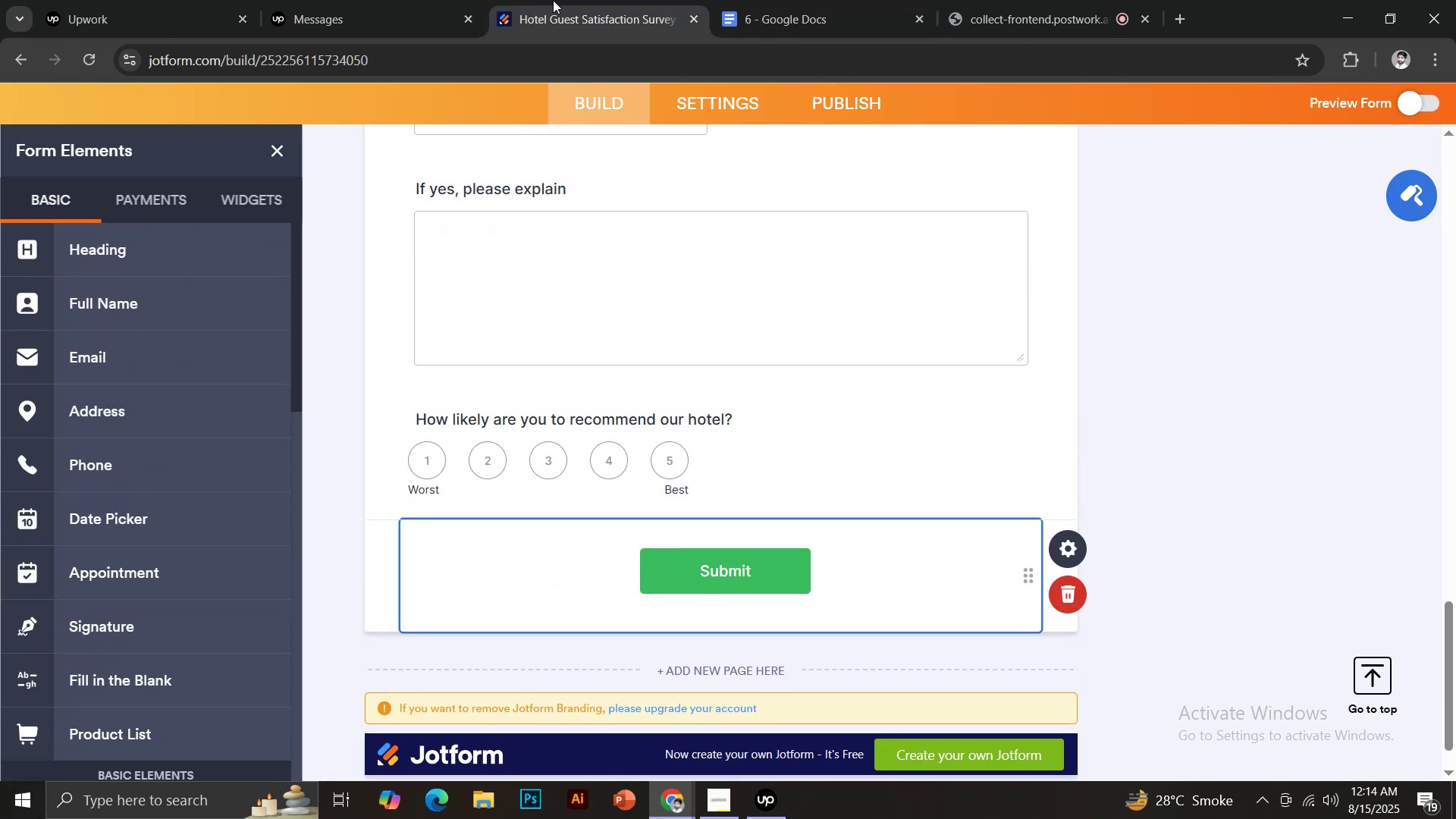 
left_click([782, 0])
 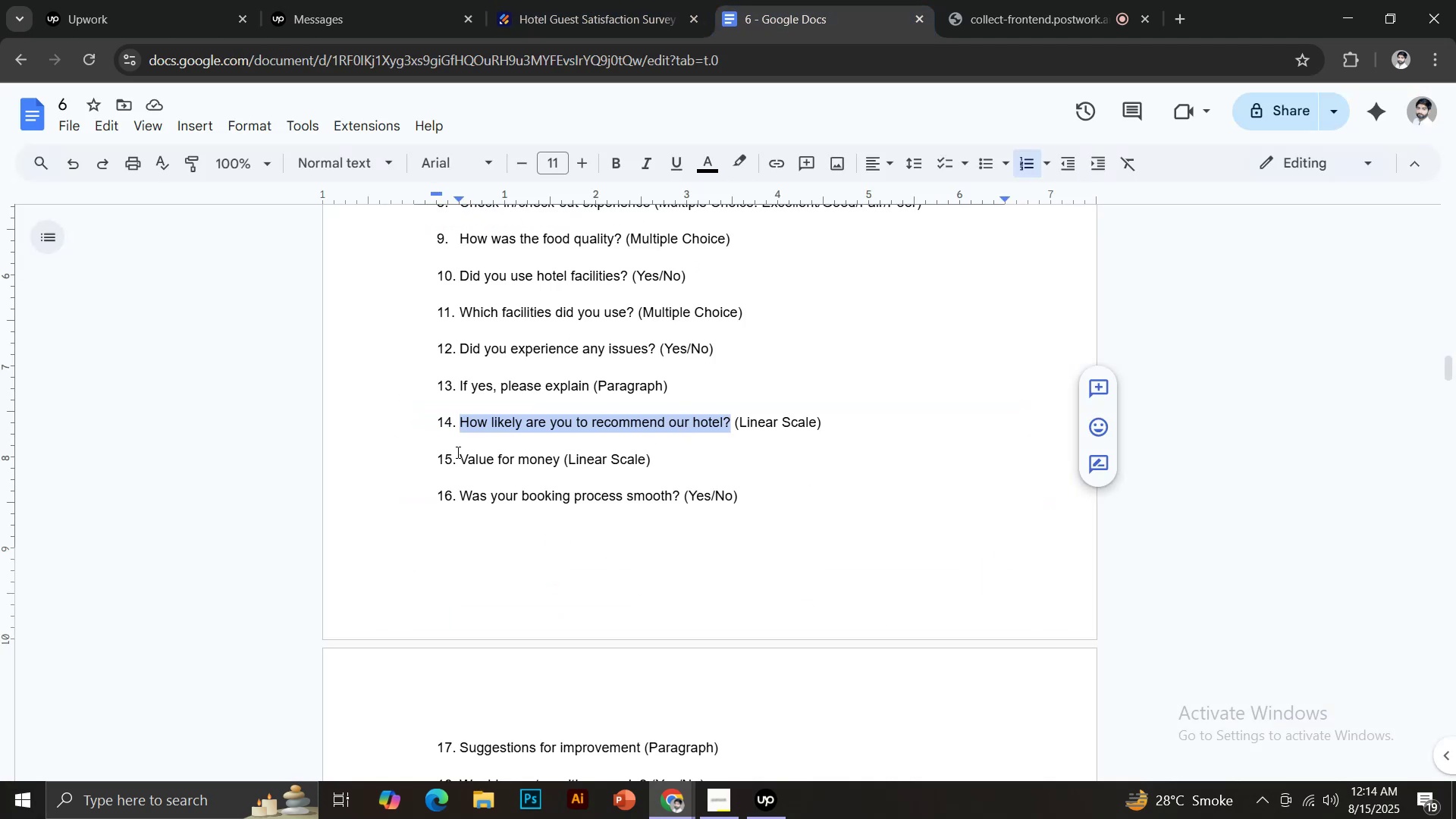 
left_click_drag(start_coordinate=[459, 452], to_coordinate=[563, 454])
 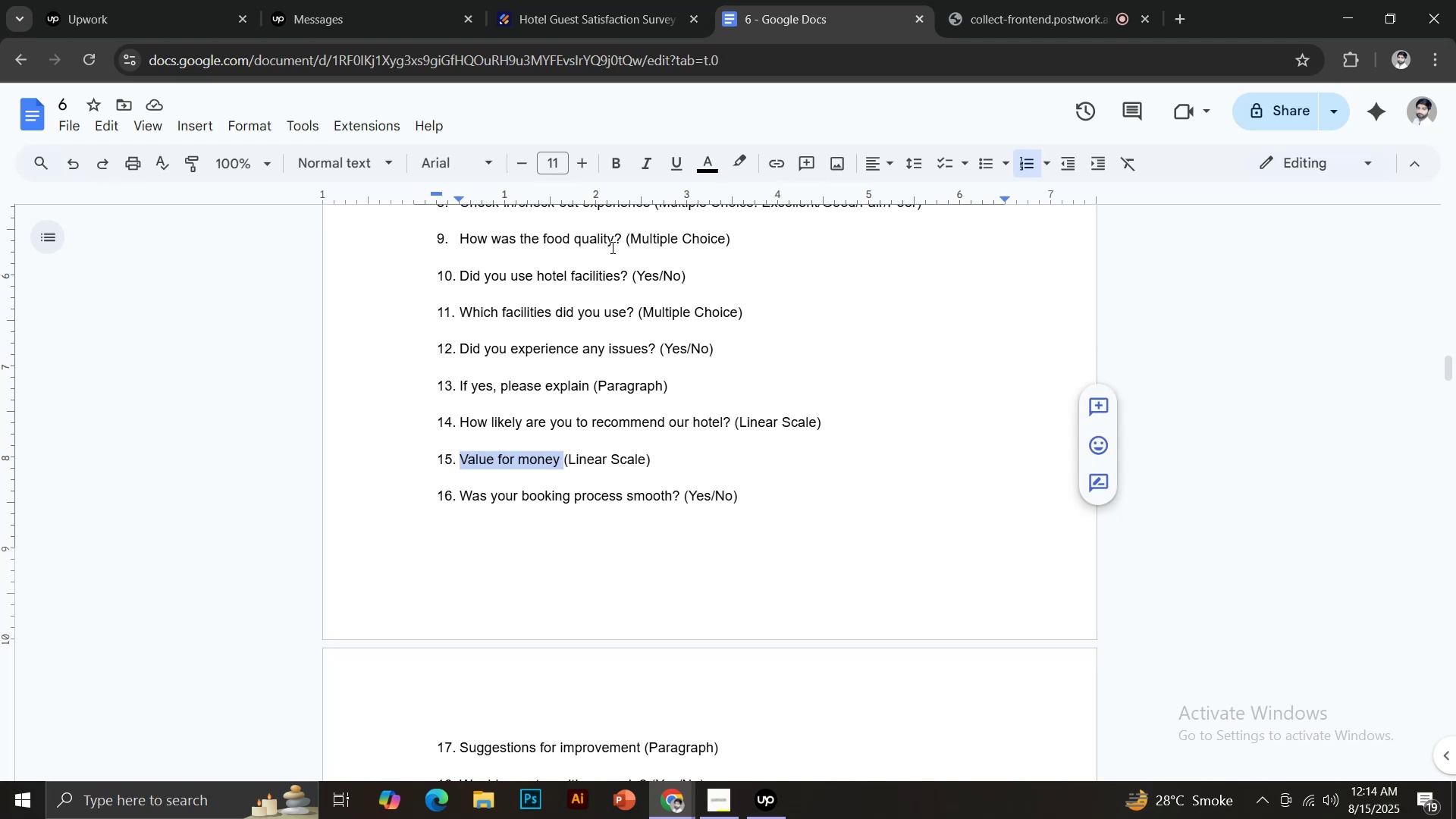 
key(Control+C)
 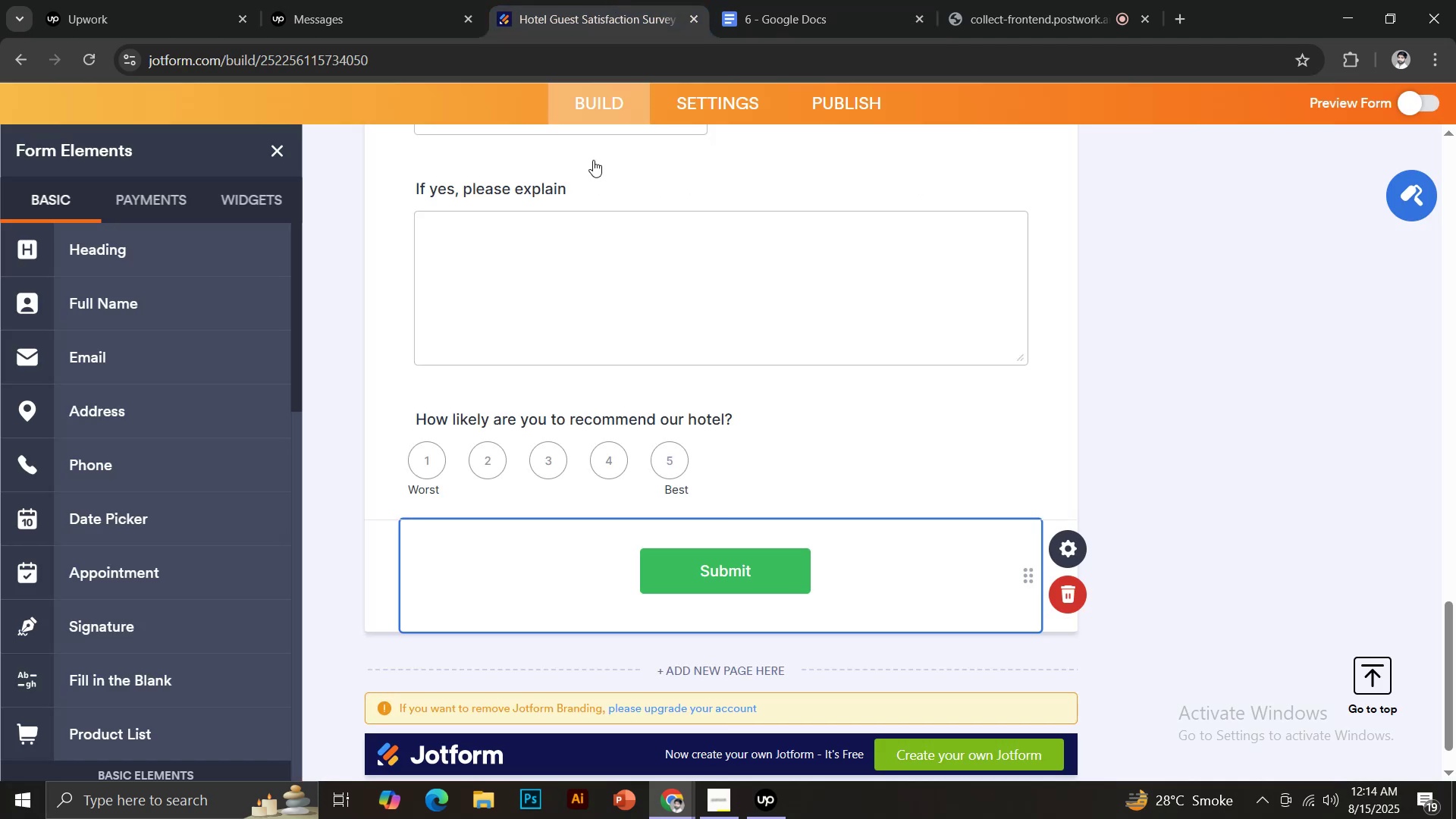 
scroll: coordinate [153, 529], scroll_direction: down, amount: 4.0
 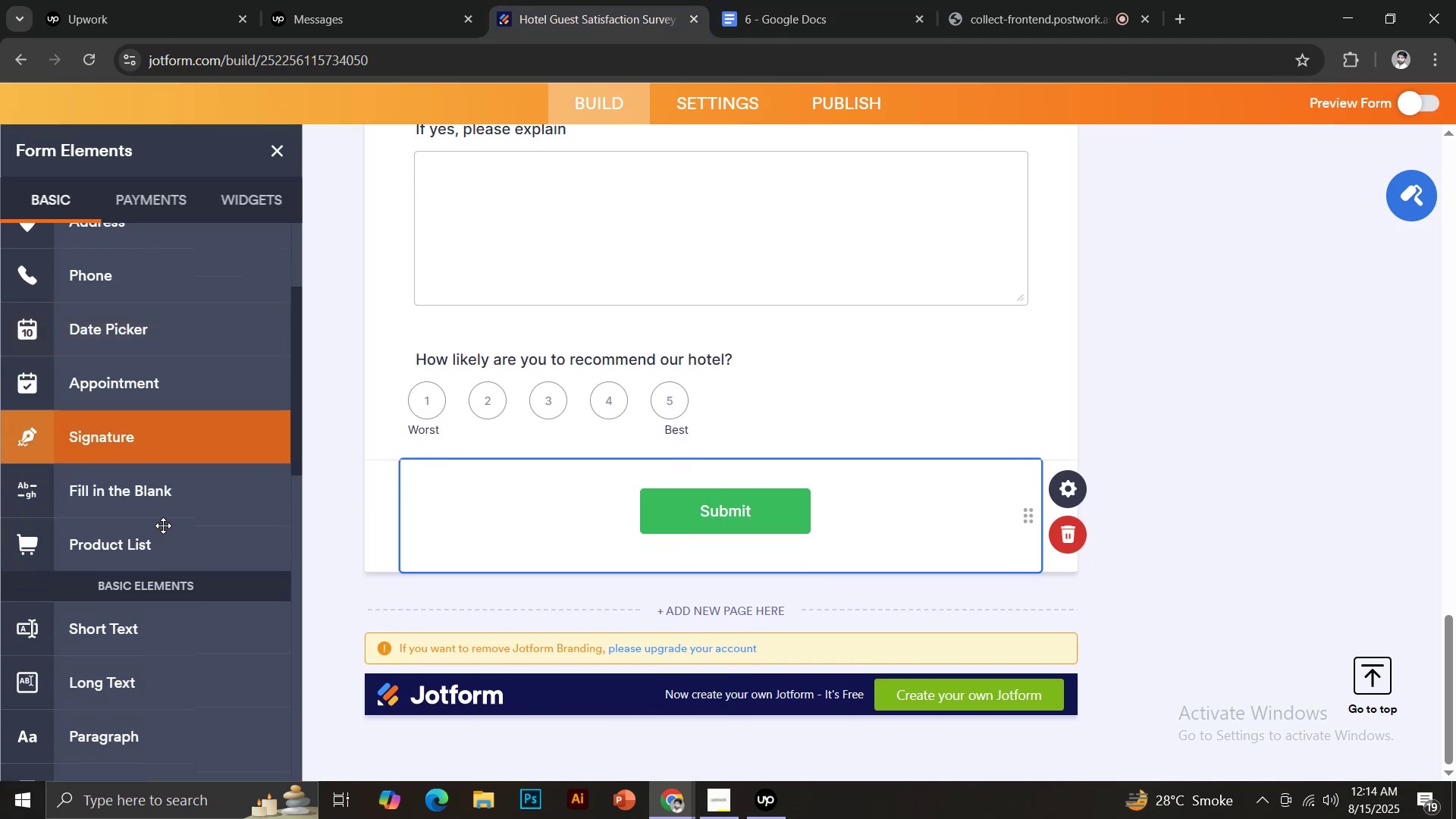 
scroll: coordinate [165, 522], scroll_direction: up, amount: 2.0
 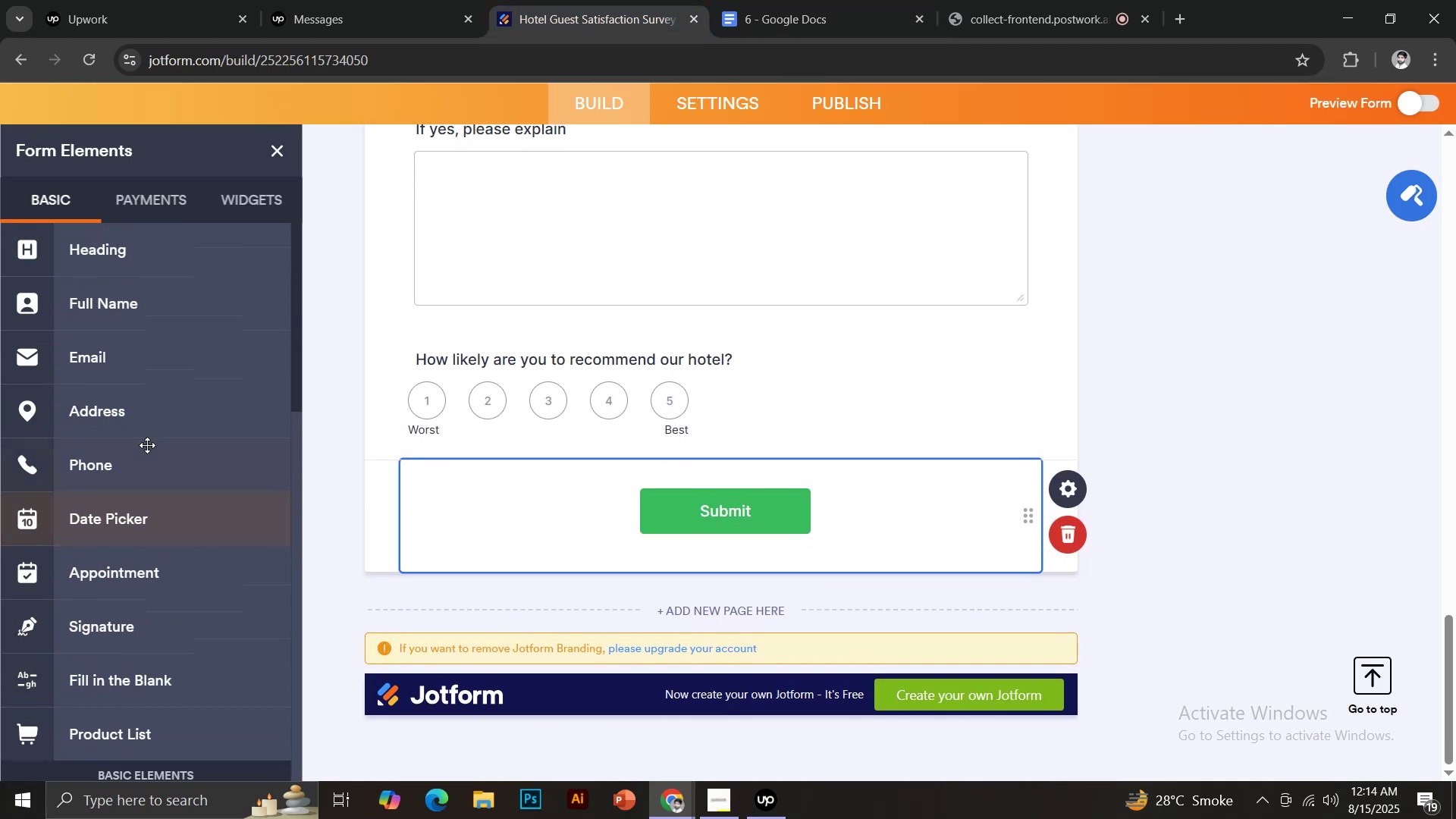 
scroll: coordinate [130, 674], scroll_direction: down, amount: 11.0
 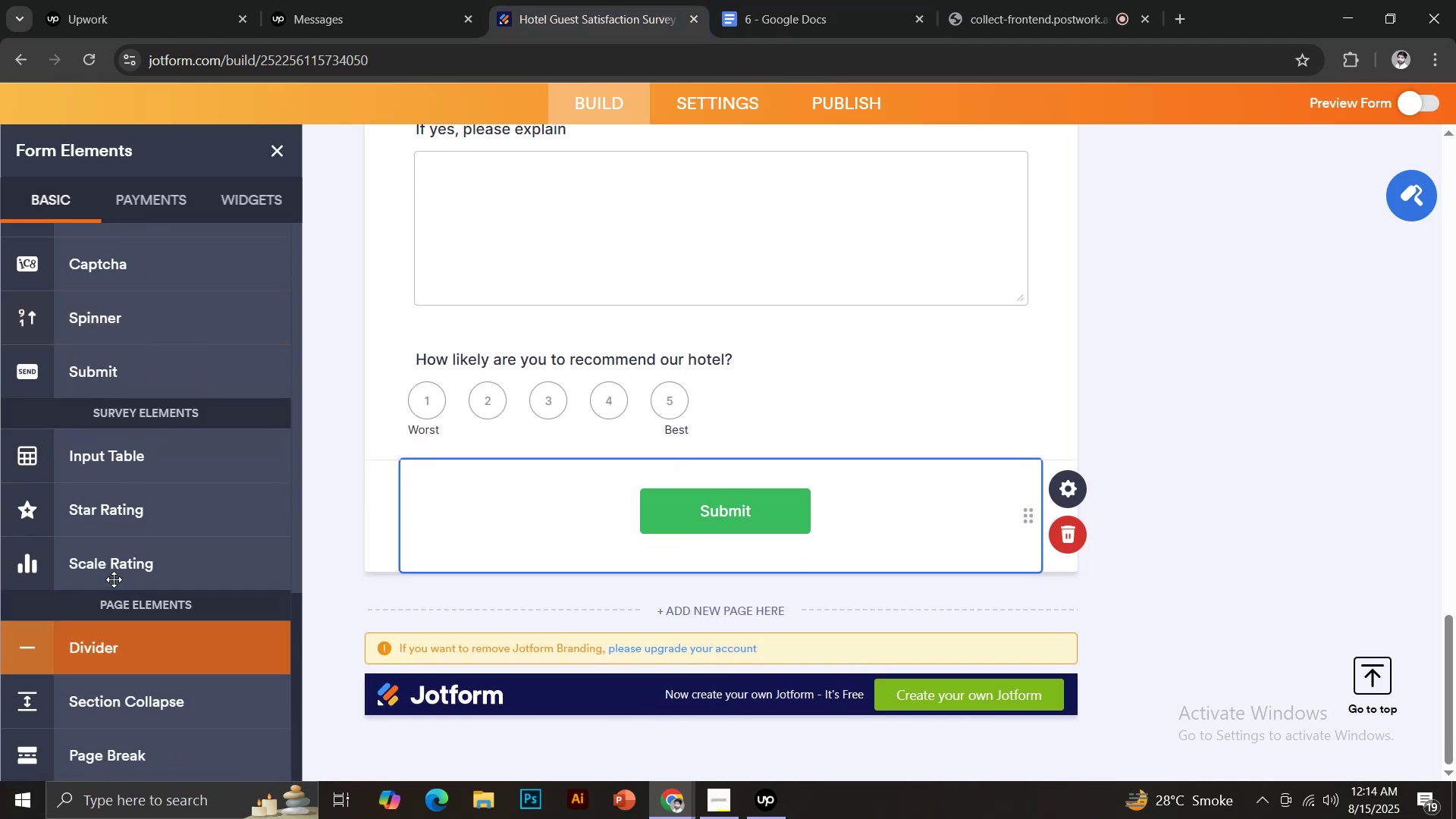 
left_click([111, 564])
 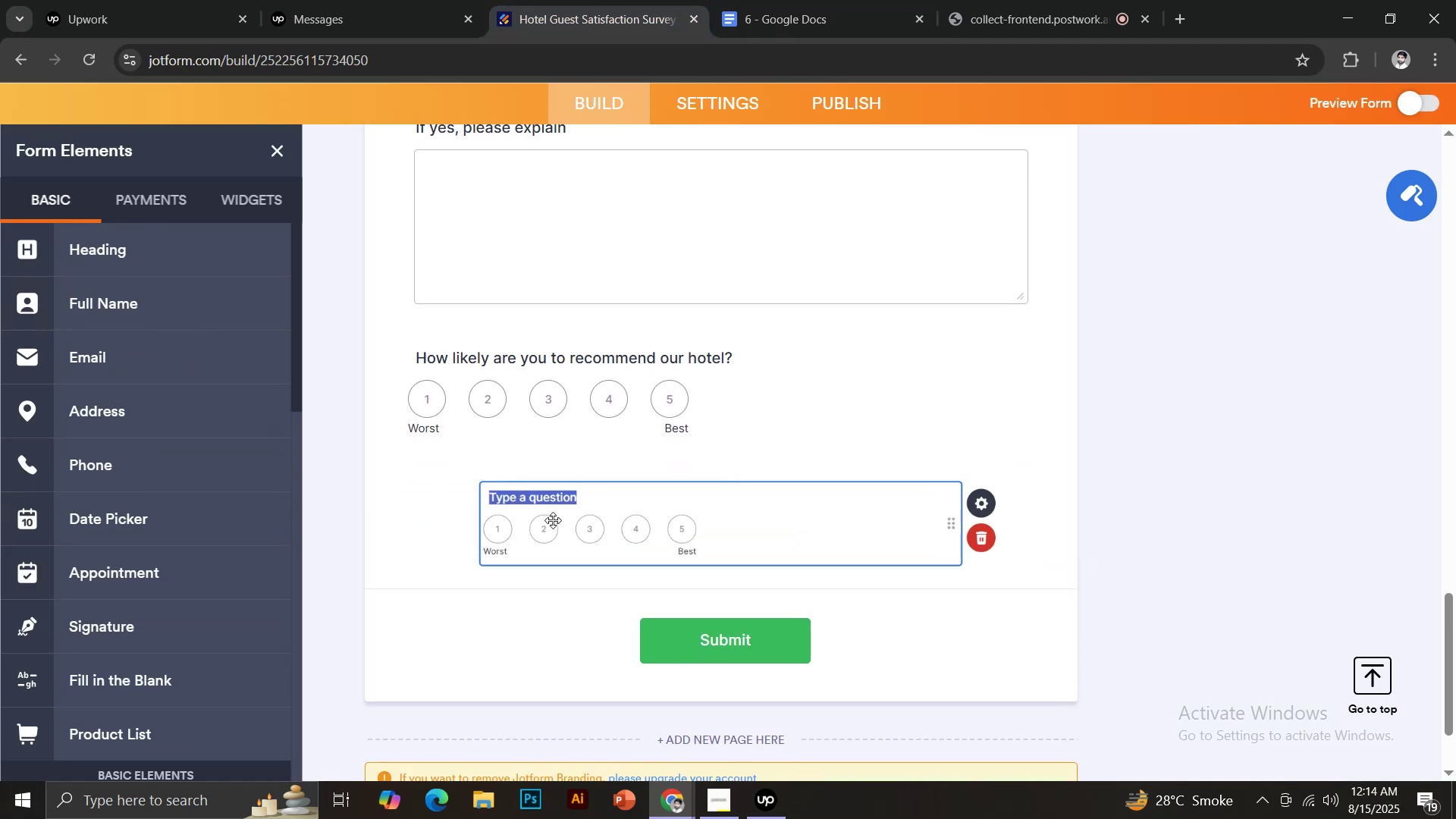 
key(Control+V)
 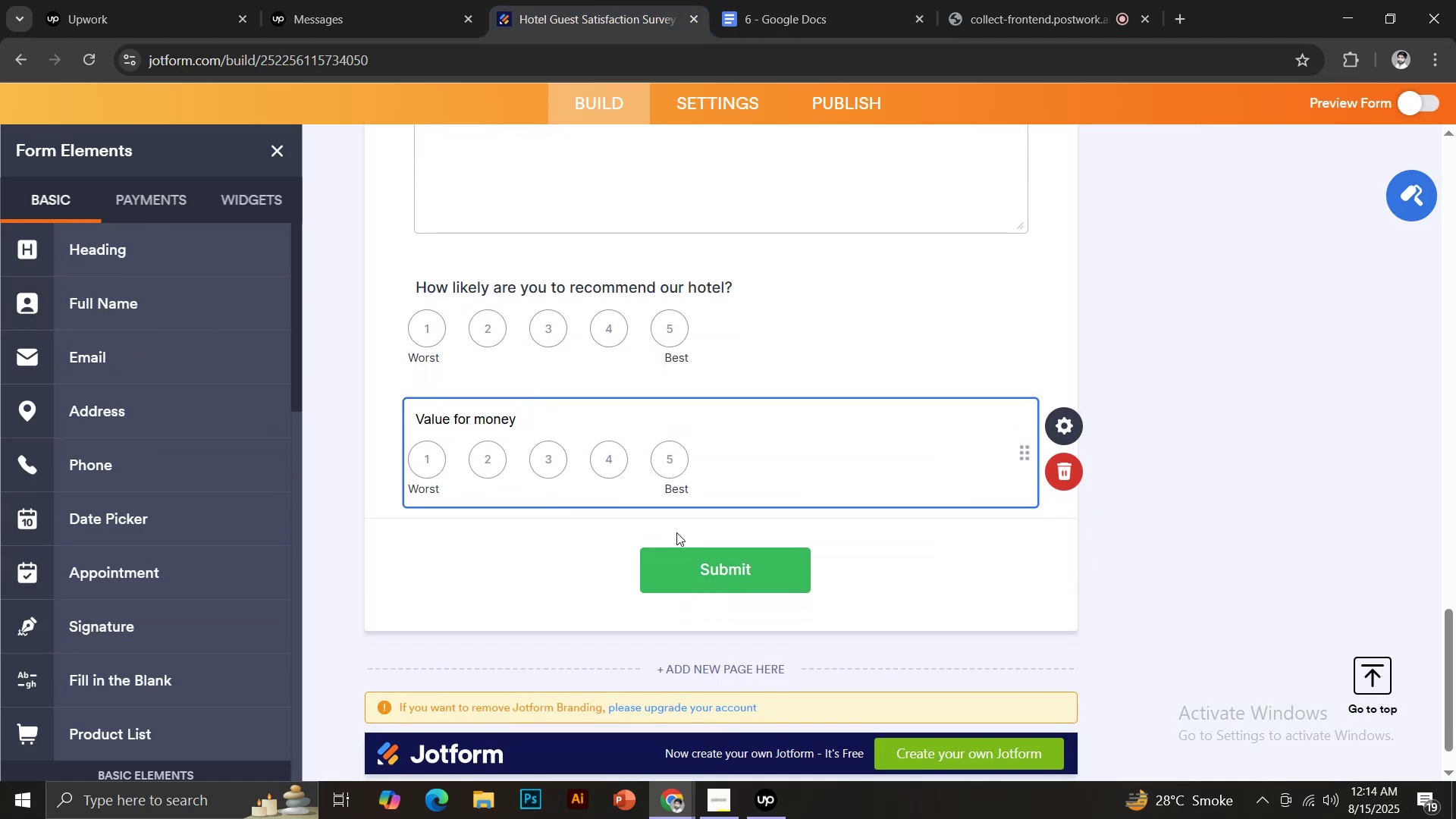 
left_click([561, 536])
 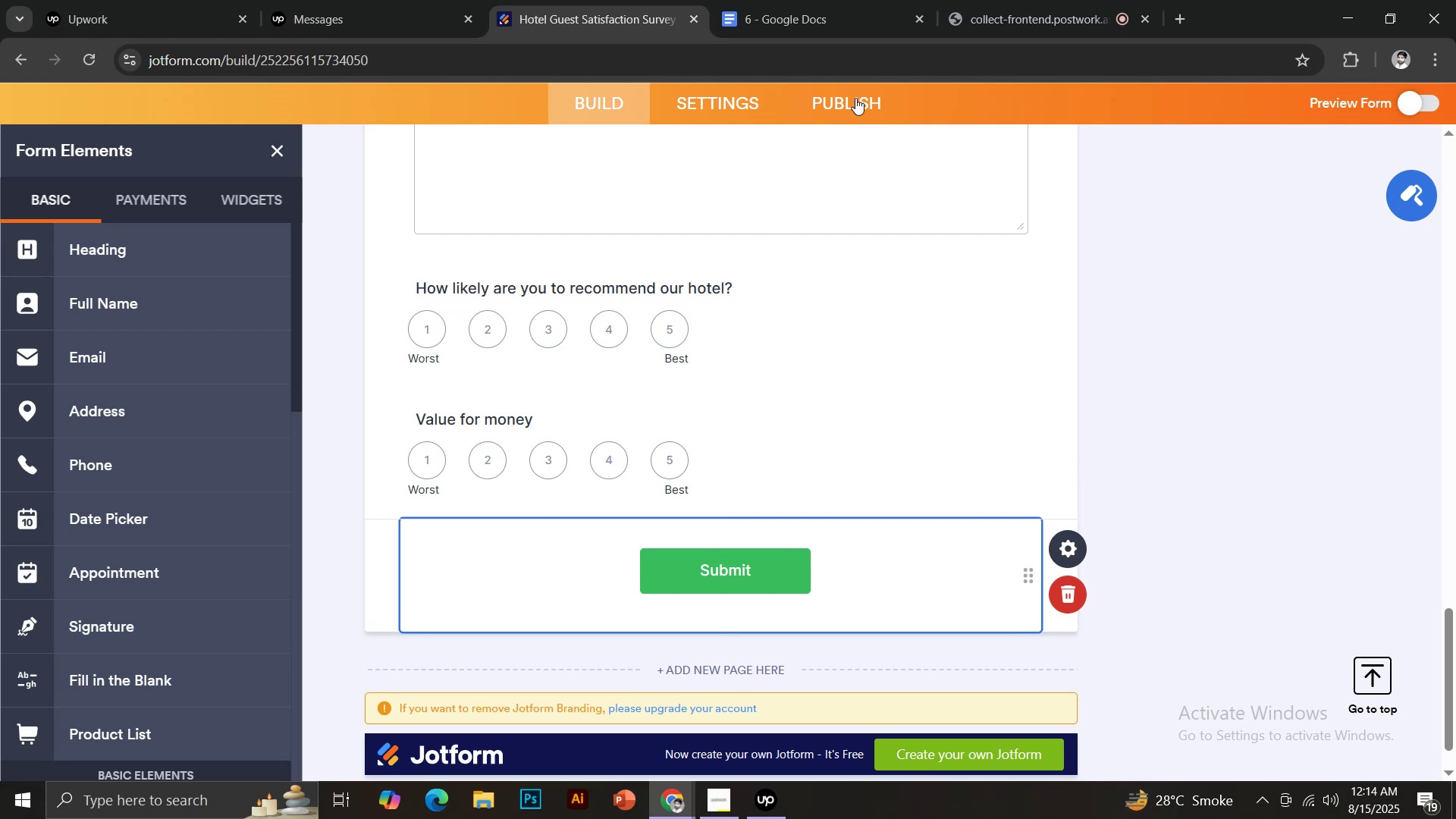 
left_click([806, 0])
 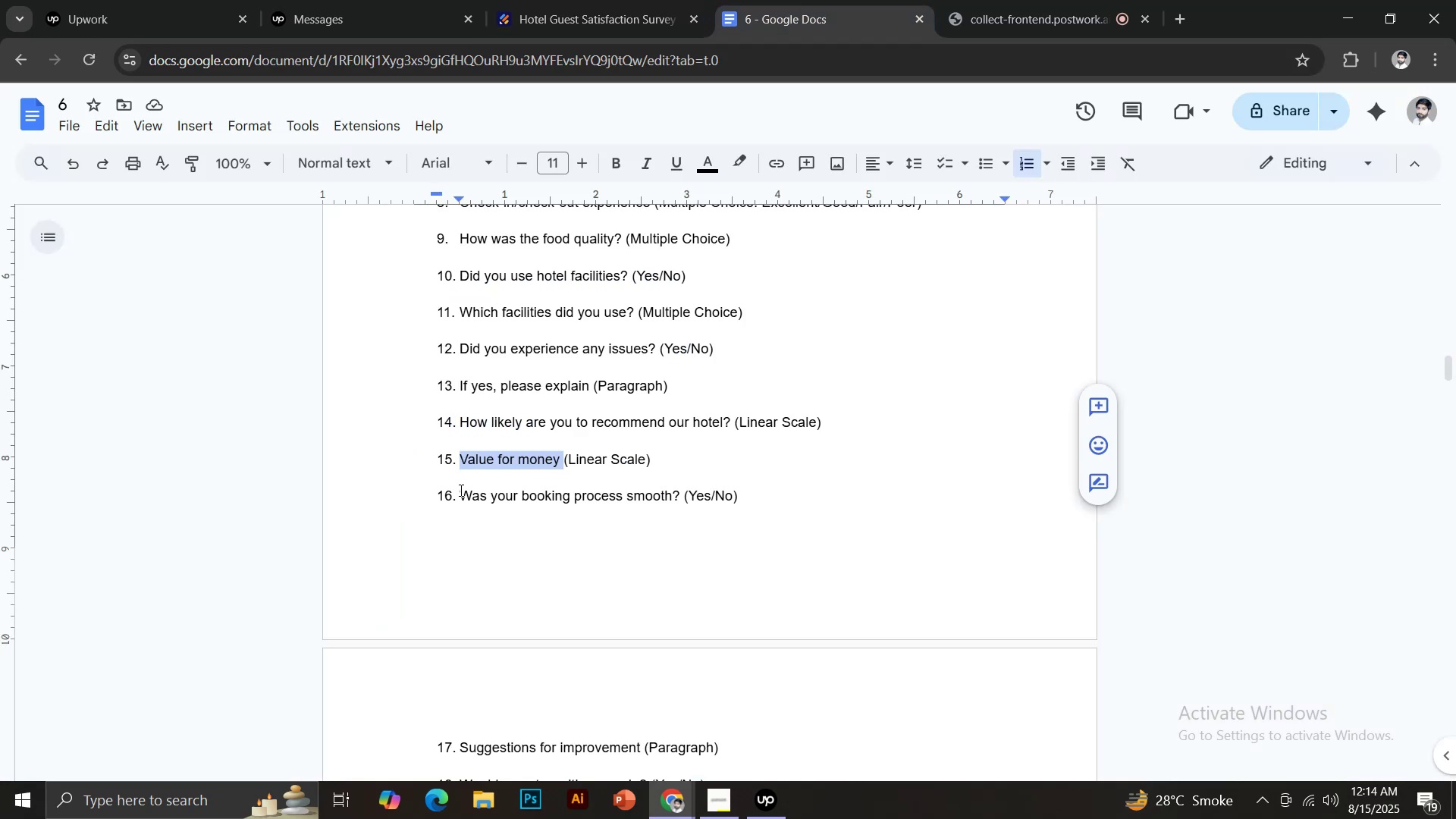 
left_click_drag(start_coordinate=[460, 489], to_coordinate=[679, 492])
 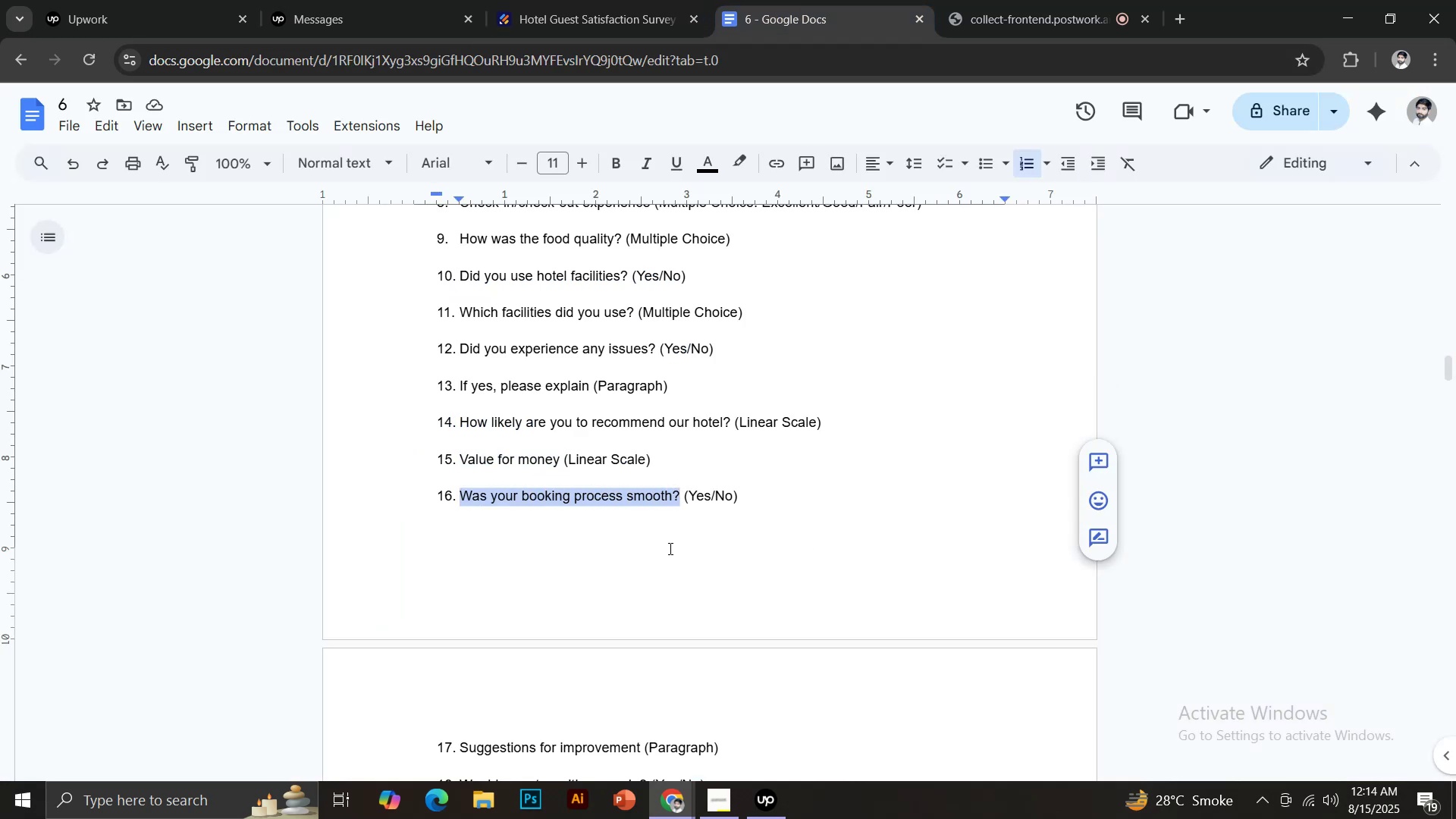 
key(Control+C)
 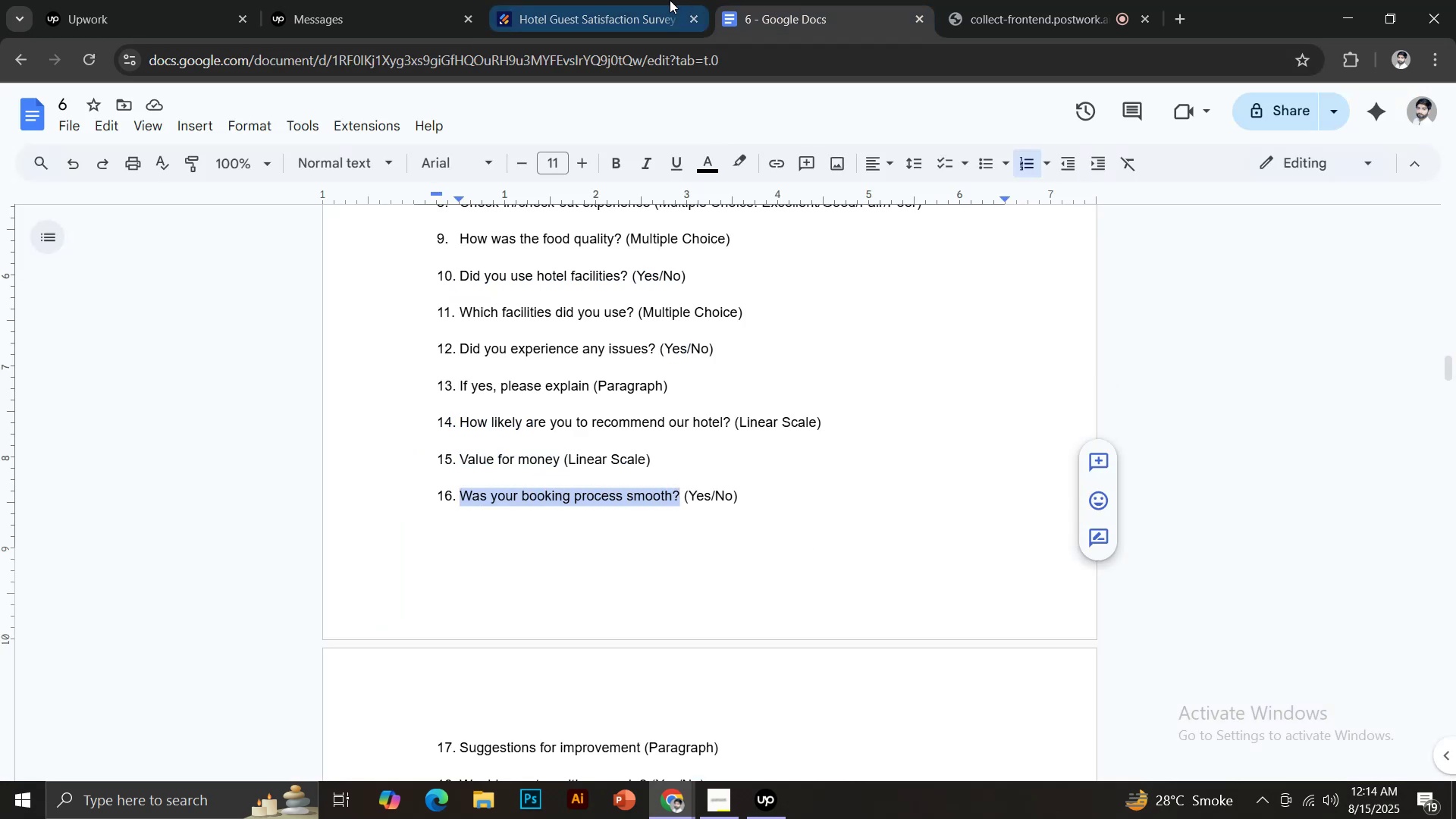 
left_click([643, 0])
 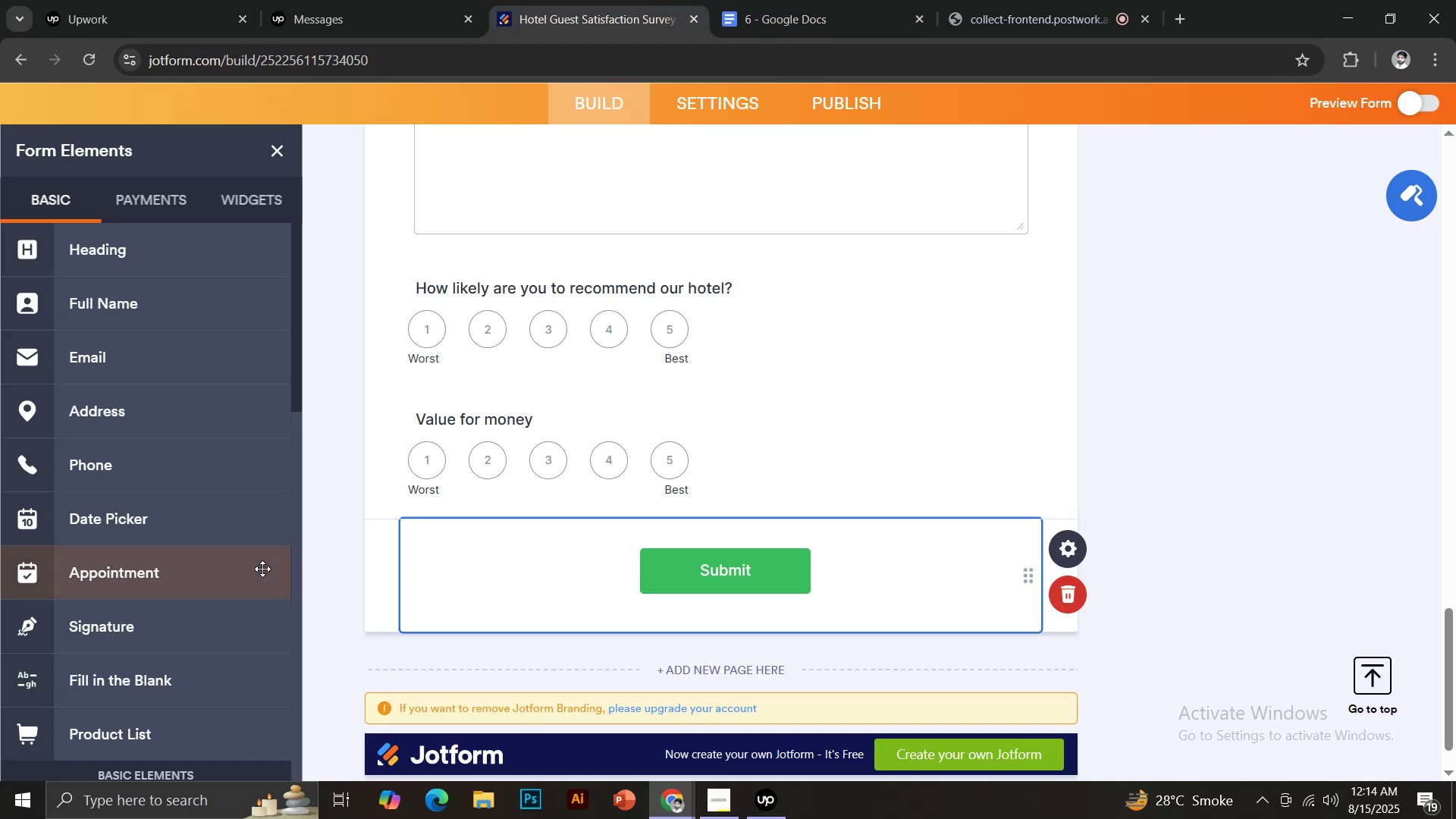 
scroll: coordinate [206, 526], scroll_direction: down, amount: 5.0
 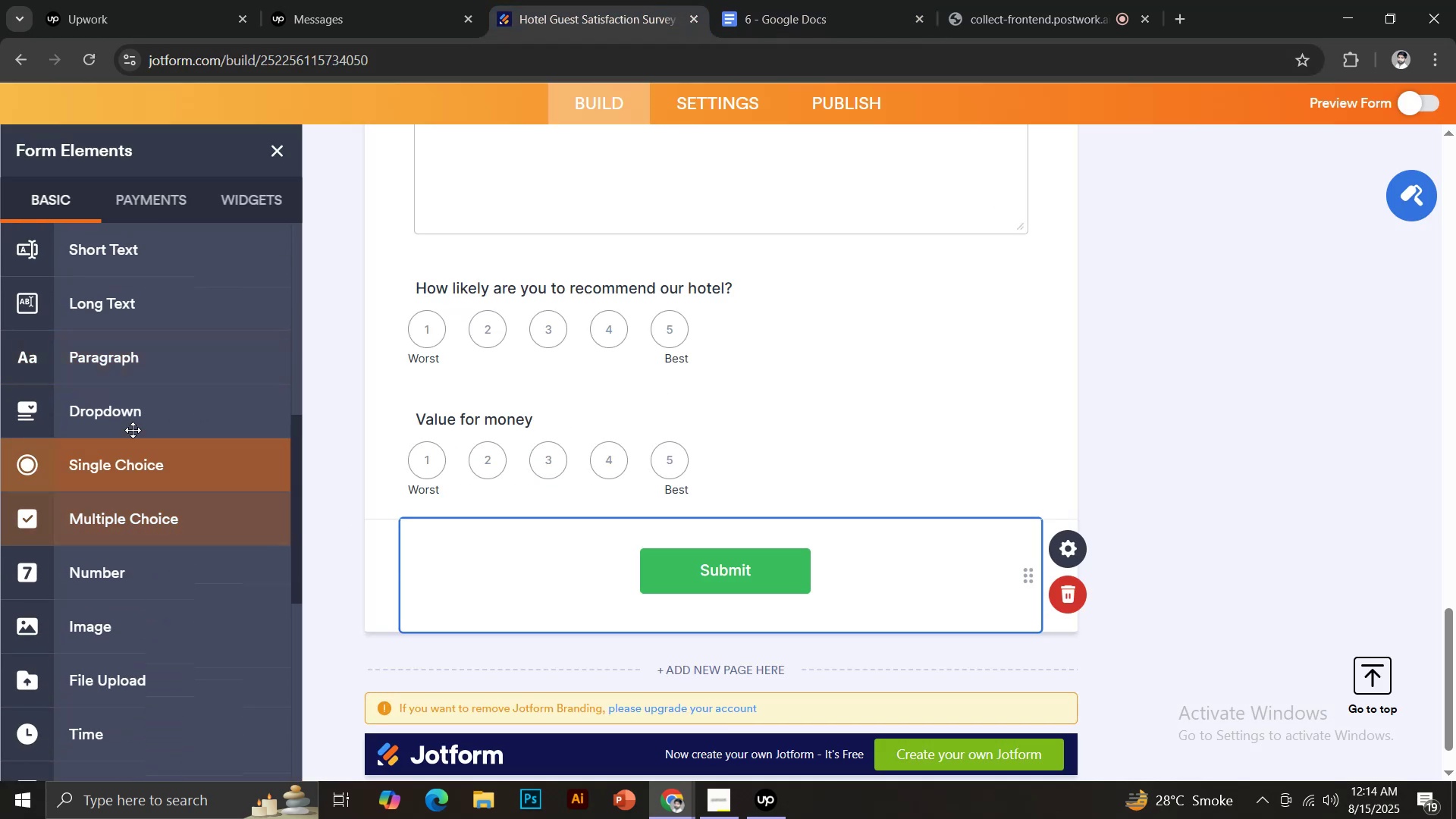 
left_click([127, 417])
 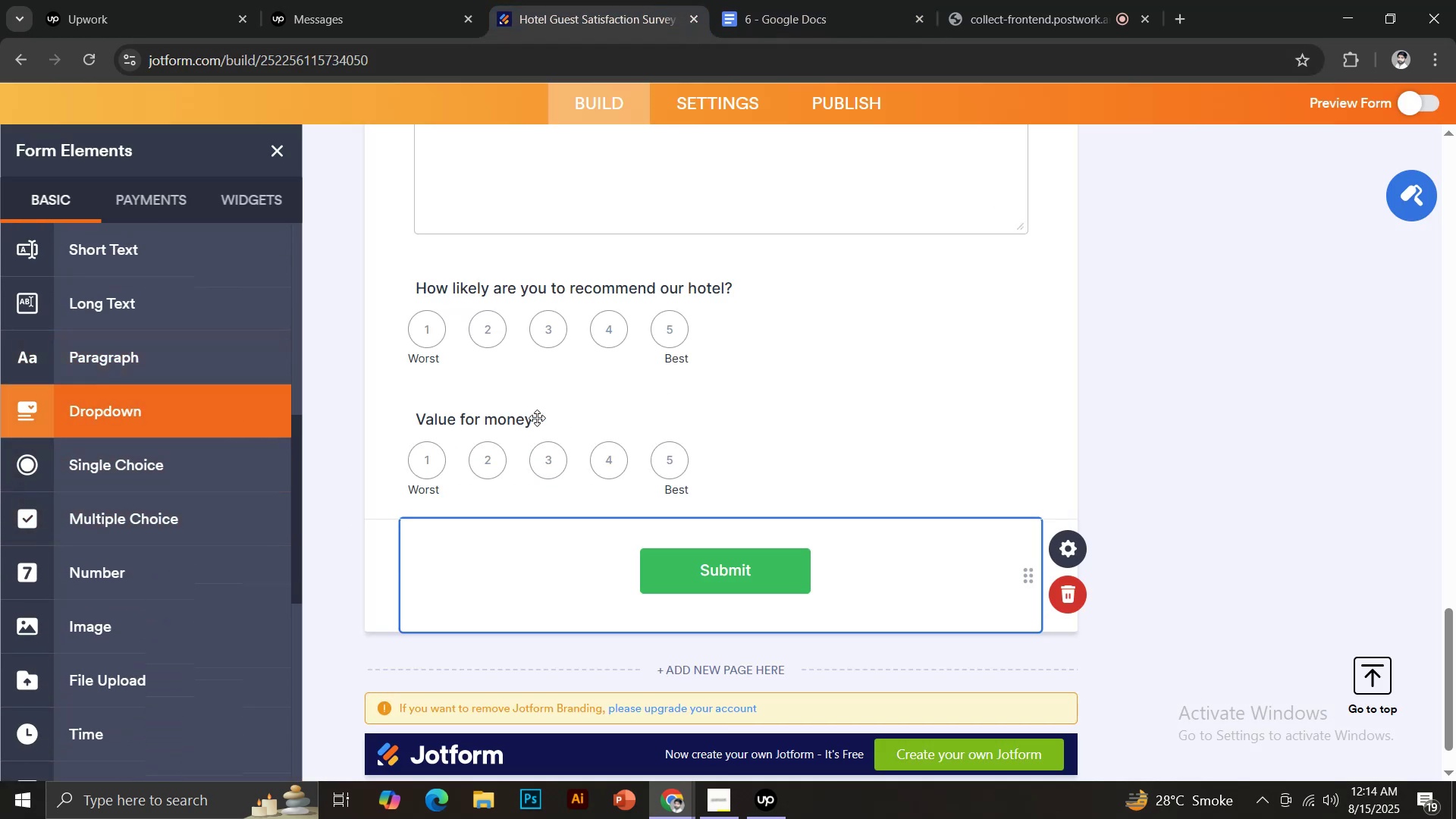 
key(Control+V)
 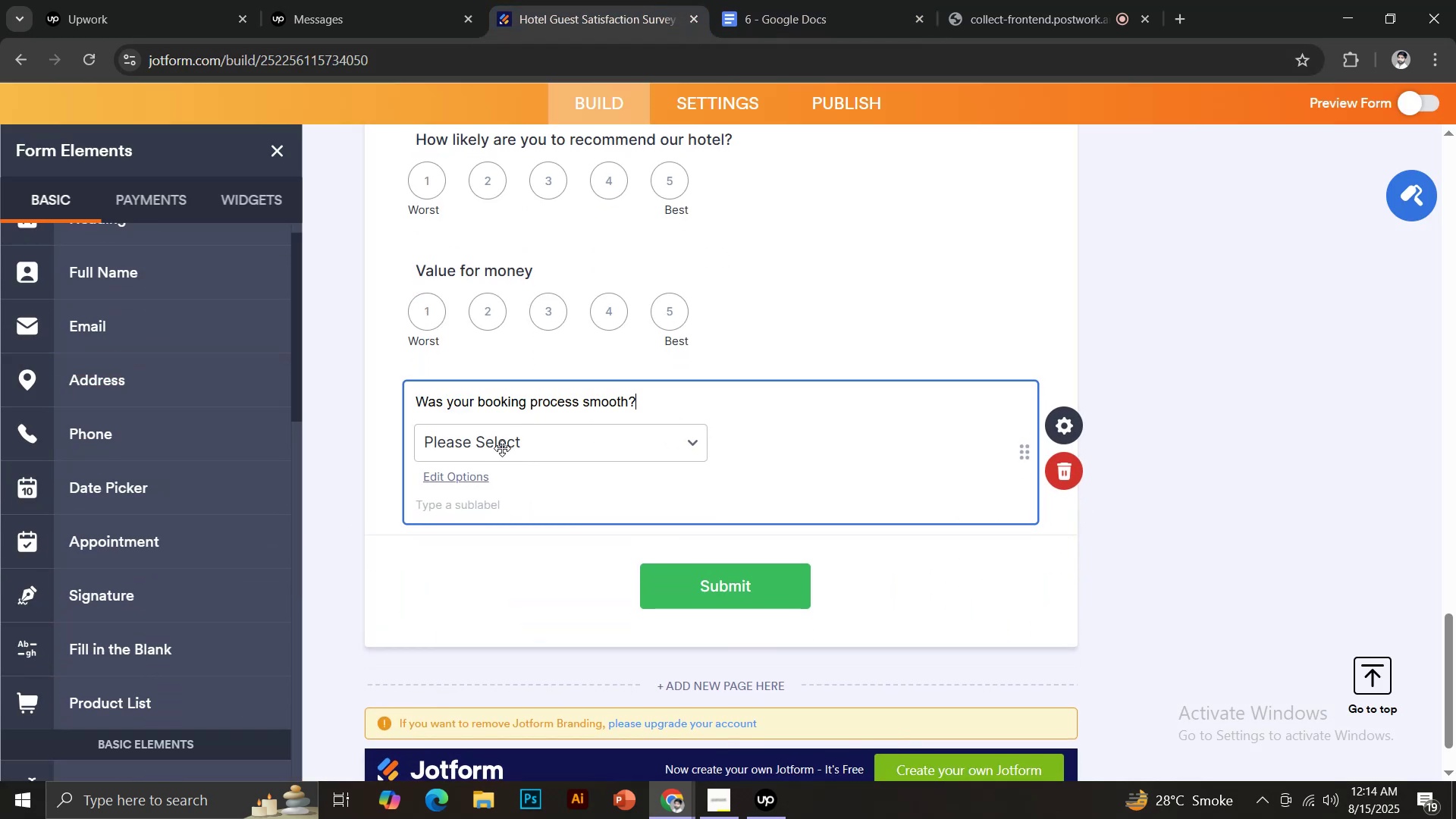 
left_click([501, 448])
 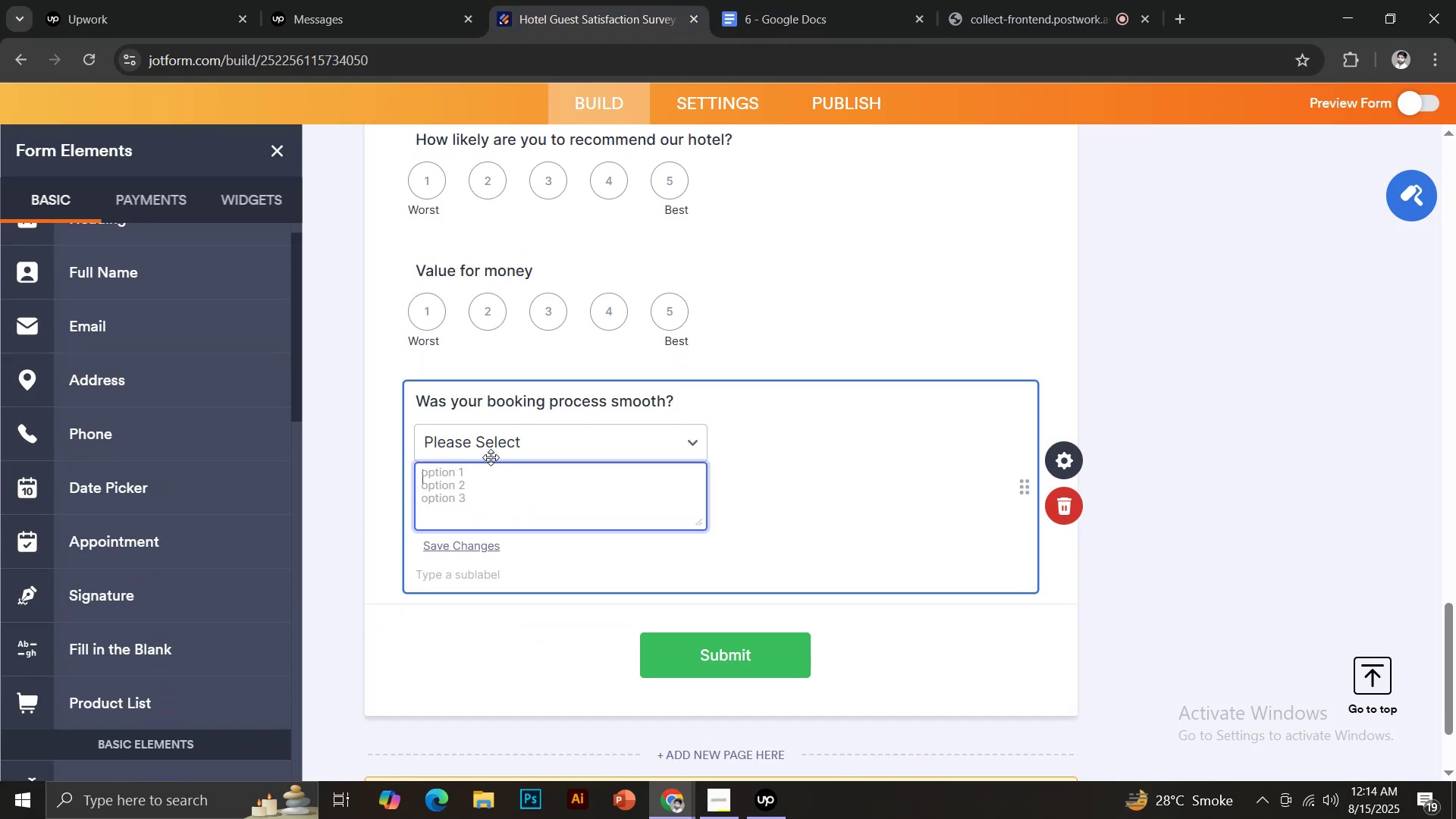 
type(Yes)
 